 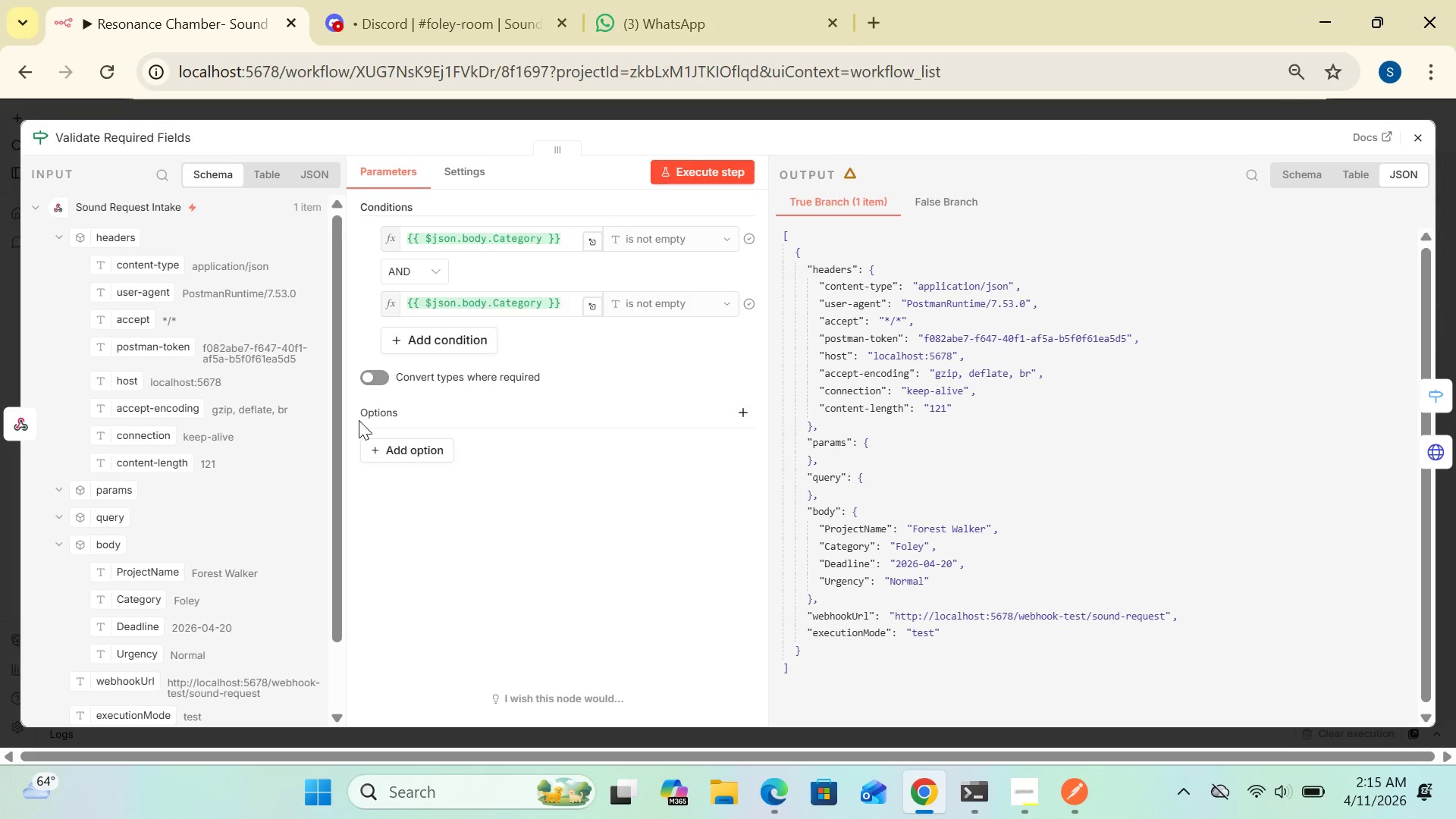 
left_click([592, 242])
 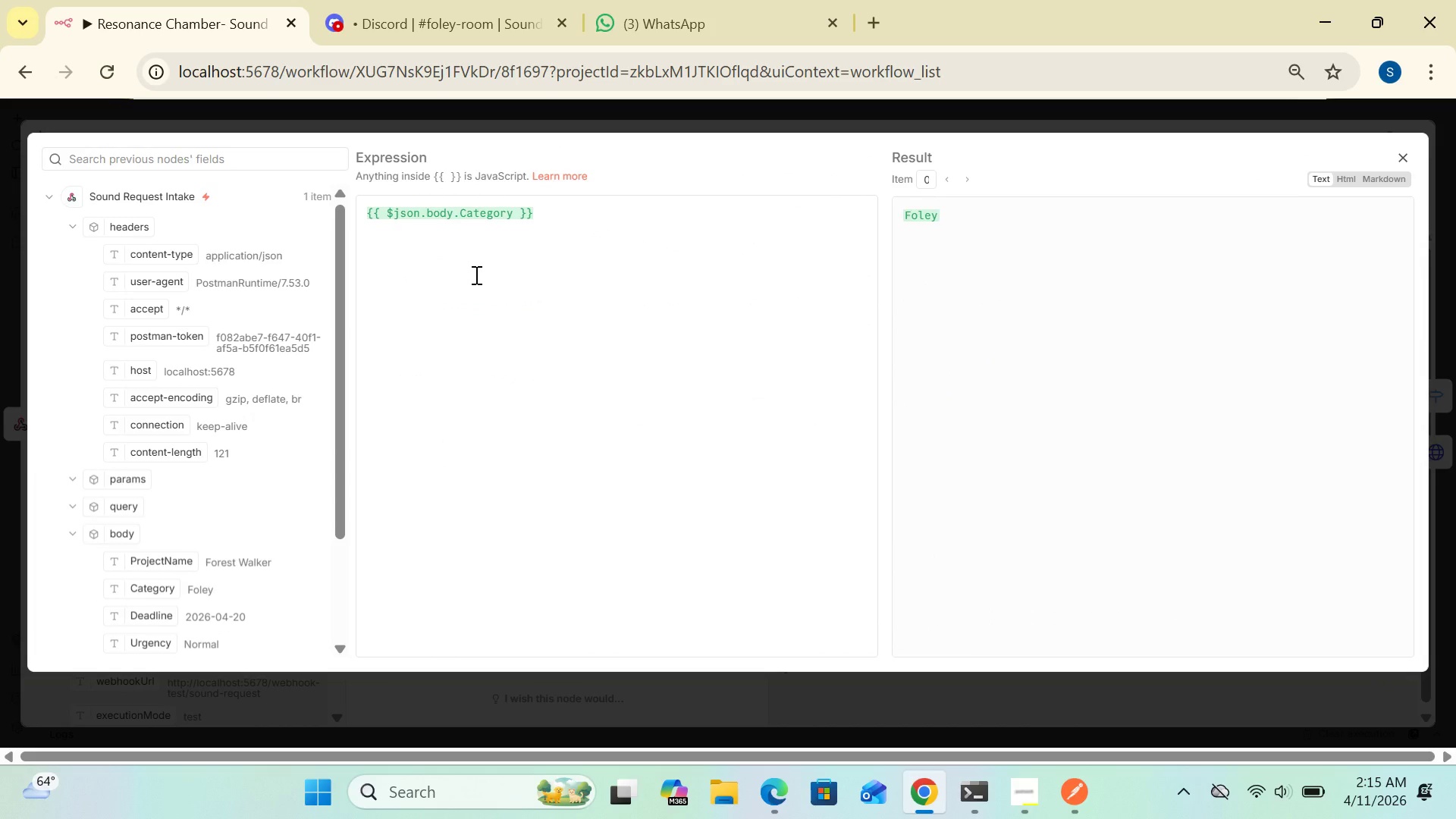 
wait(9.8)
 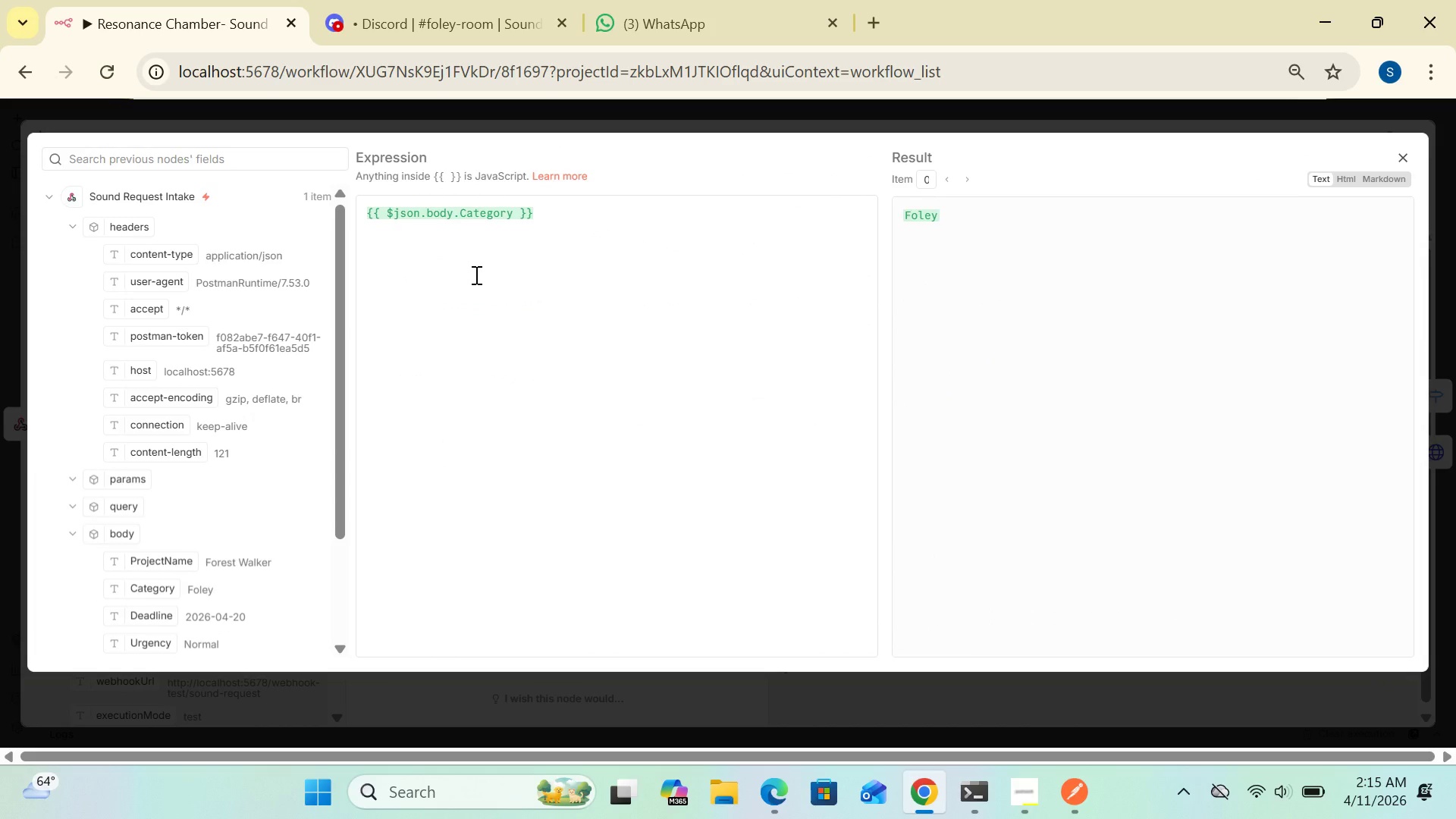 
left_click([362, 211])
 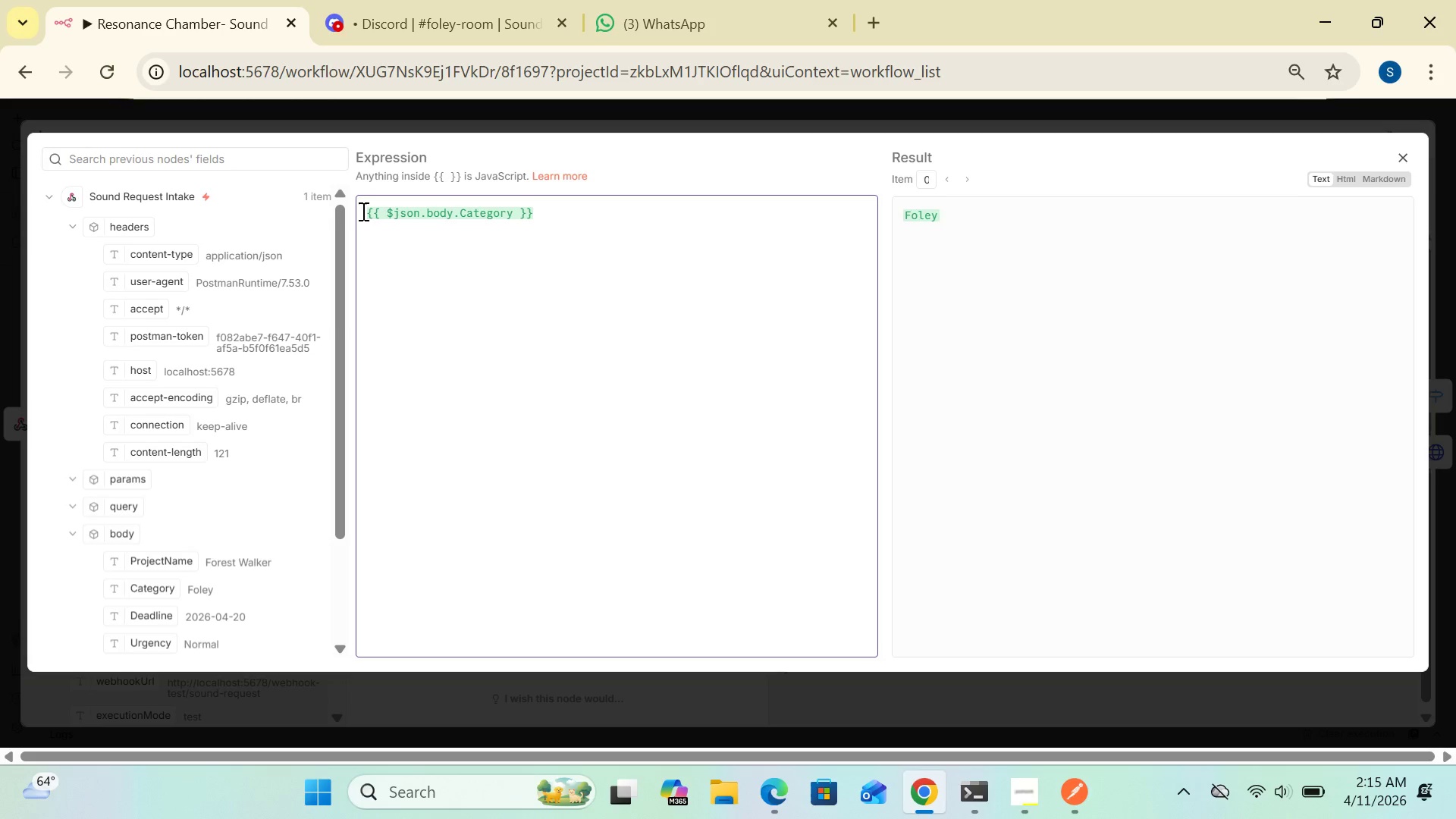 
key(Equal)
 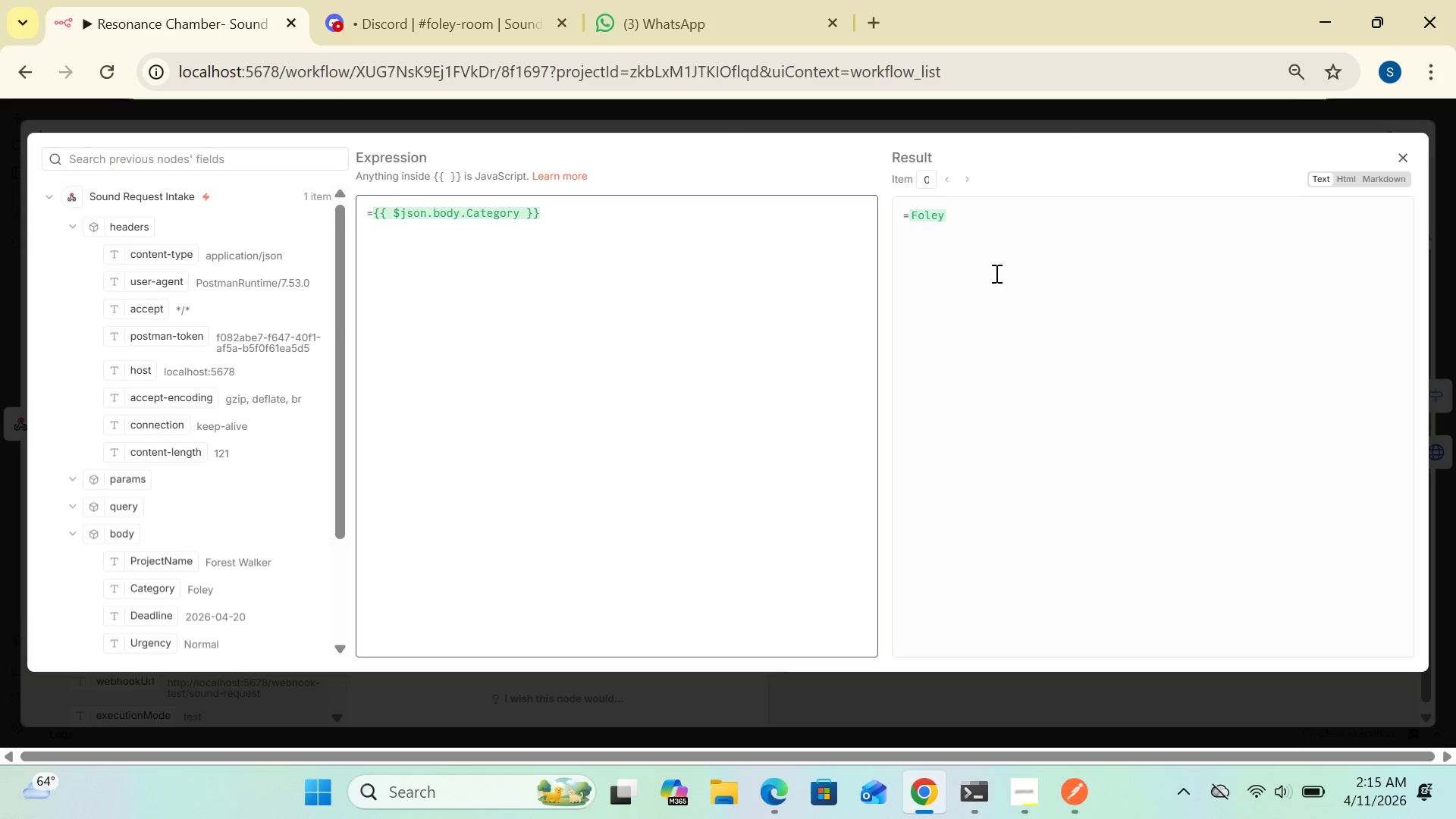 
wait(7.91)
 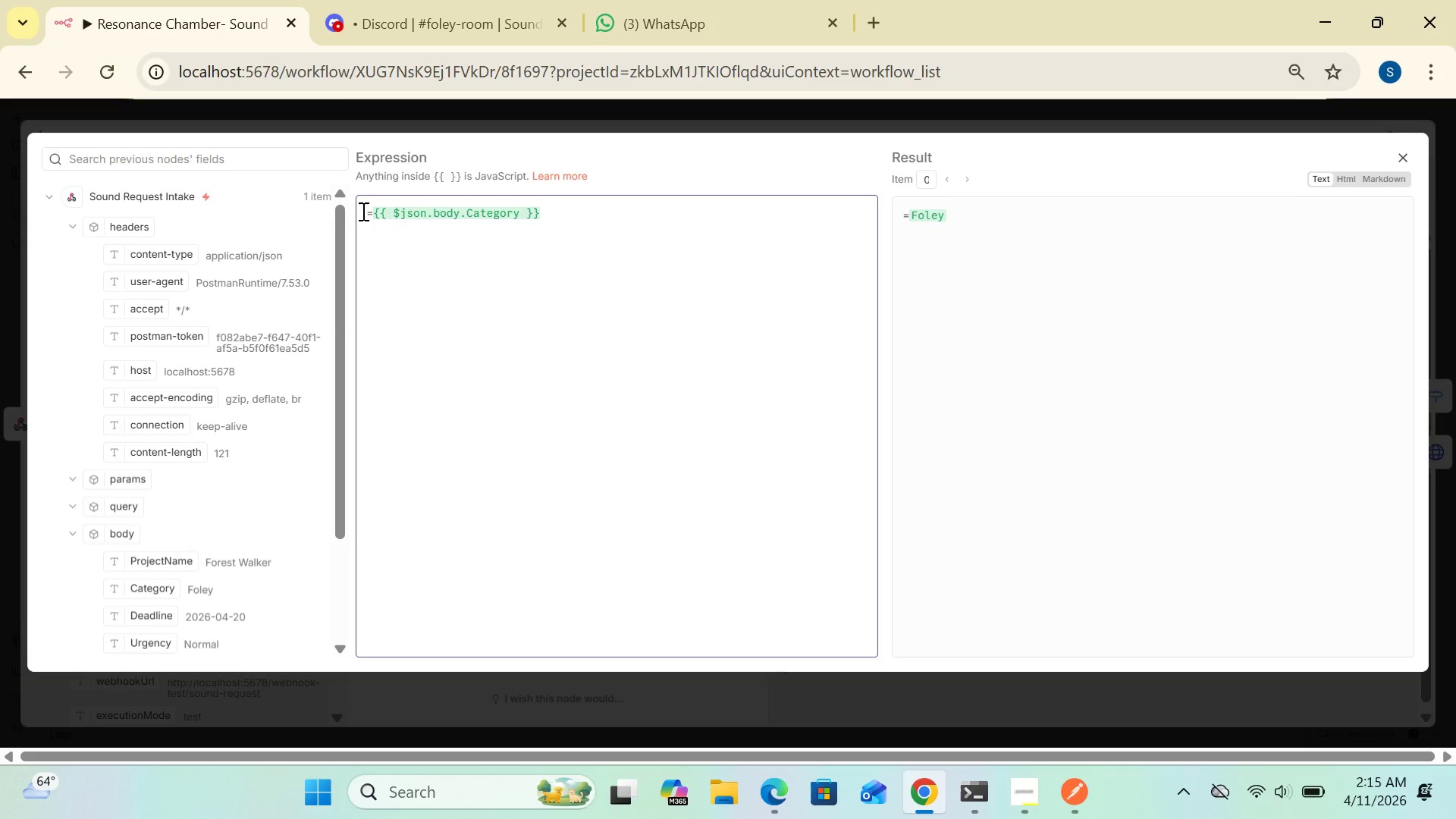 
left_click([1404, 157])
 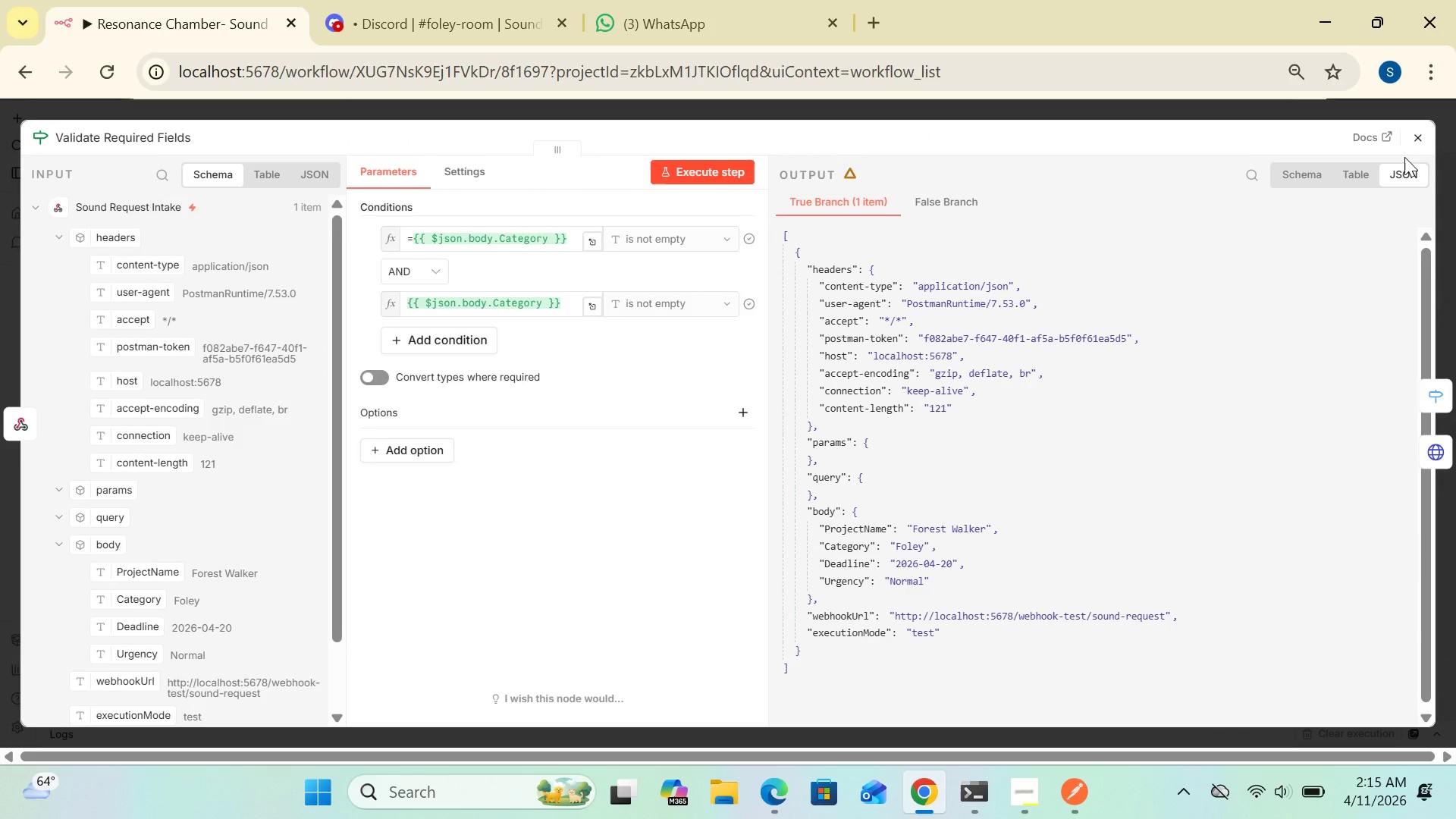 
wait(11.81)
 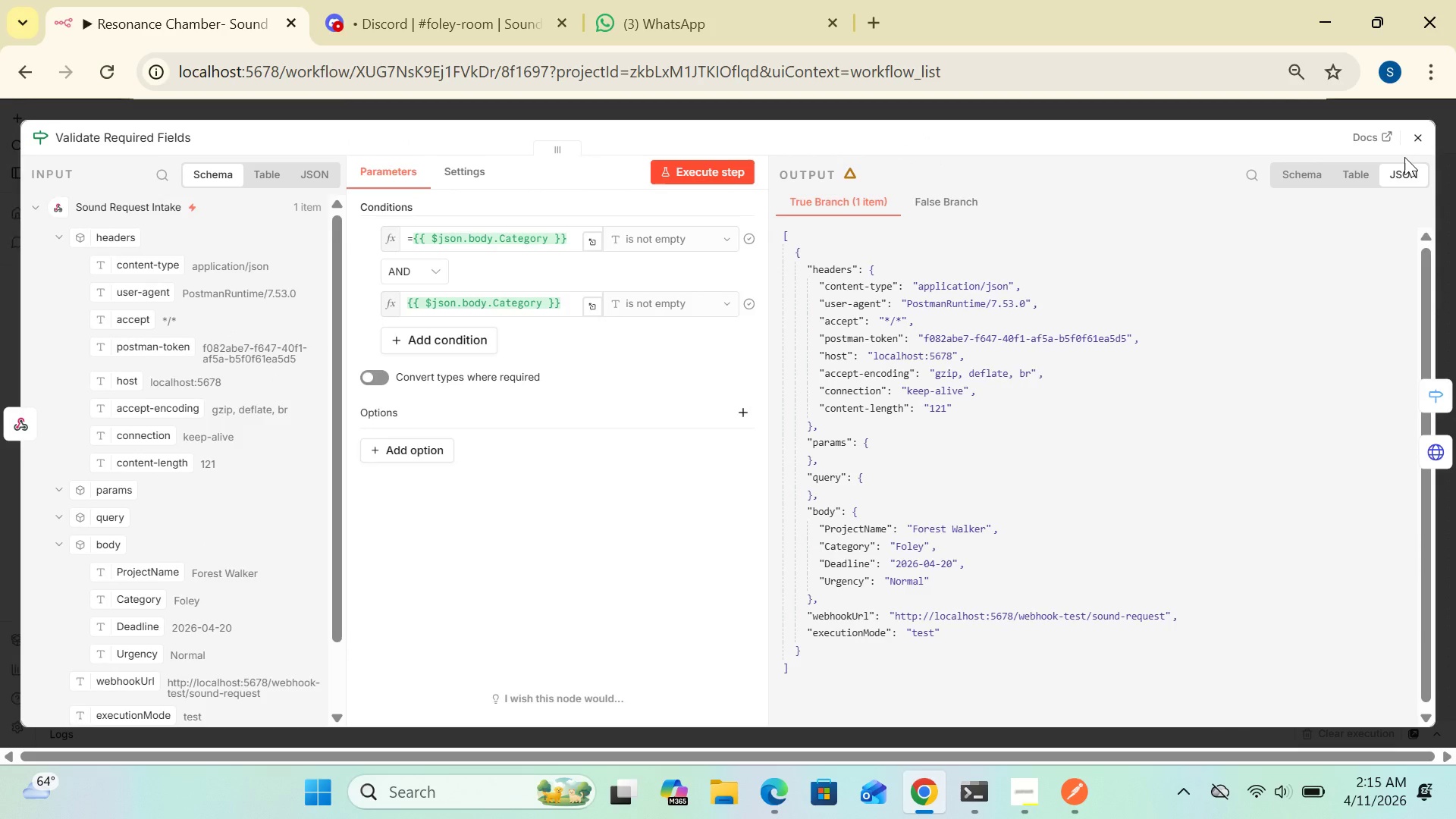 
left_click([592, 307])
 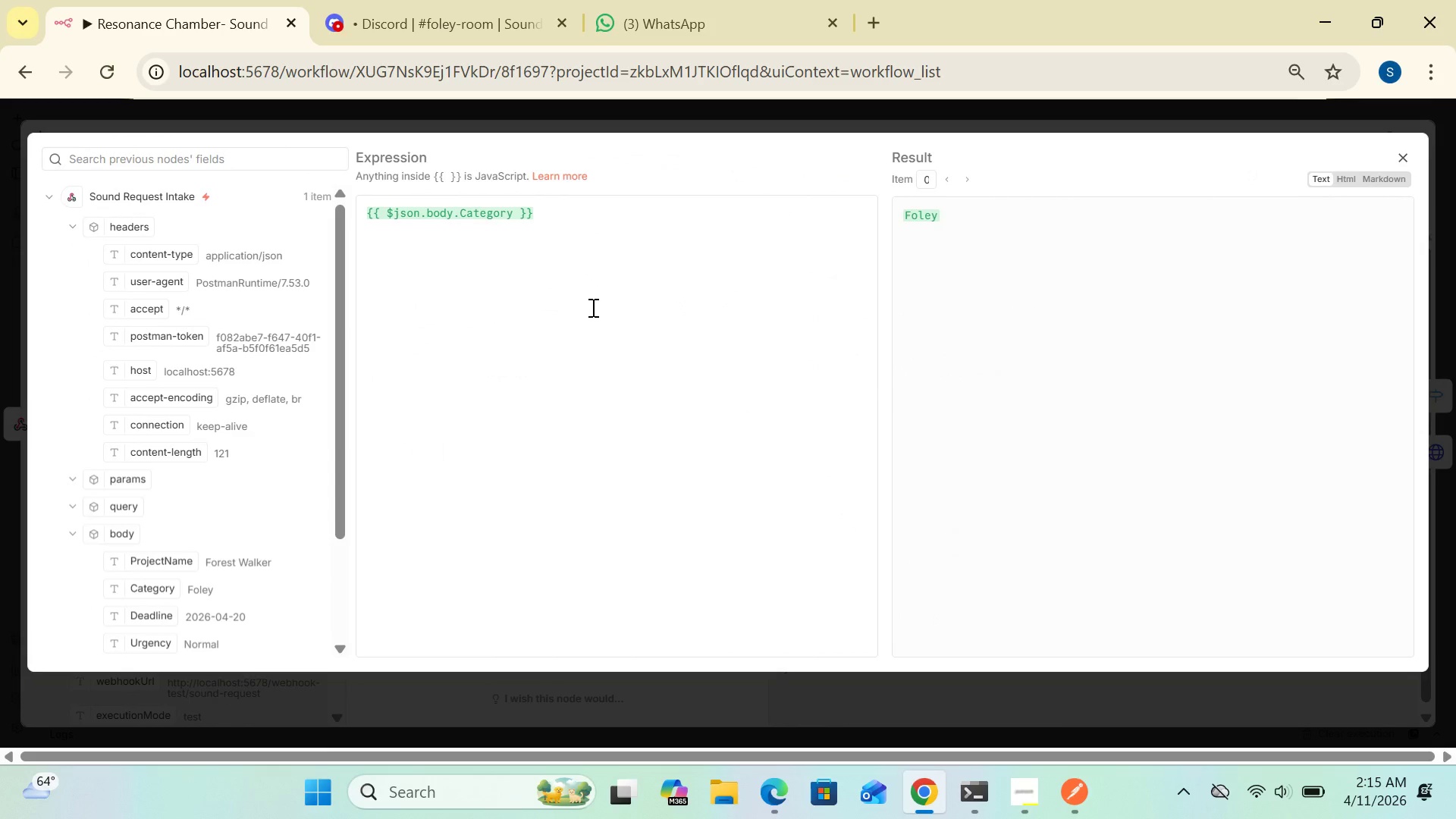 
wait(11.45)
 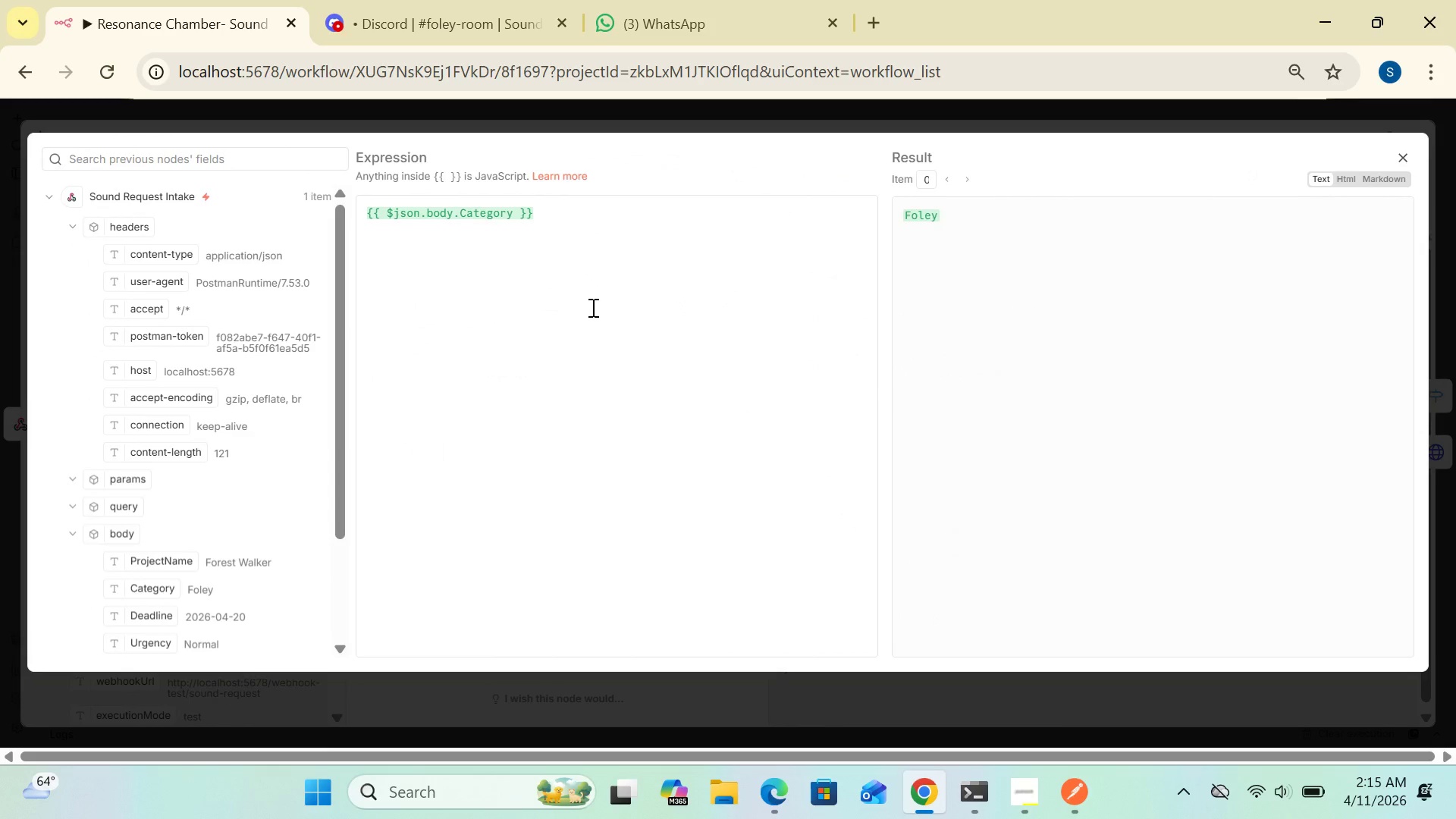 
left_click([515, 215])
 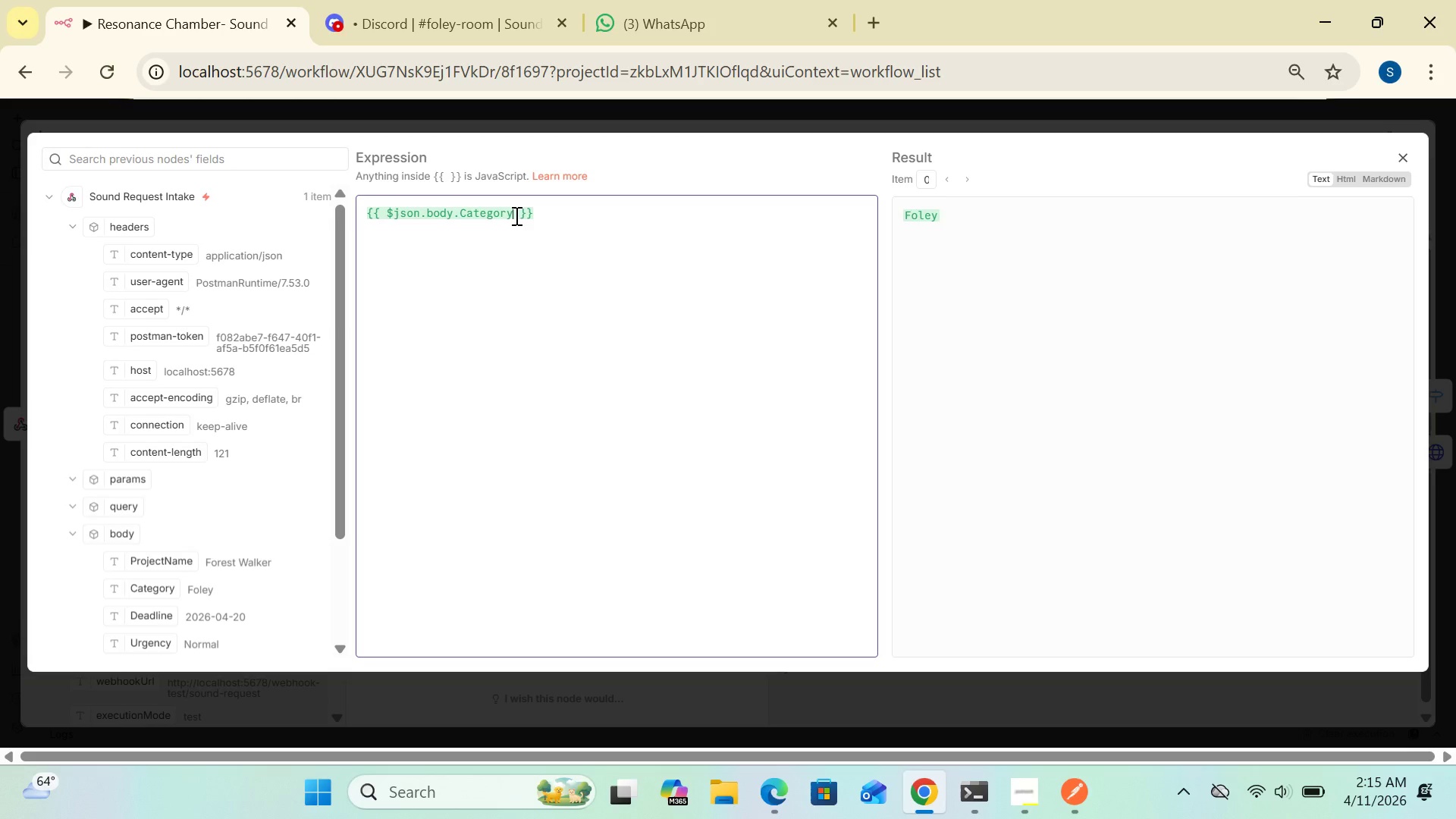 
key(Backspace)
key(Backspace)
key(Backspace)
key(Backspace)
key(Backspace)
key(Backspace)
key(Backspace)
key(Backspace)
type(DEADLINE)
key(Backspace)
key(Backspace)
key(Backspace)
key(Backspace)
key(Backspace)
key(Backspace)
key(Backspace)
type(eadline)
 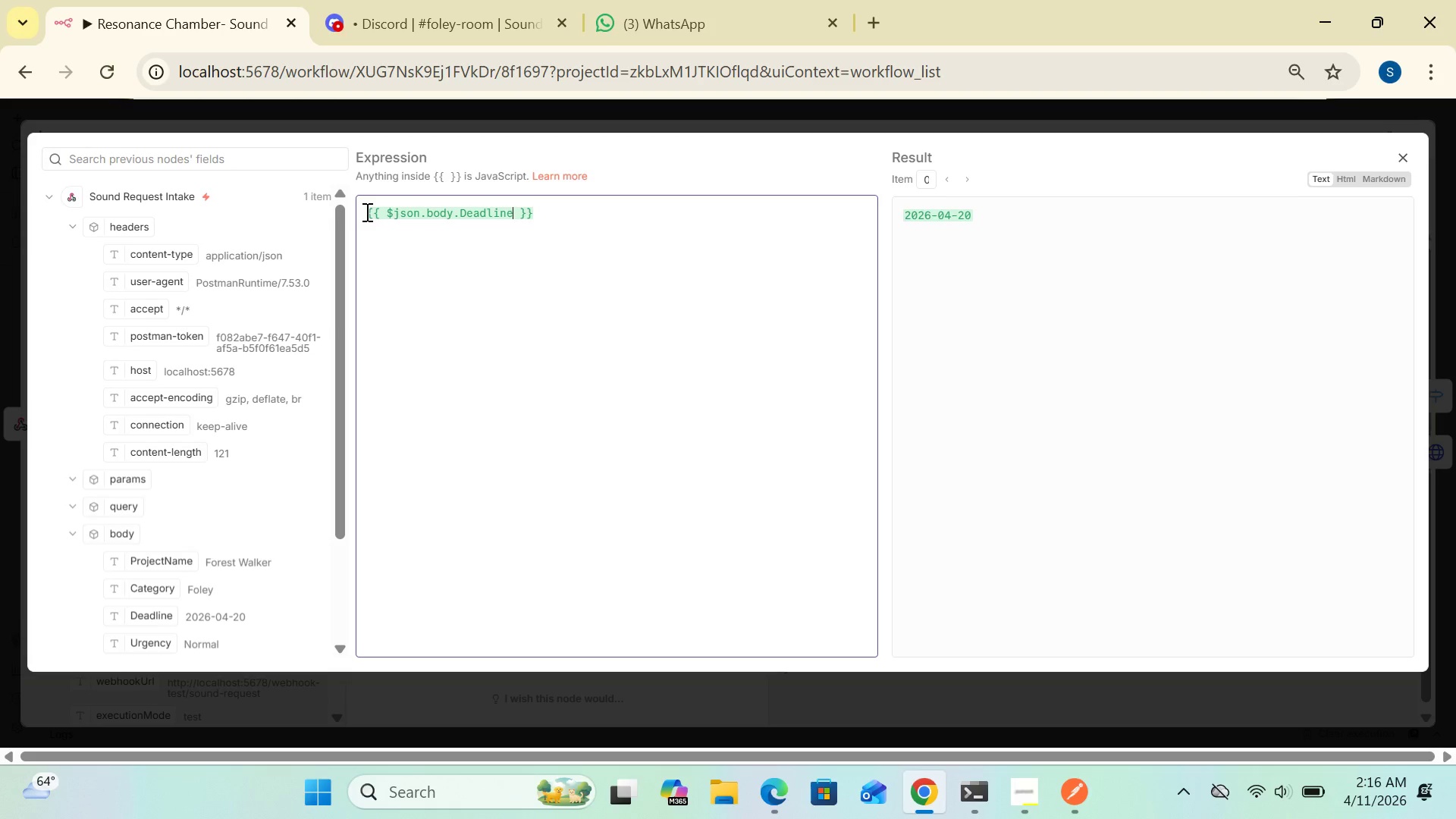 
left_click([366, 212])
 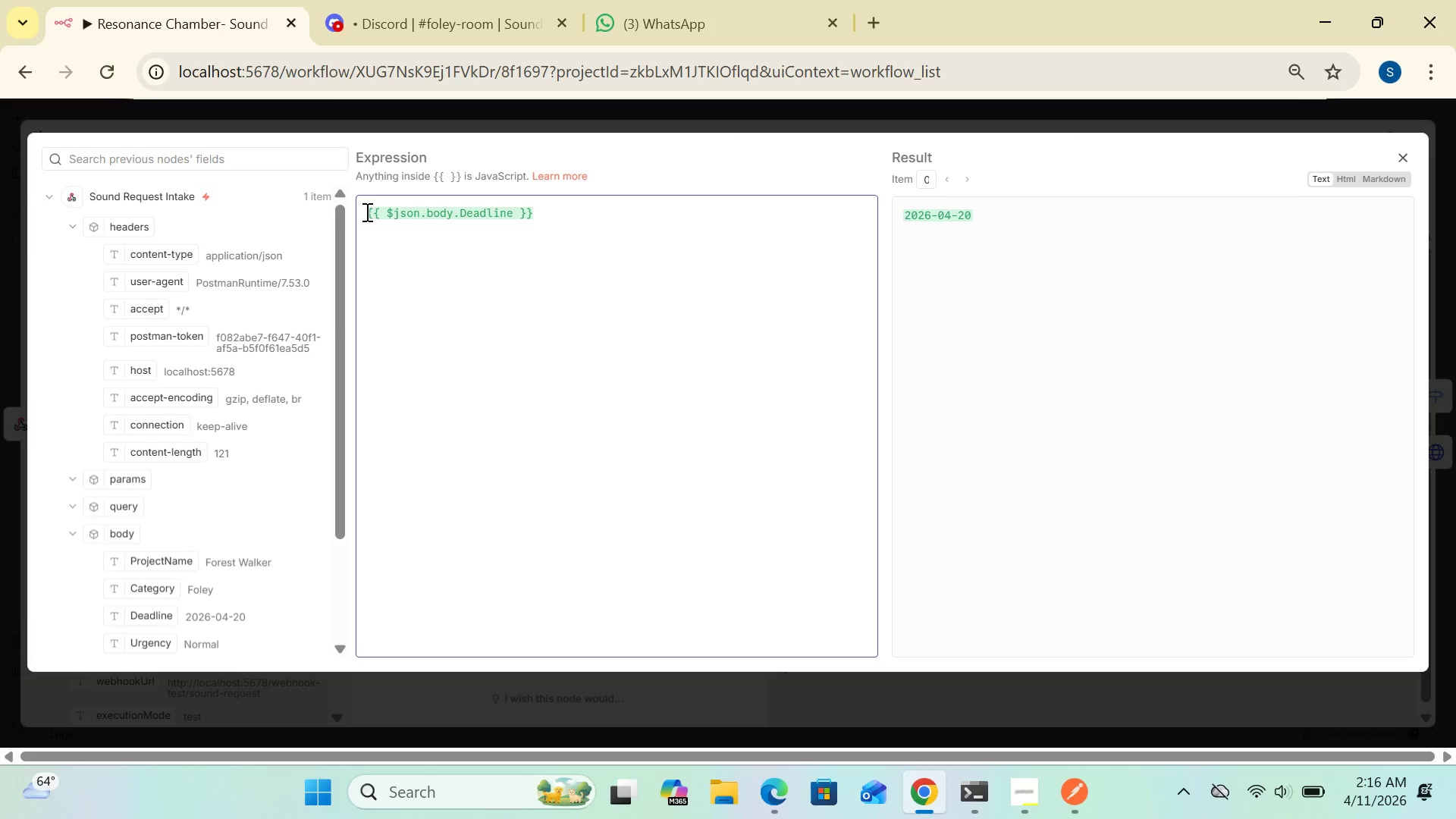 
key(Equal)
 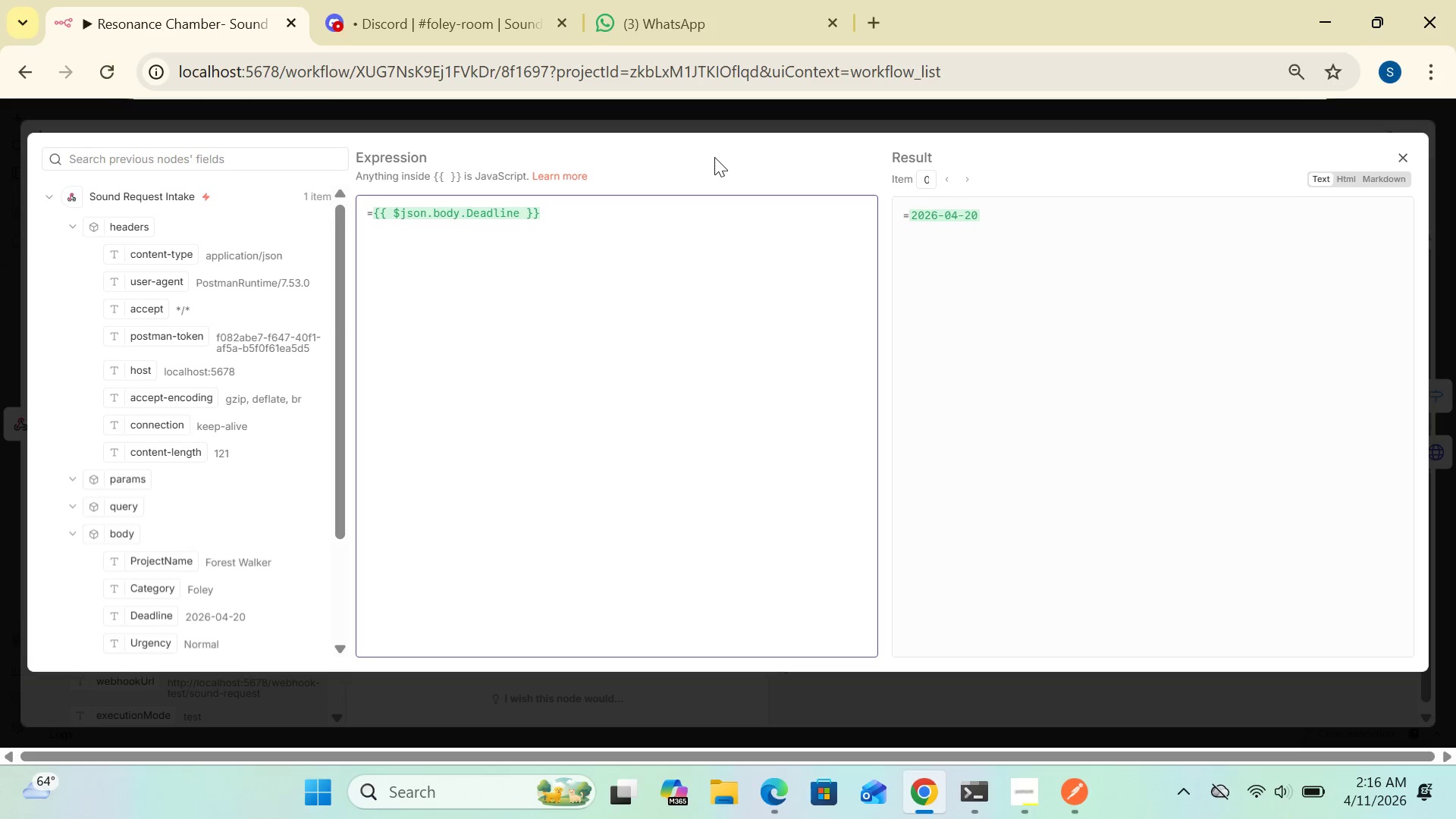 
key(Space)
 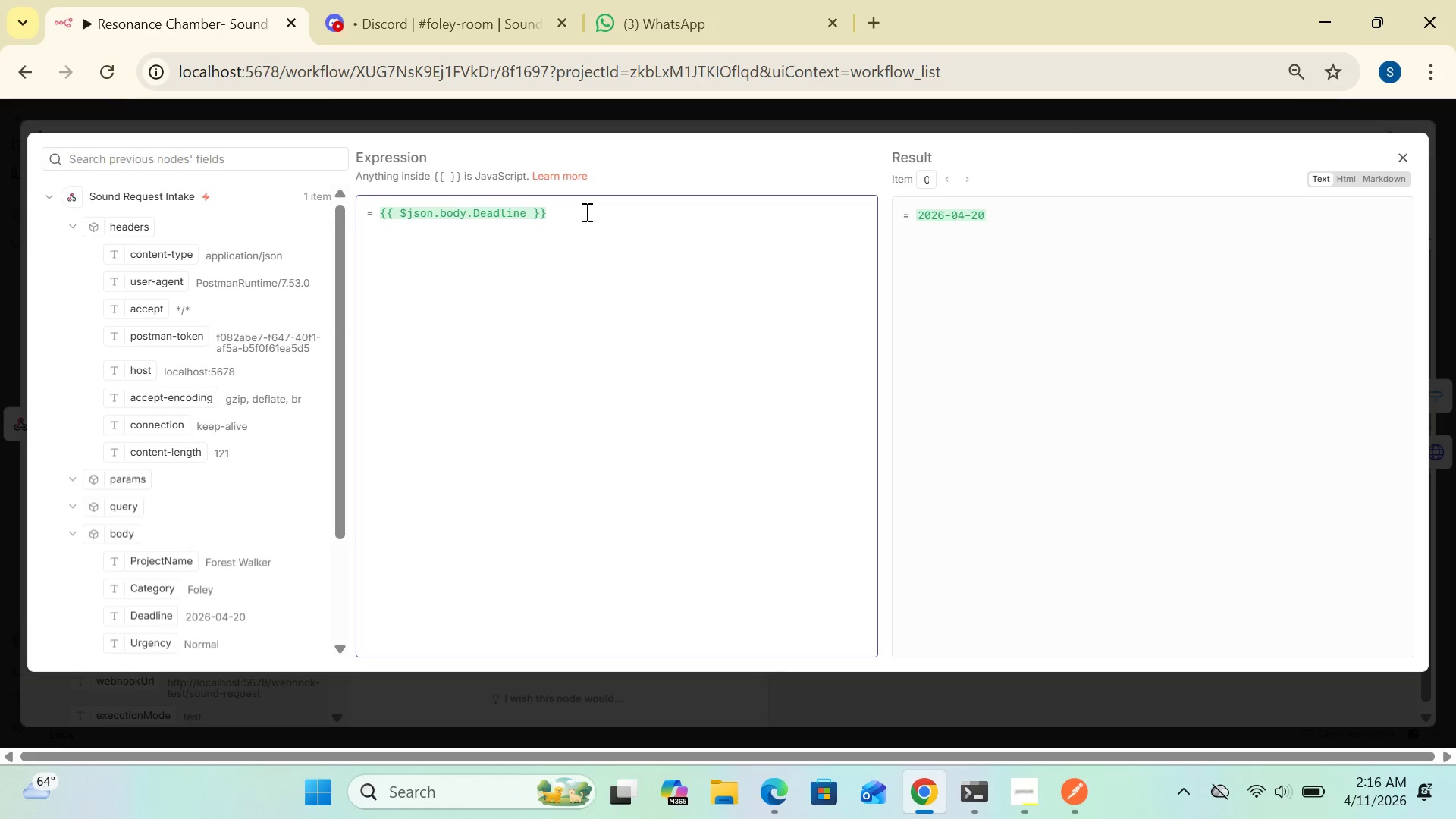 
wait(5.41)
 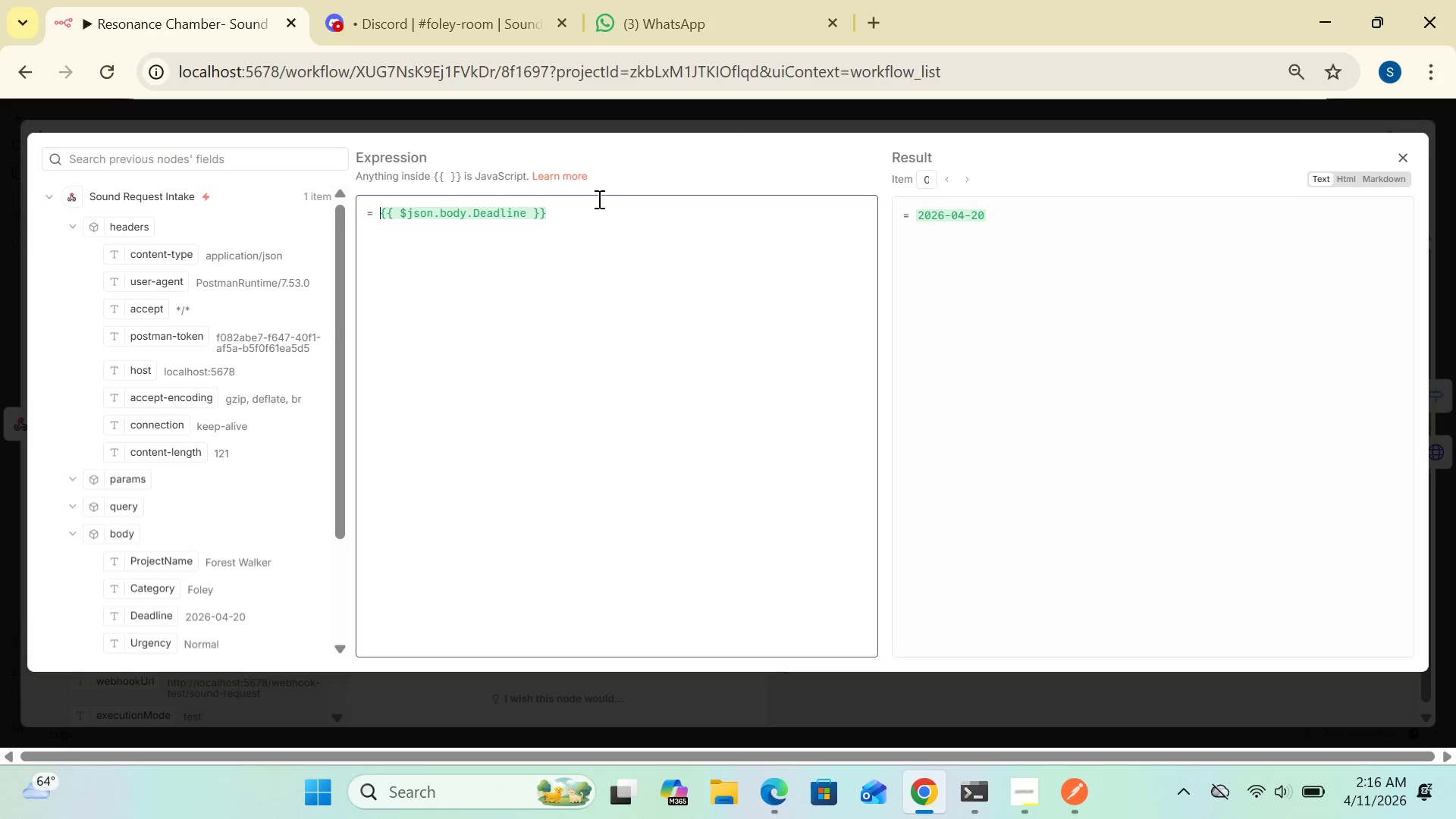 
key(Backspace)
 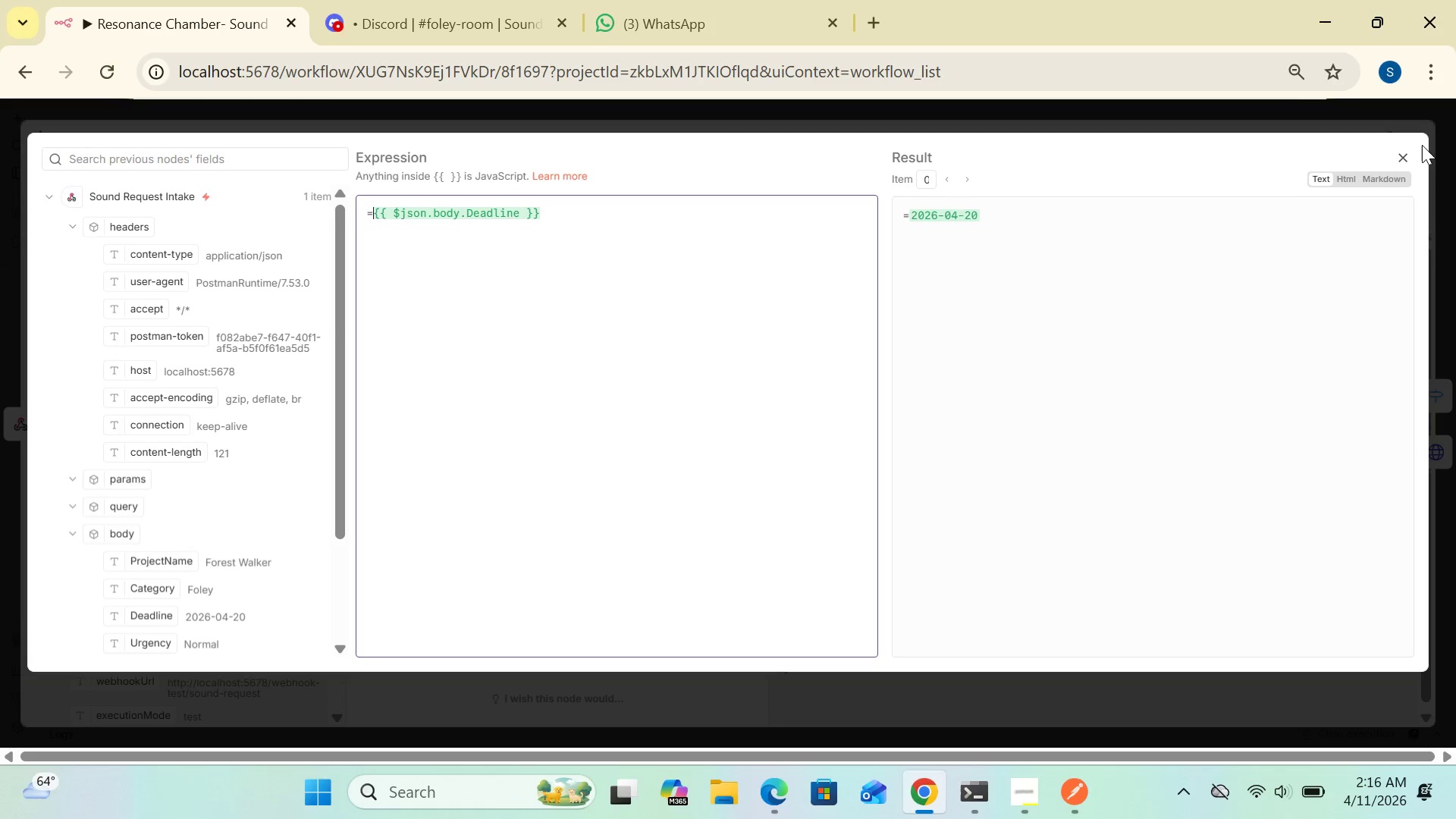 
left_click([1408, 157])
 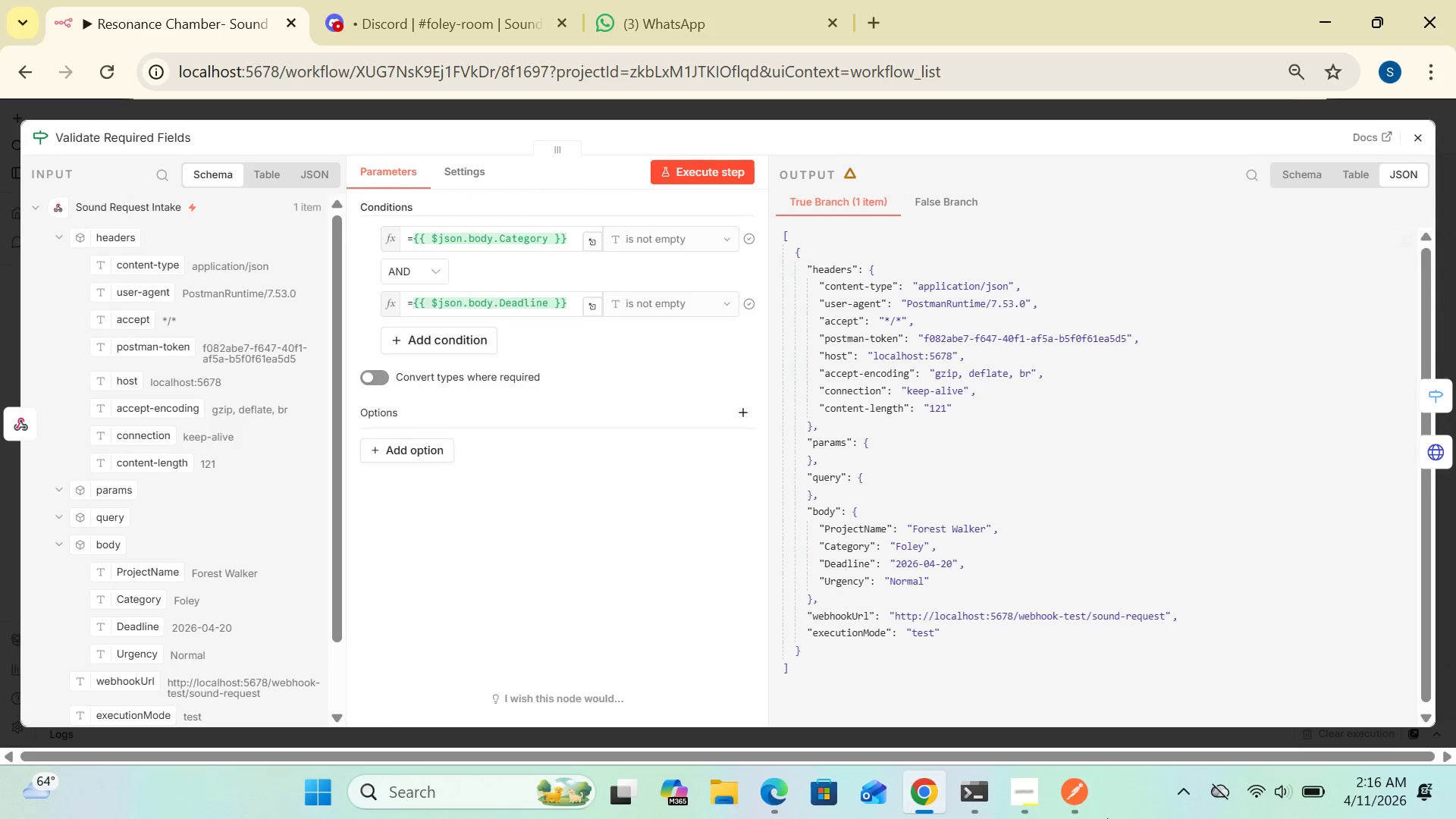 
left_click([1081, 803])
 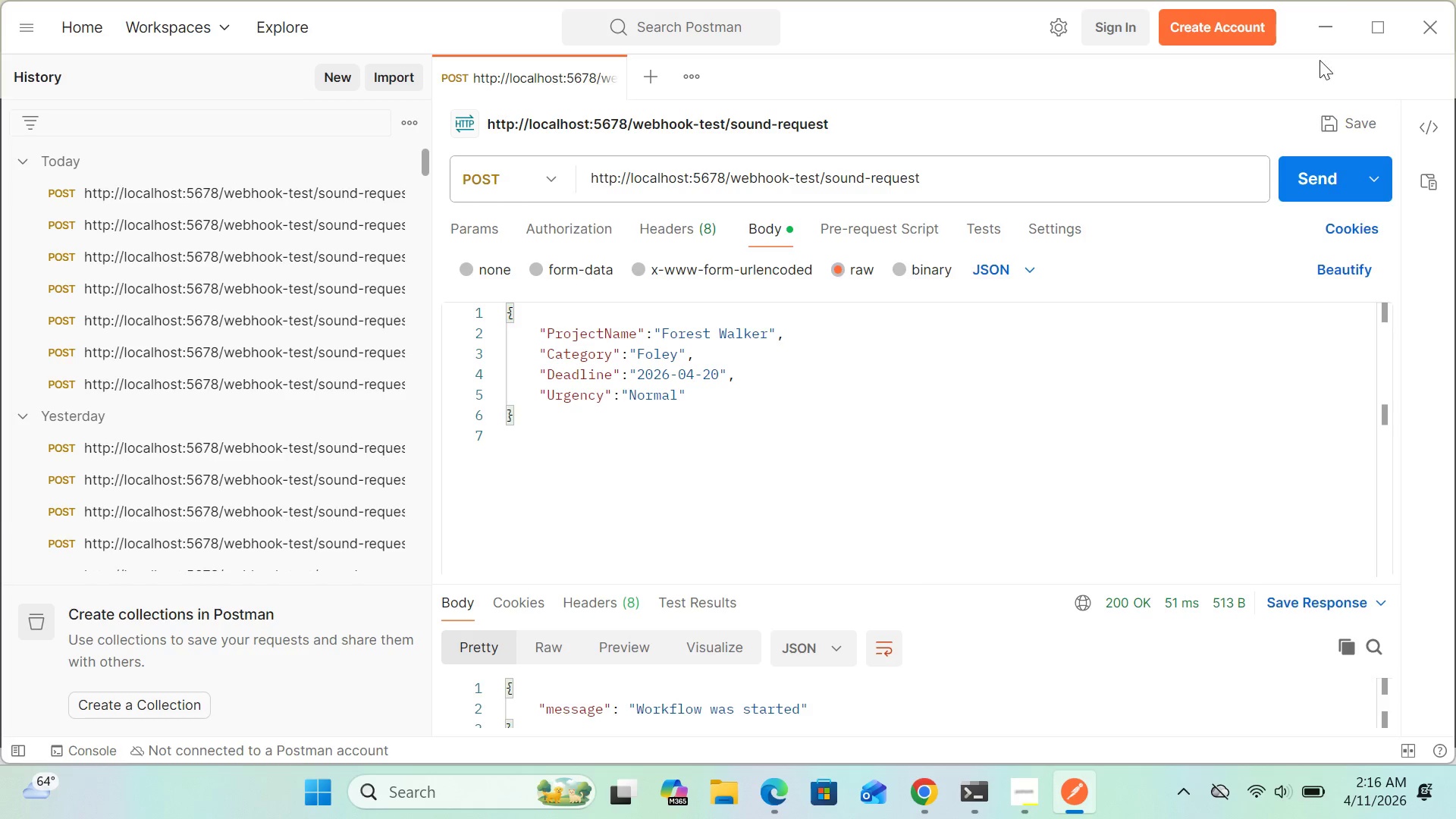 
wait(6.41)
 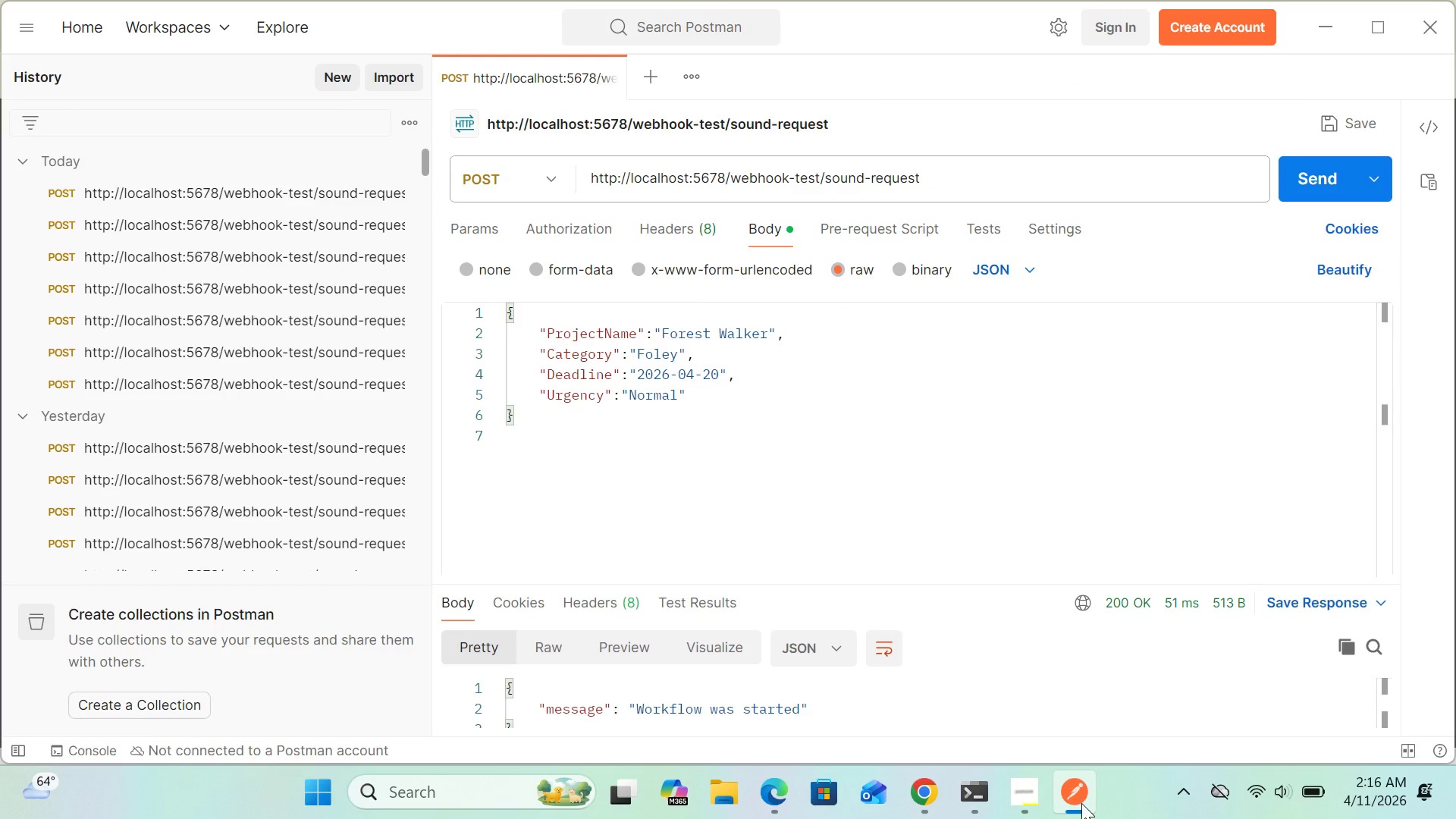 
left_click([1322, 36])
 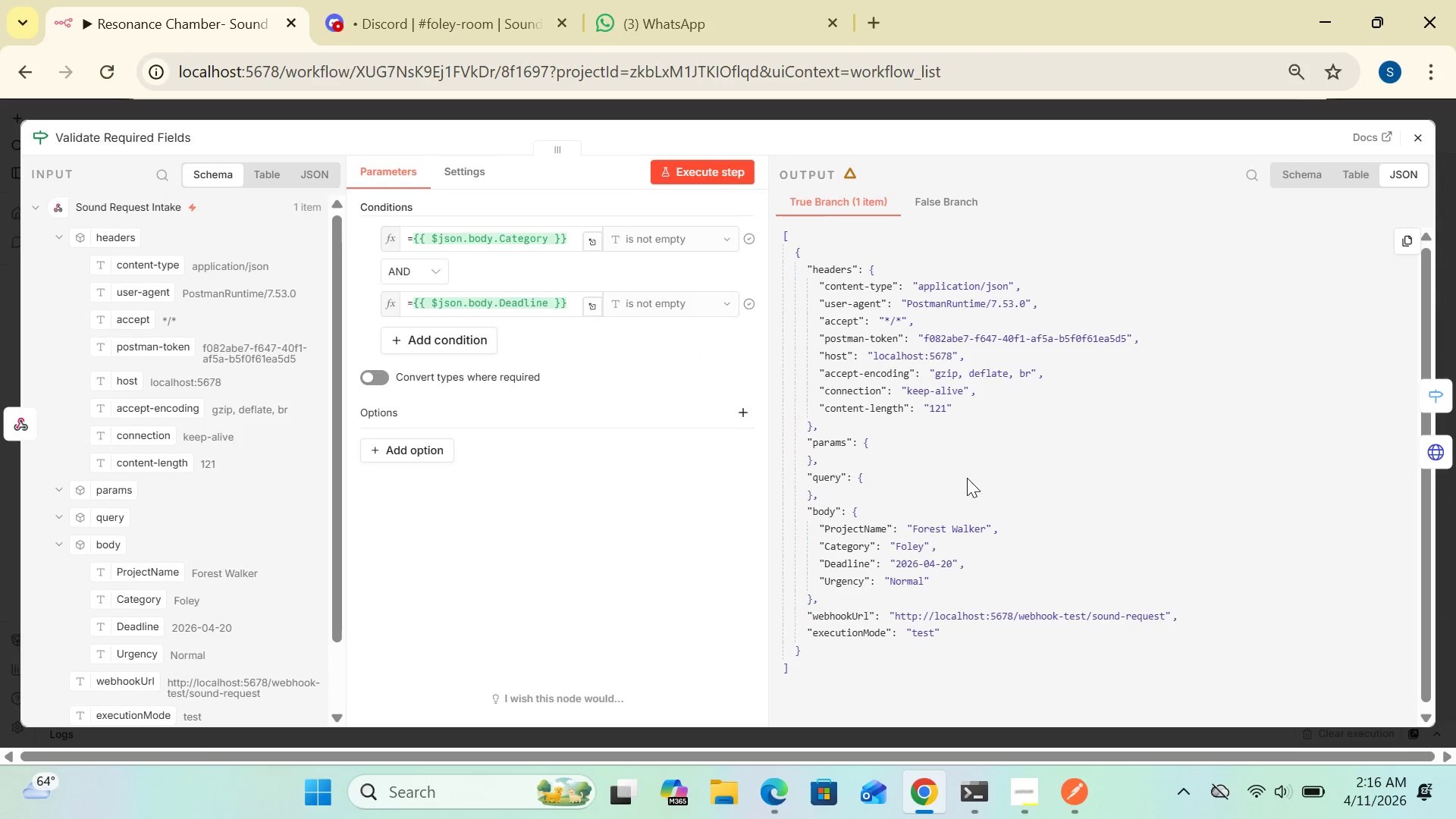 
wait(6.52)
 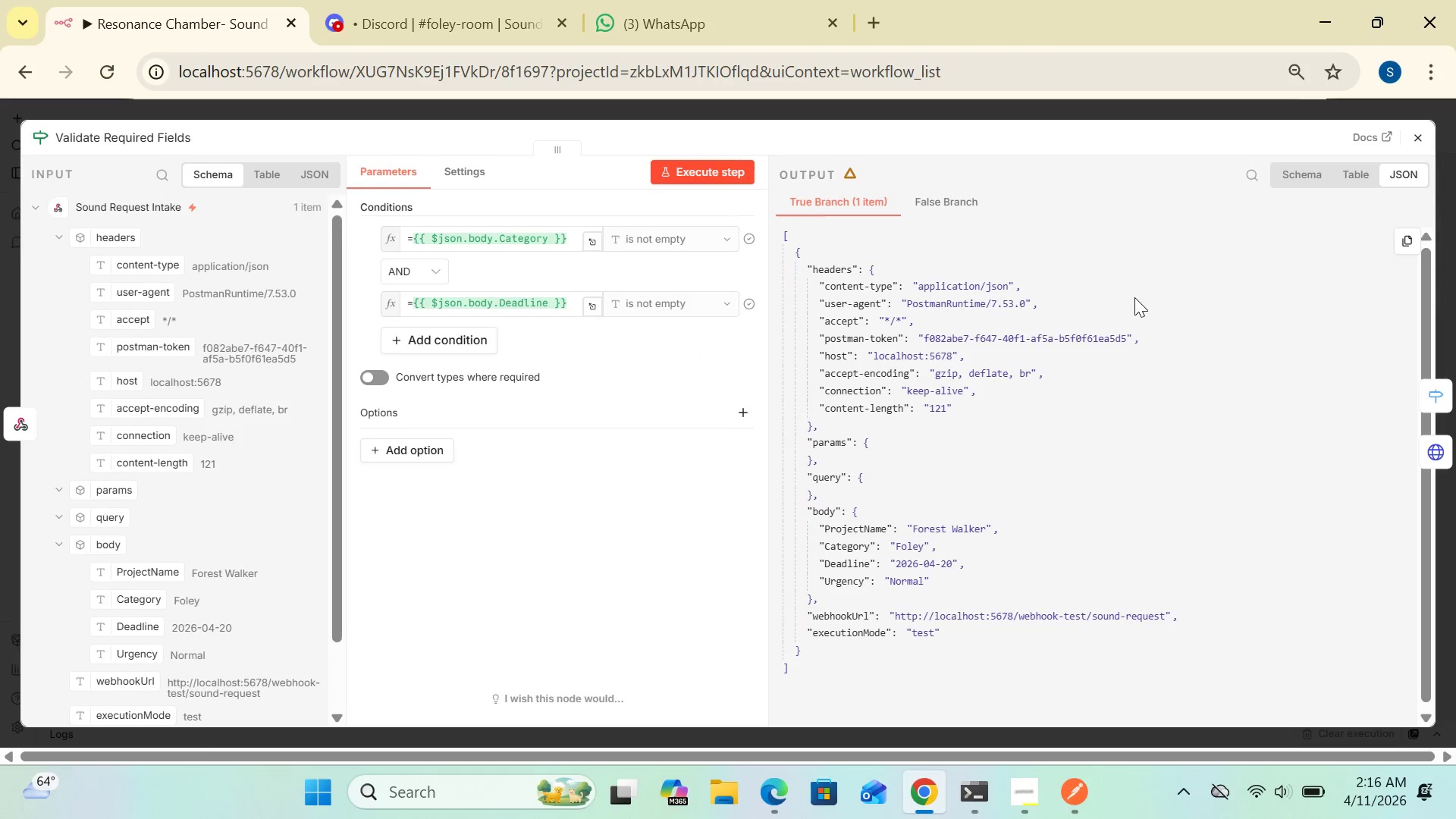 
left_click([1423, 126])
 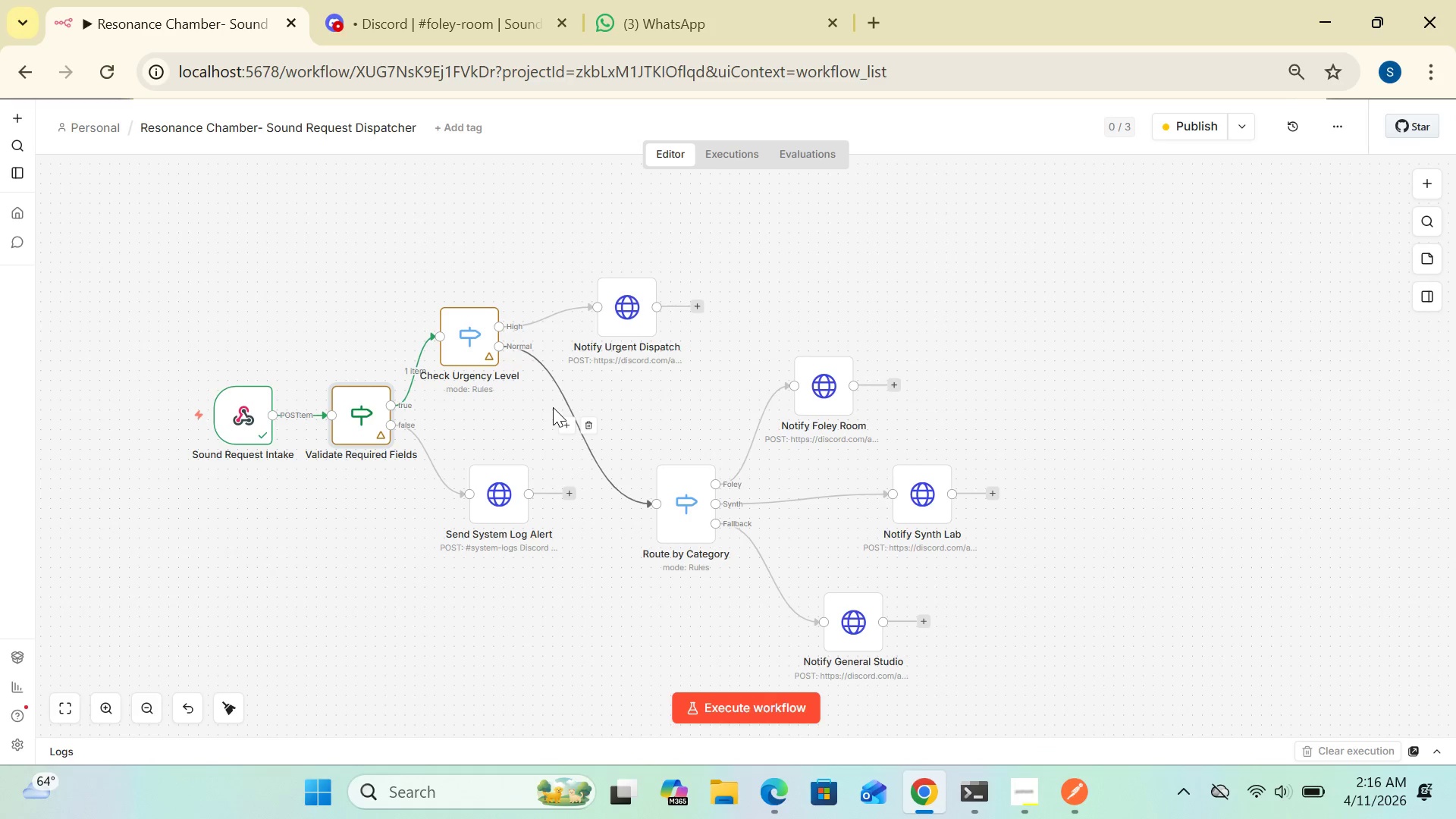 
double_click([472, 344])
 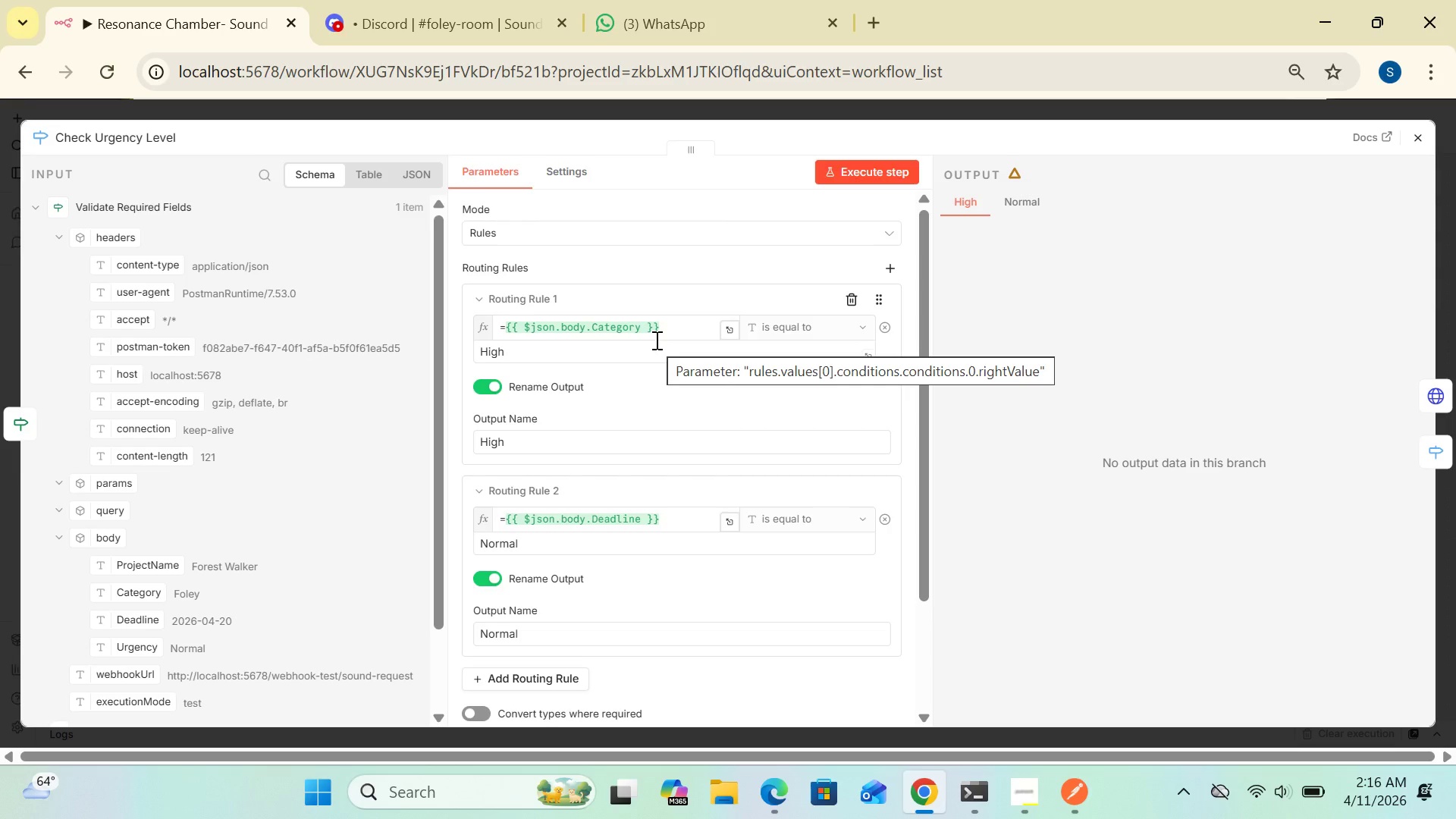 
wait(14.41)
 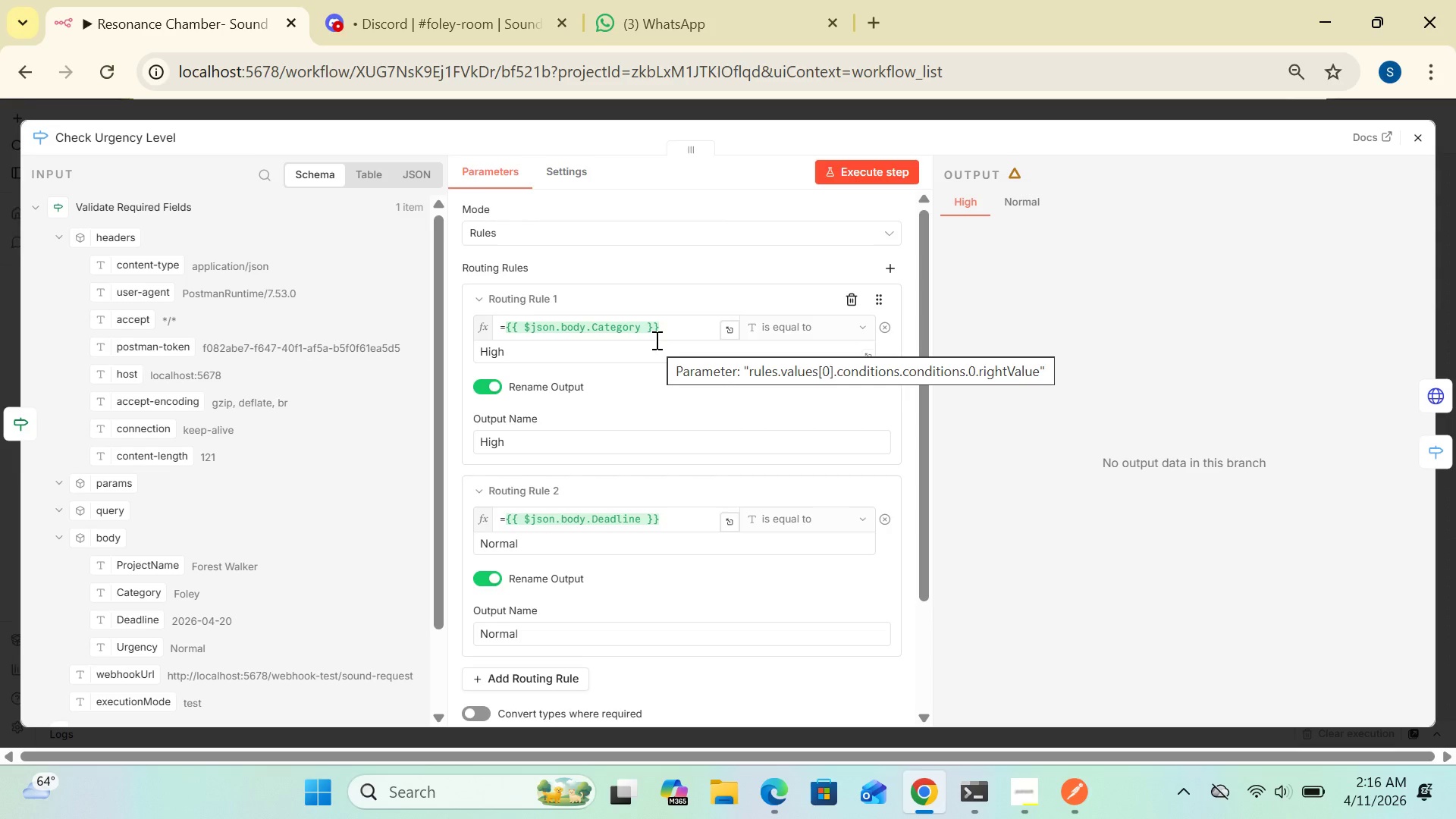 
left_click([730, 330])
 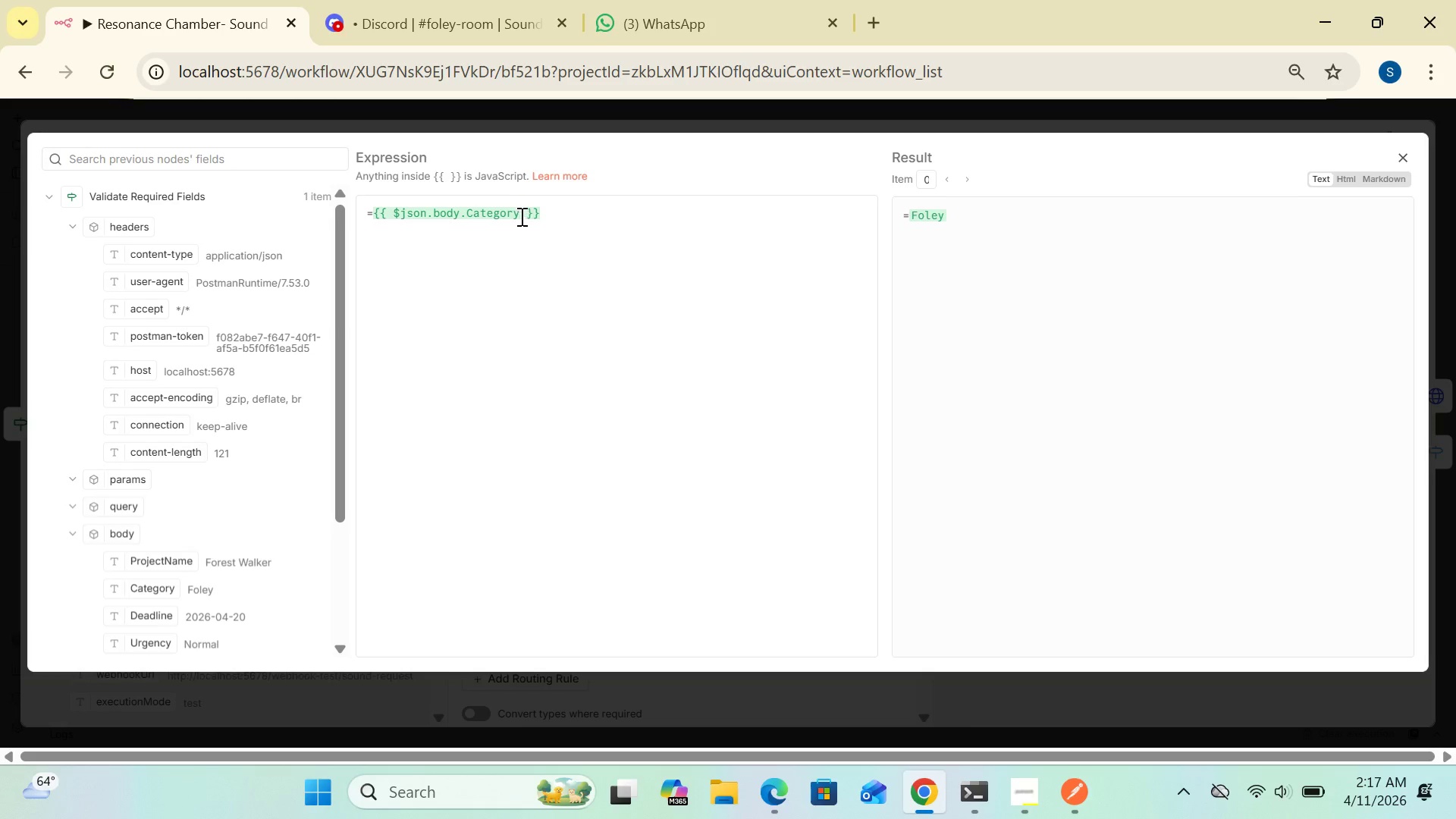 
left_click([519, 212])
 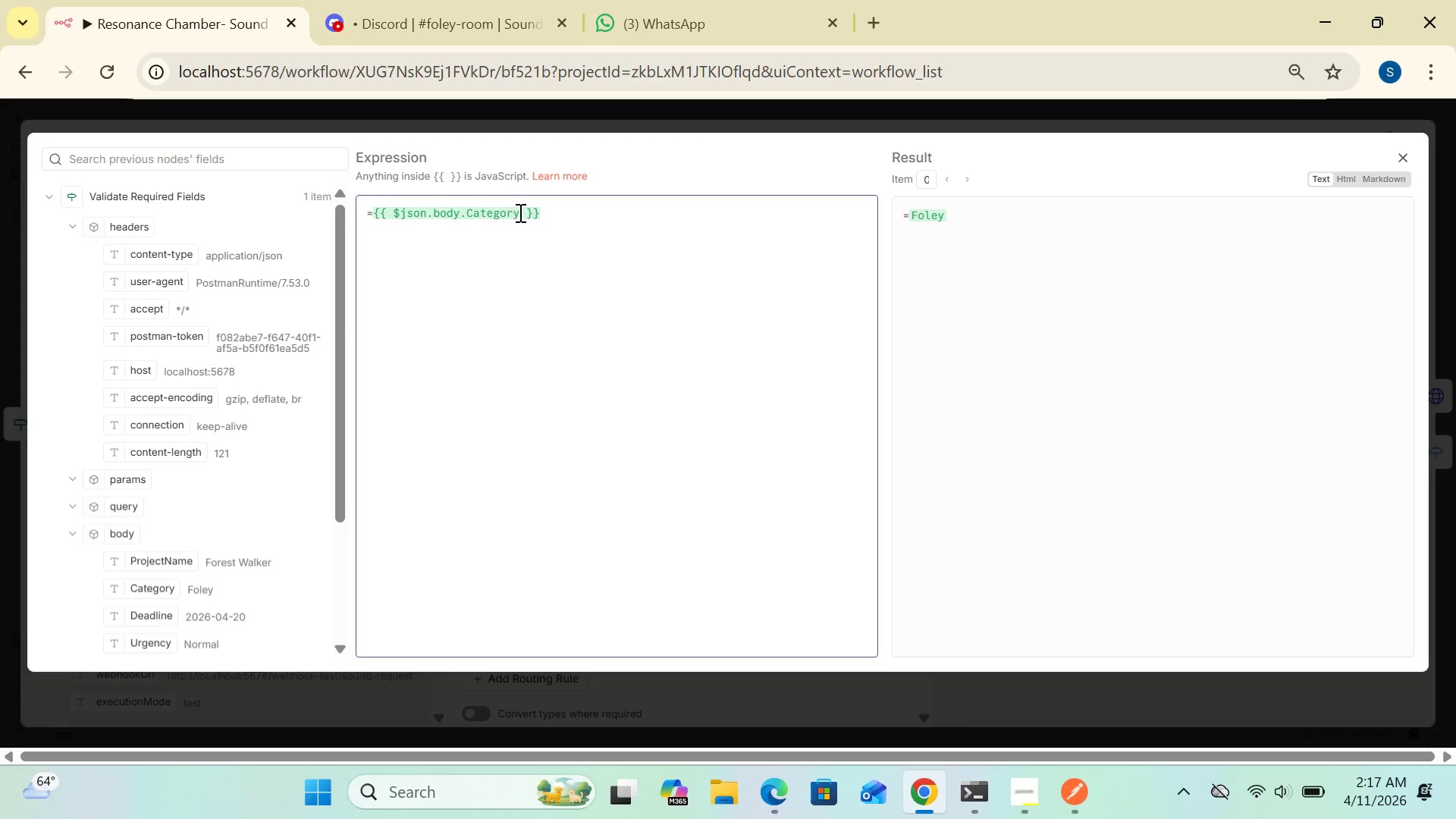 
key(Backspace)
key(Backspace)
key(Backspace)
key(Backspace)
key(Backspace)
key(Backspace)
key(Backspace)
key(Backspace)
type(Urgency)
 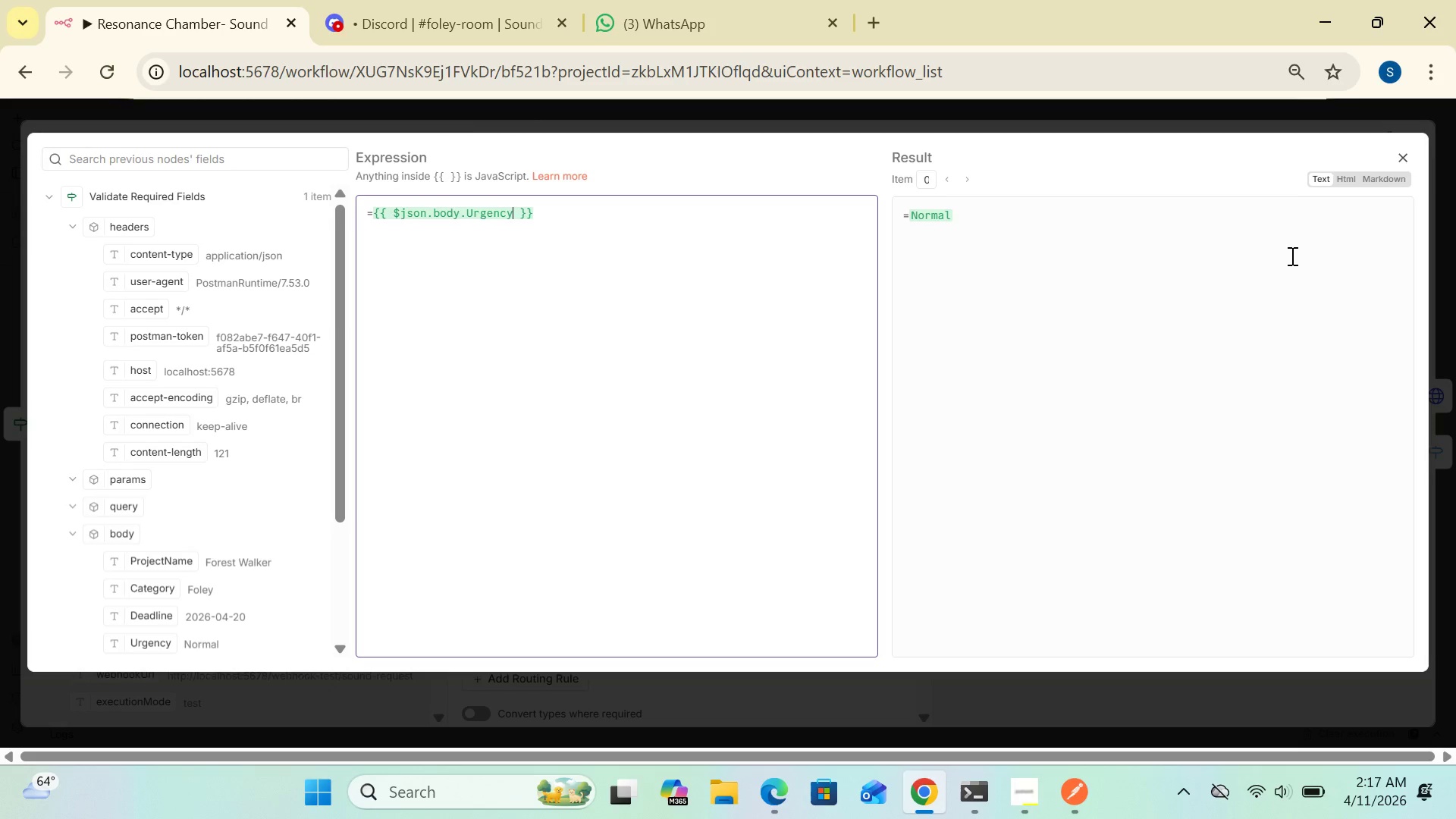 
left_click([1404, 155])
 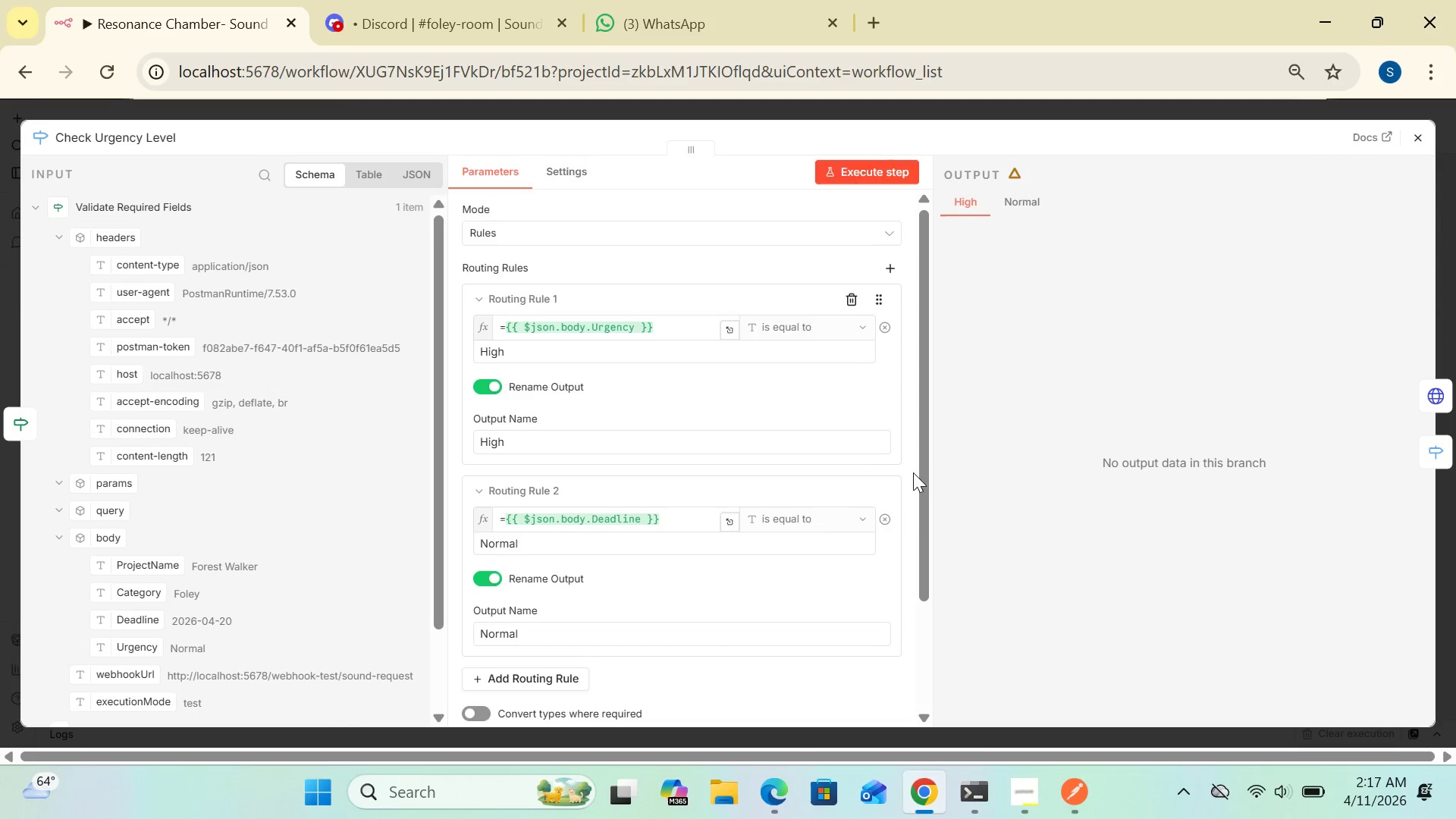 
left_click_drag(start_coordinate=[922, 466], to_coordinate=[937, 504])
 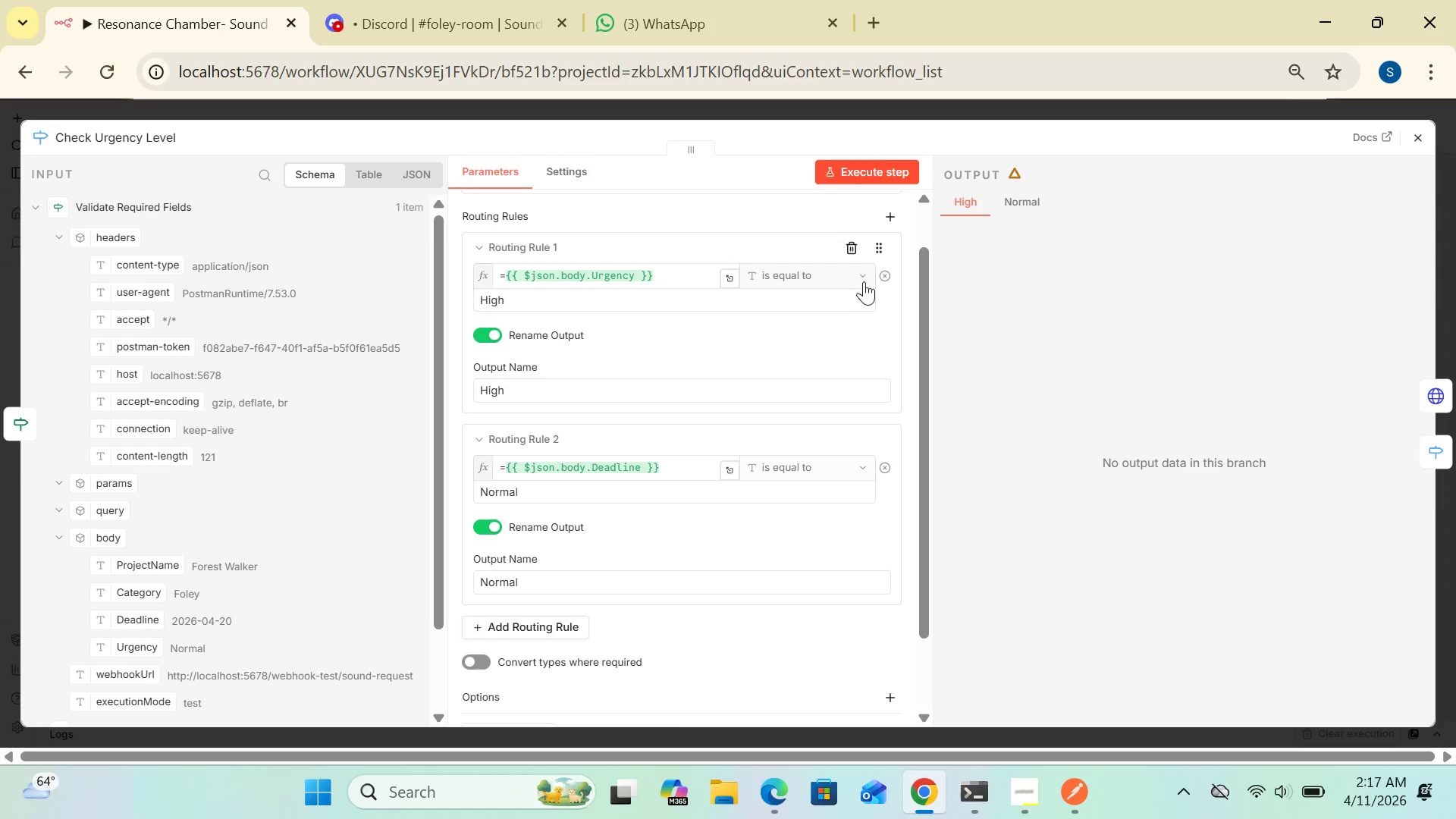 
left_click([861, 276])
 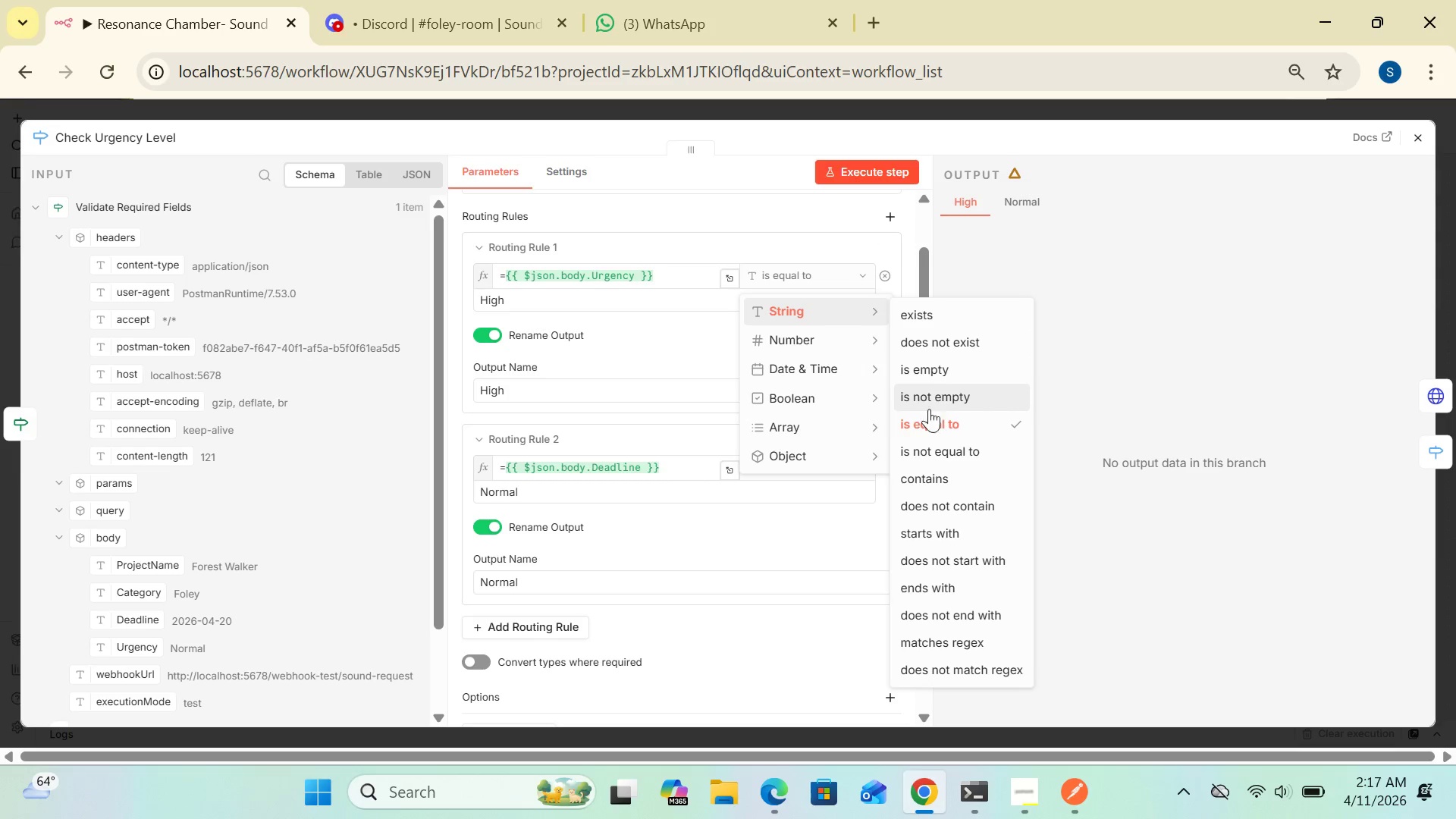 
left_click([928, 429])
 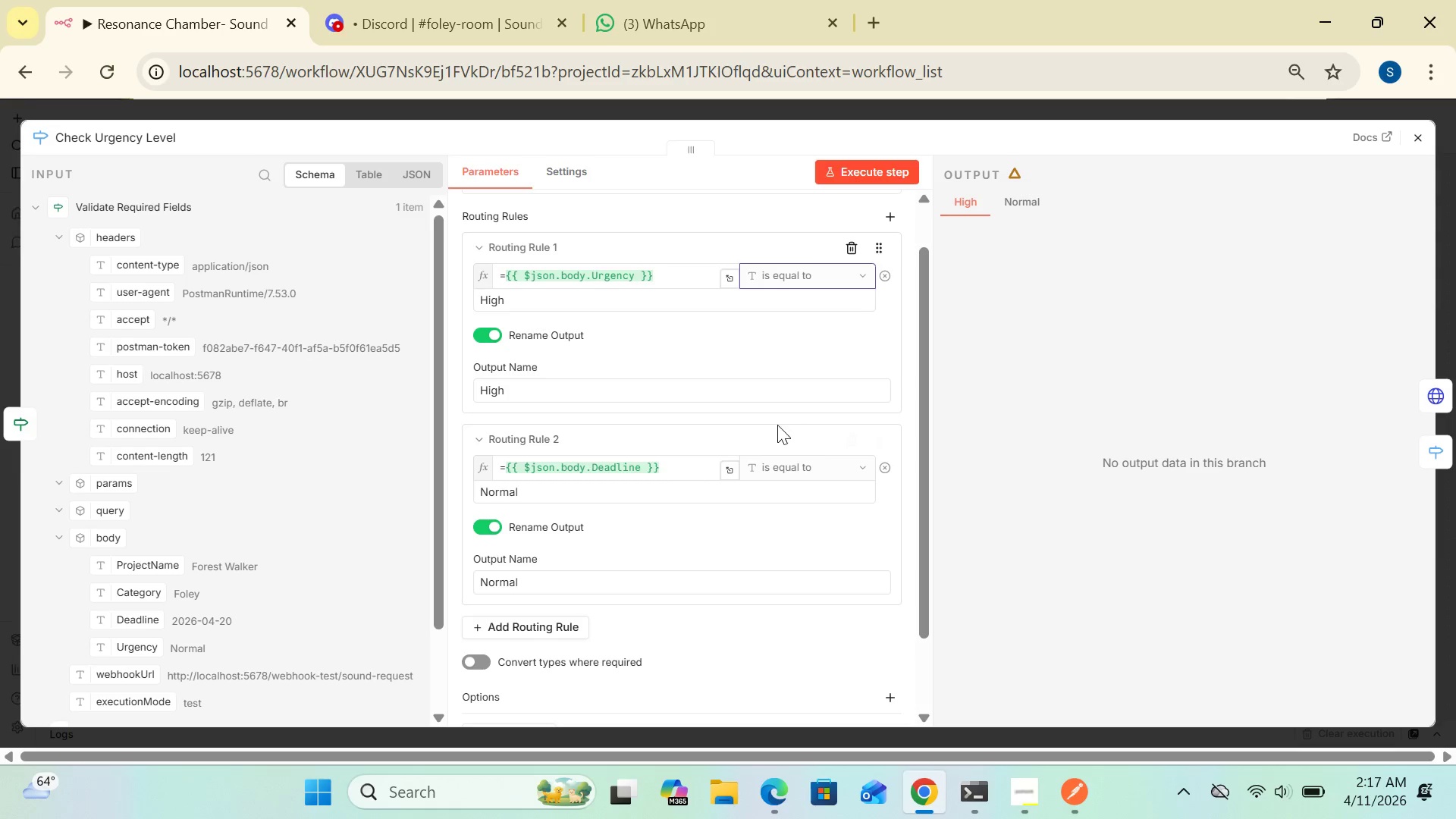 
wait(7.67)
 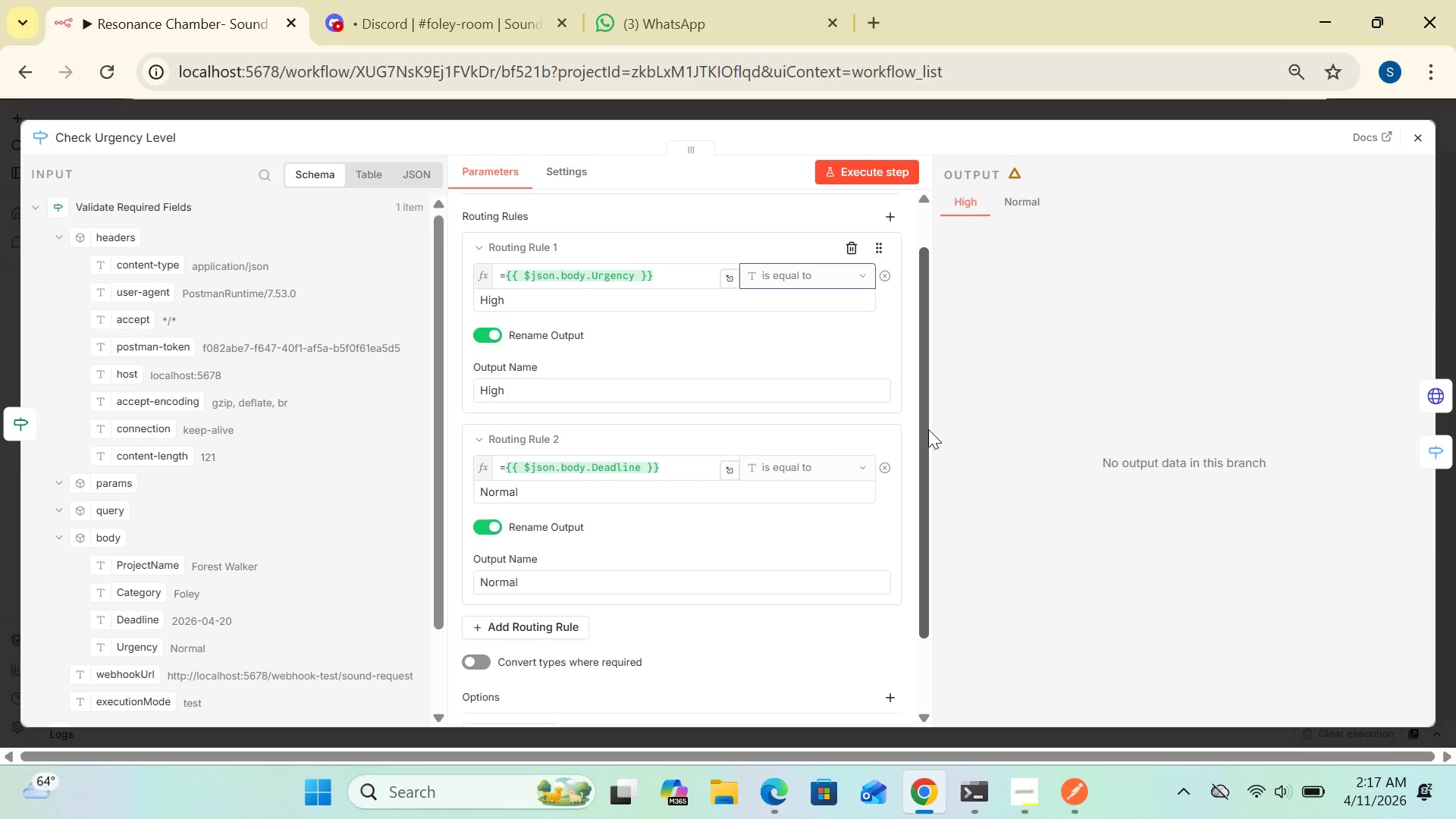 
left_click([632, 393])
 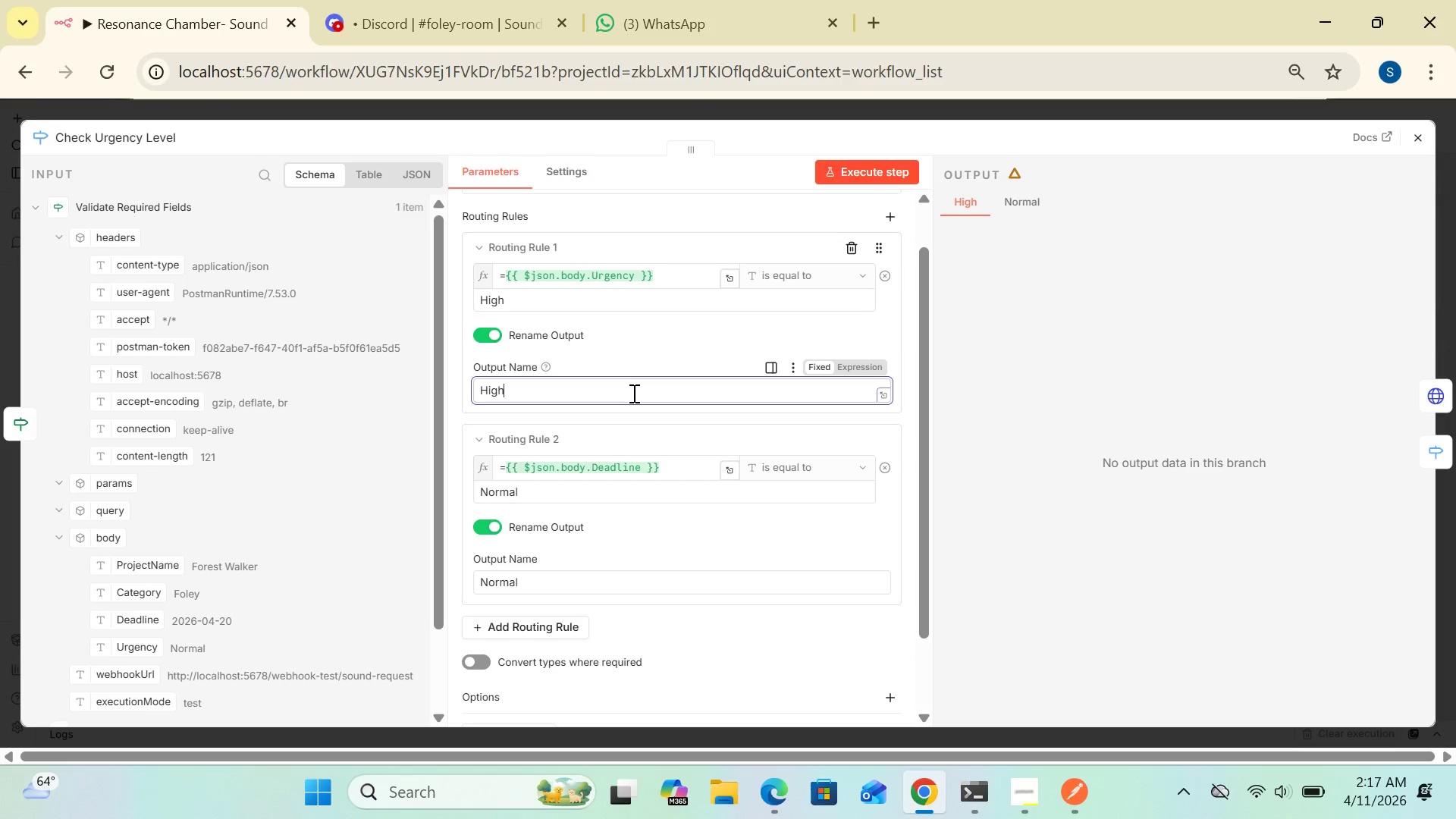 
key(Backspace)
 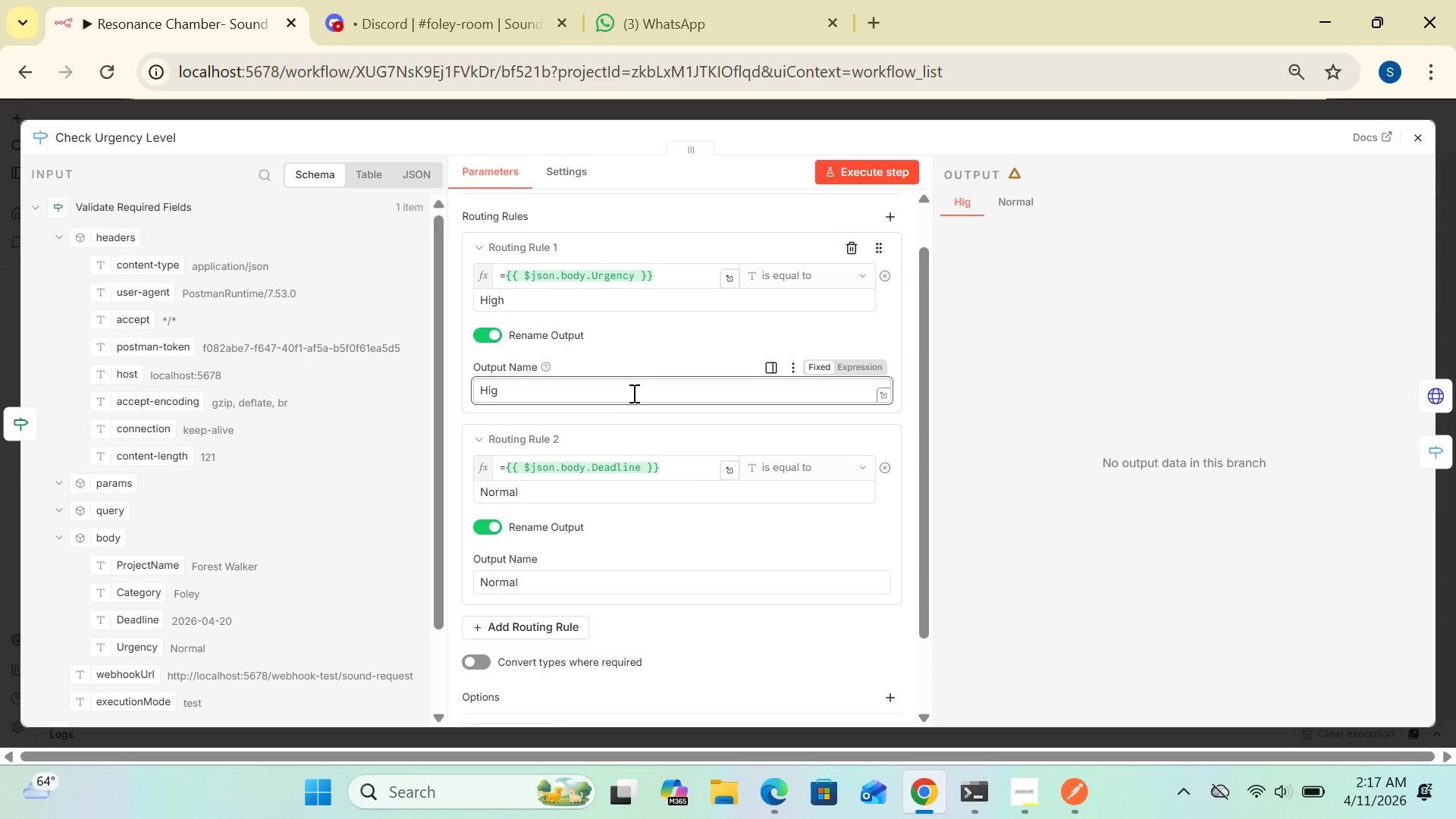 
key(Backspace)
 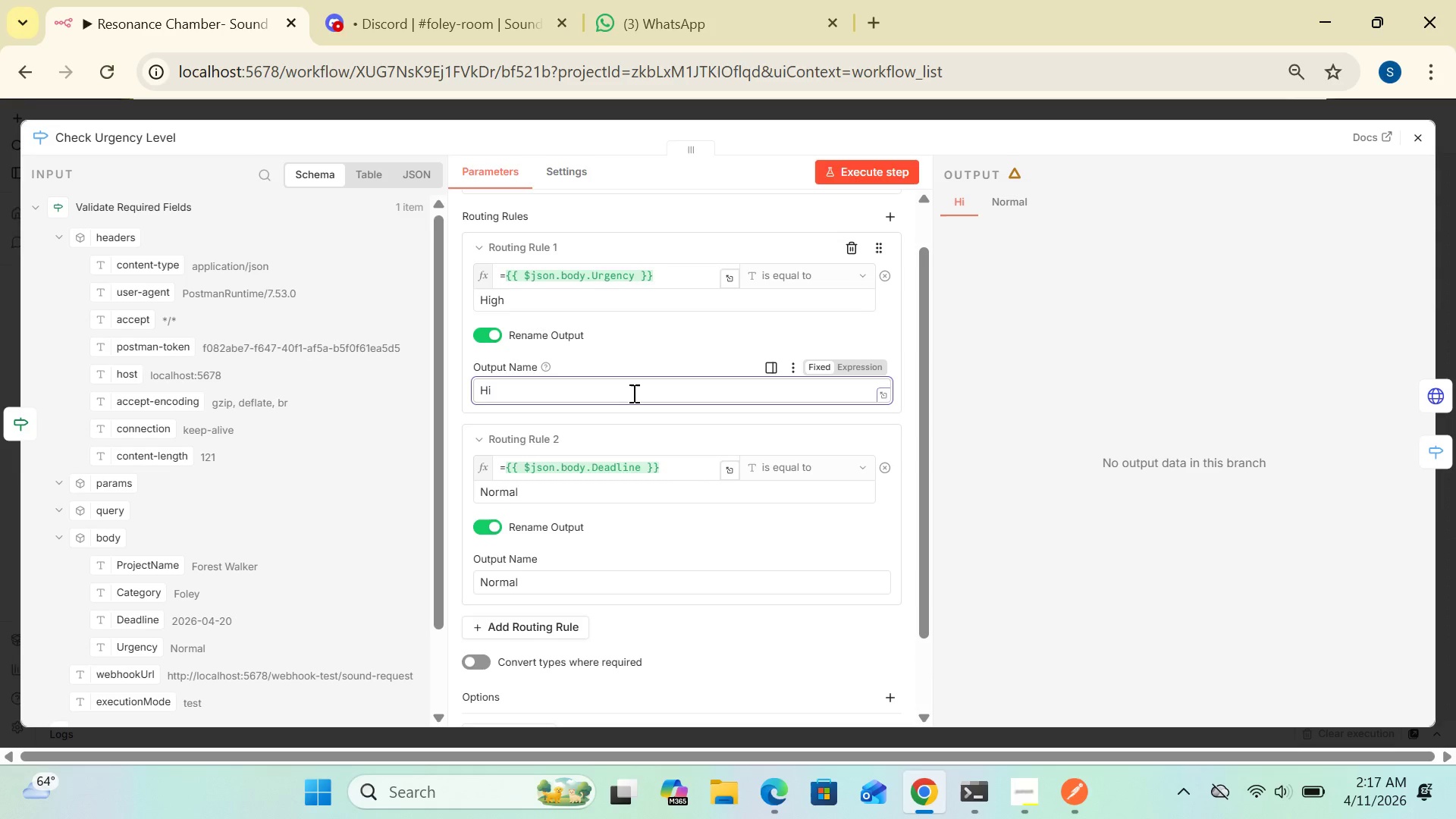 
key(Backspace)
 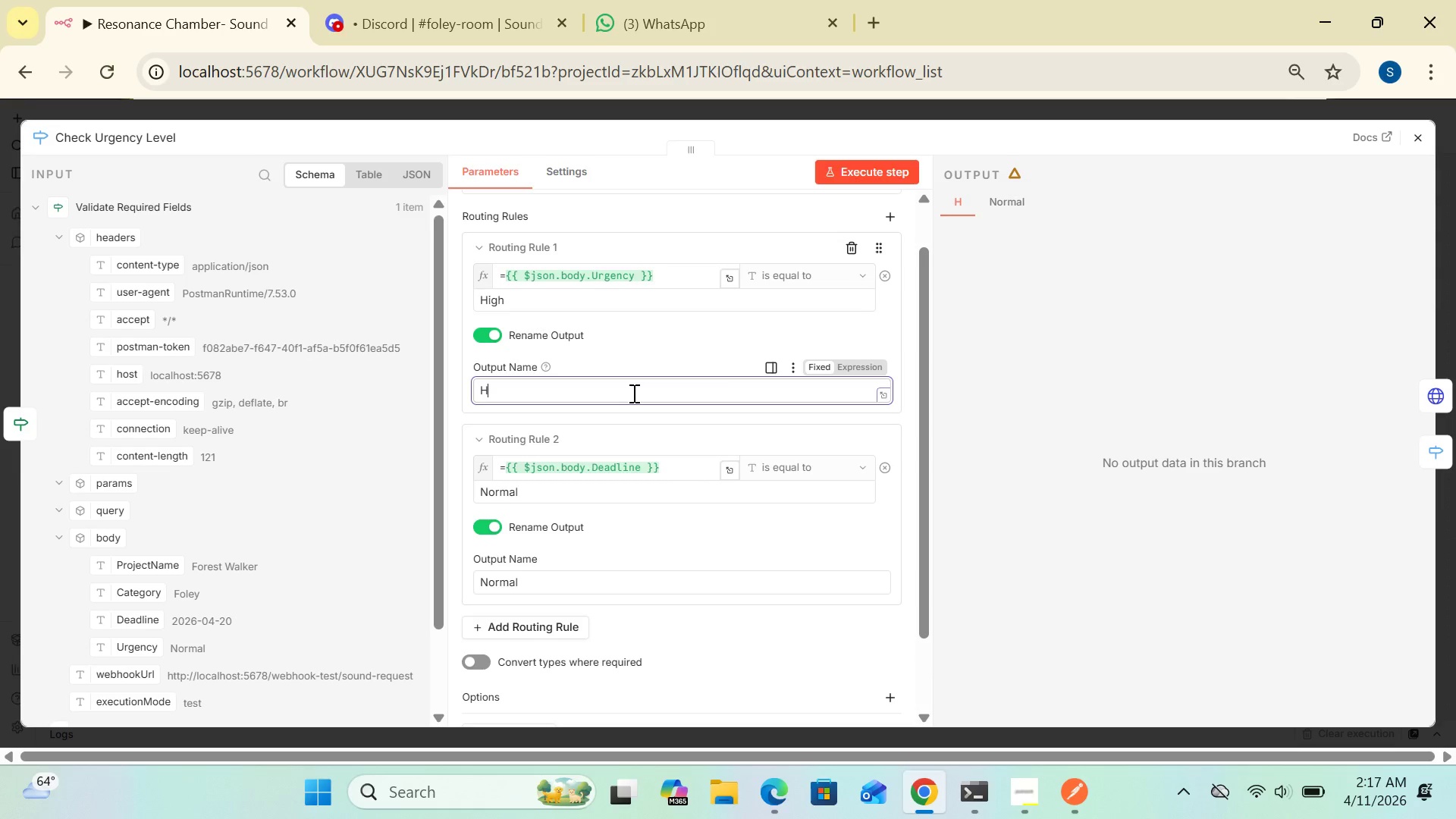 
key(Backspace)
 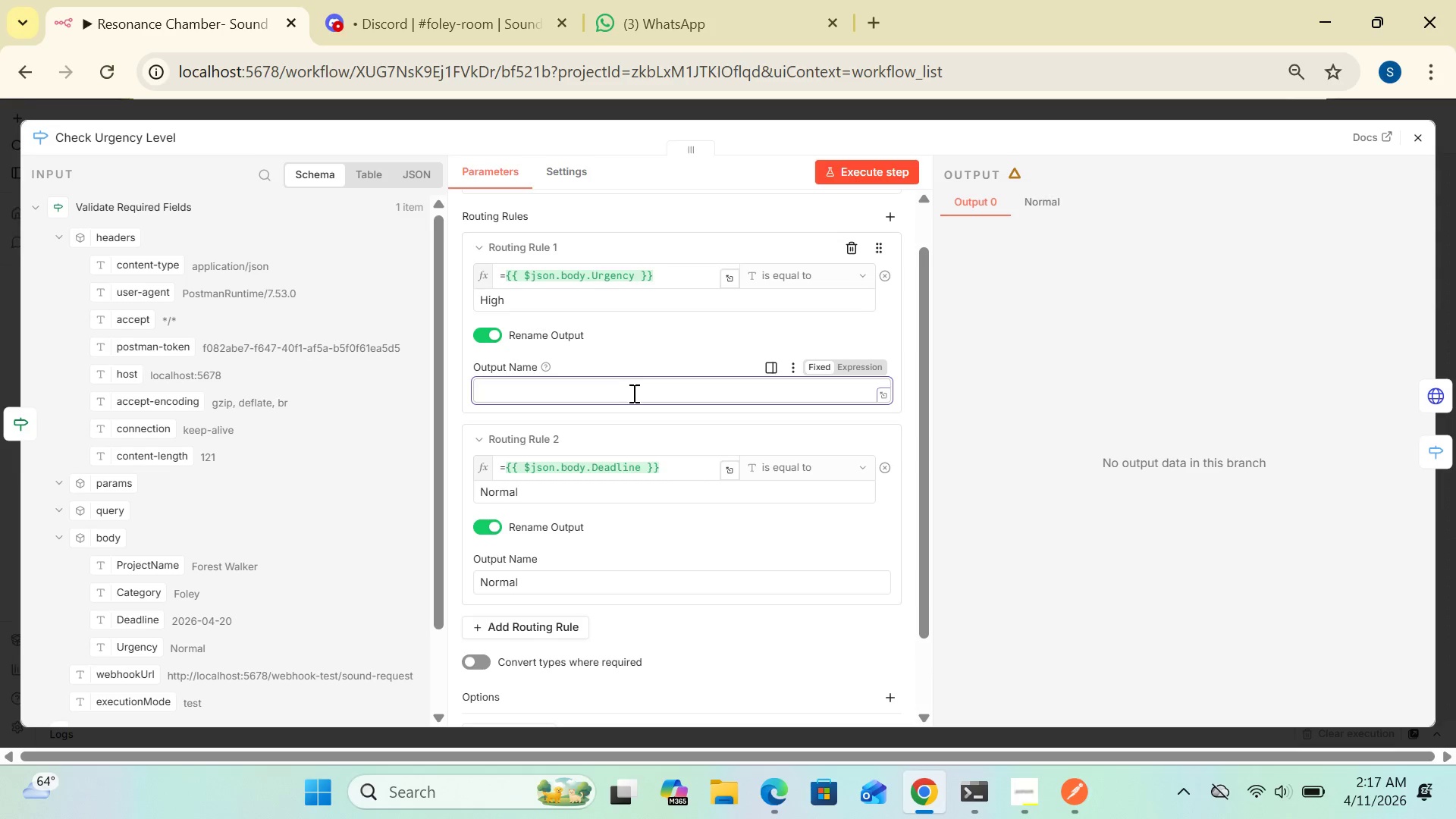 
type(High)
 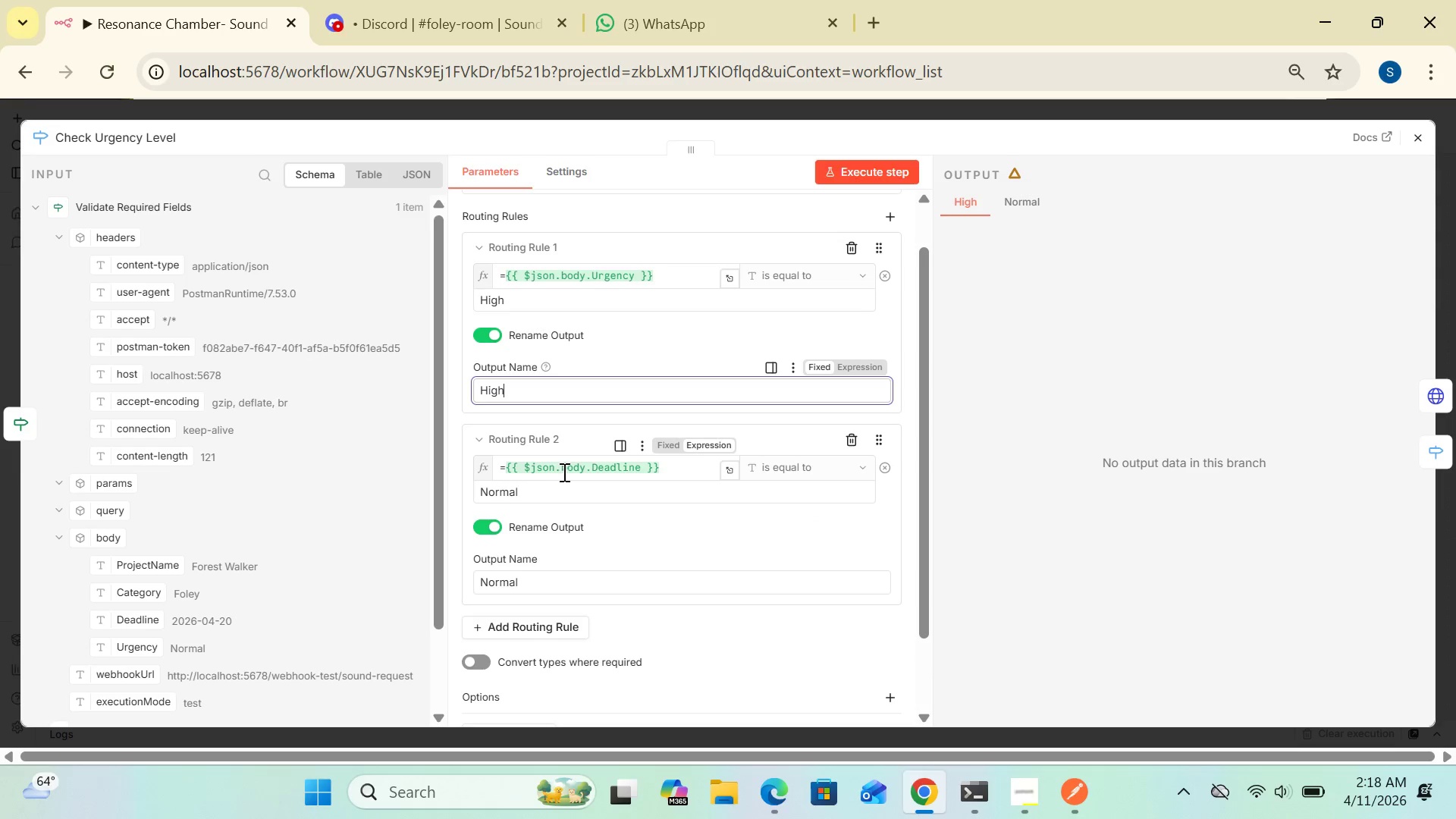 
wait(23.36)
 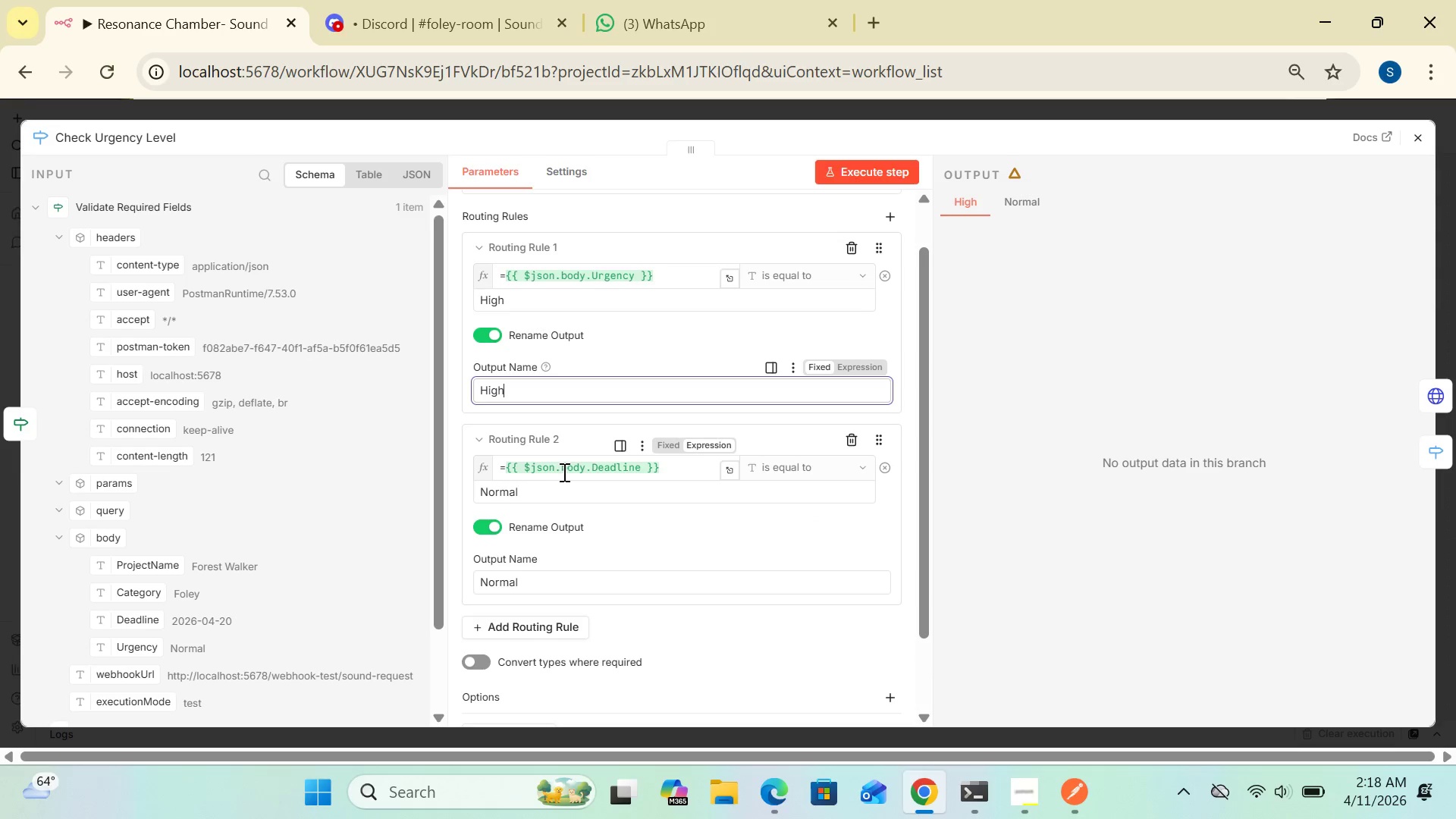 
left_click([730, 468])
 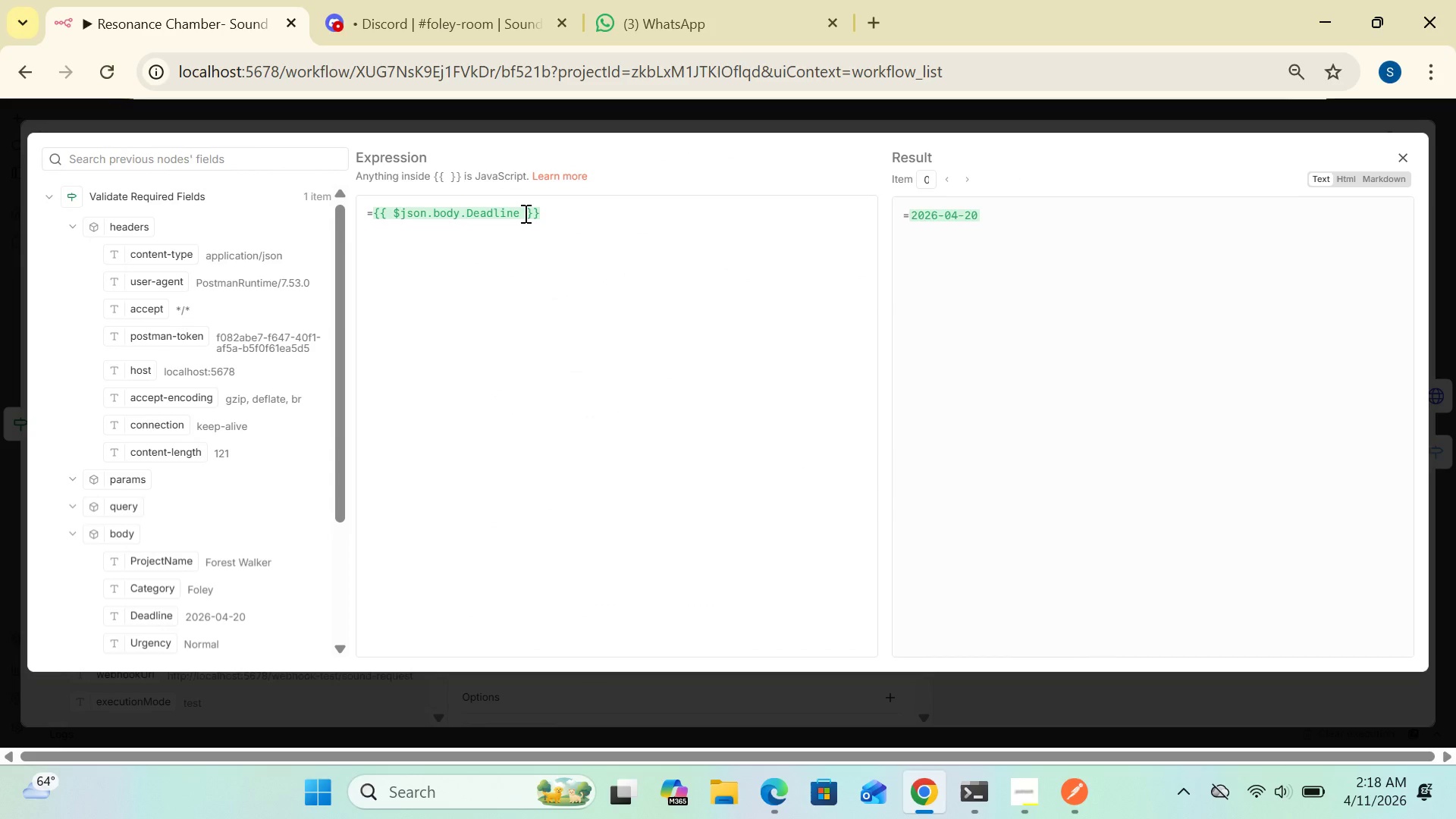 
left_click([524, 213])
 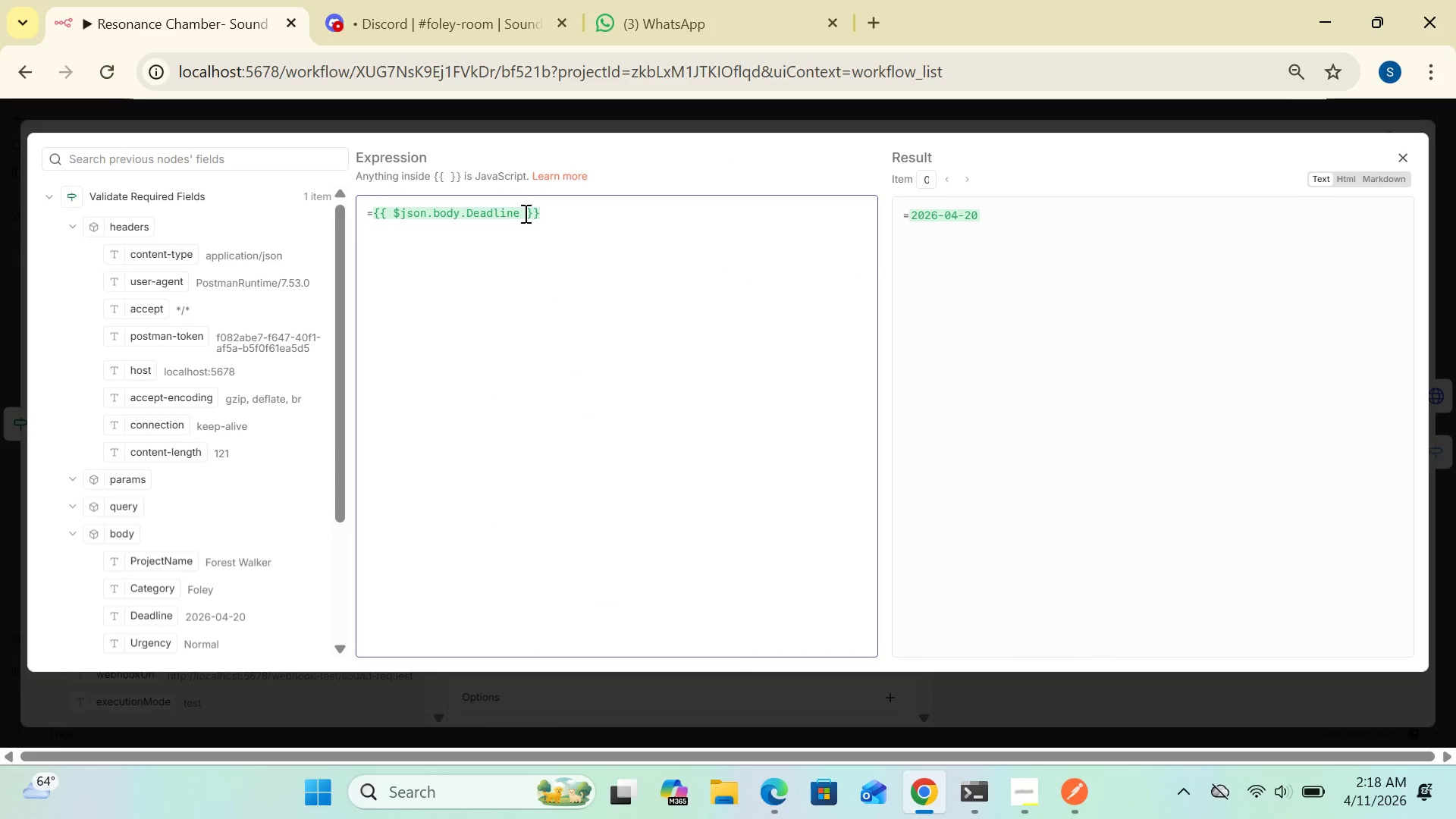 
key(Backspace)
key(Backspace)
key(Backspace)
key(Backspace)
key(Backspace)
key(Backspace)
key(Backspace)
key(Backspace)
key(Backspace)
type(Urgency)
 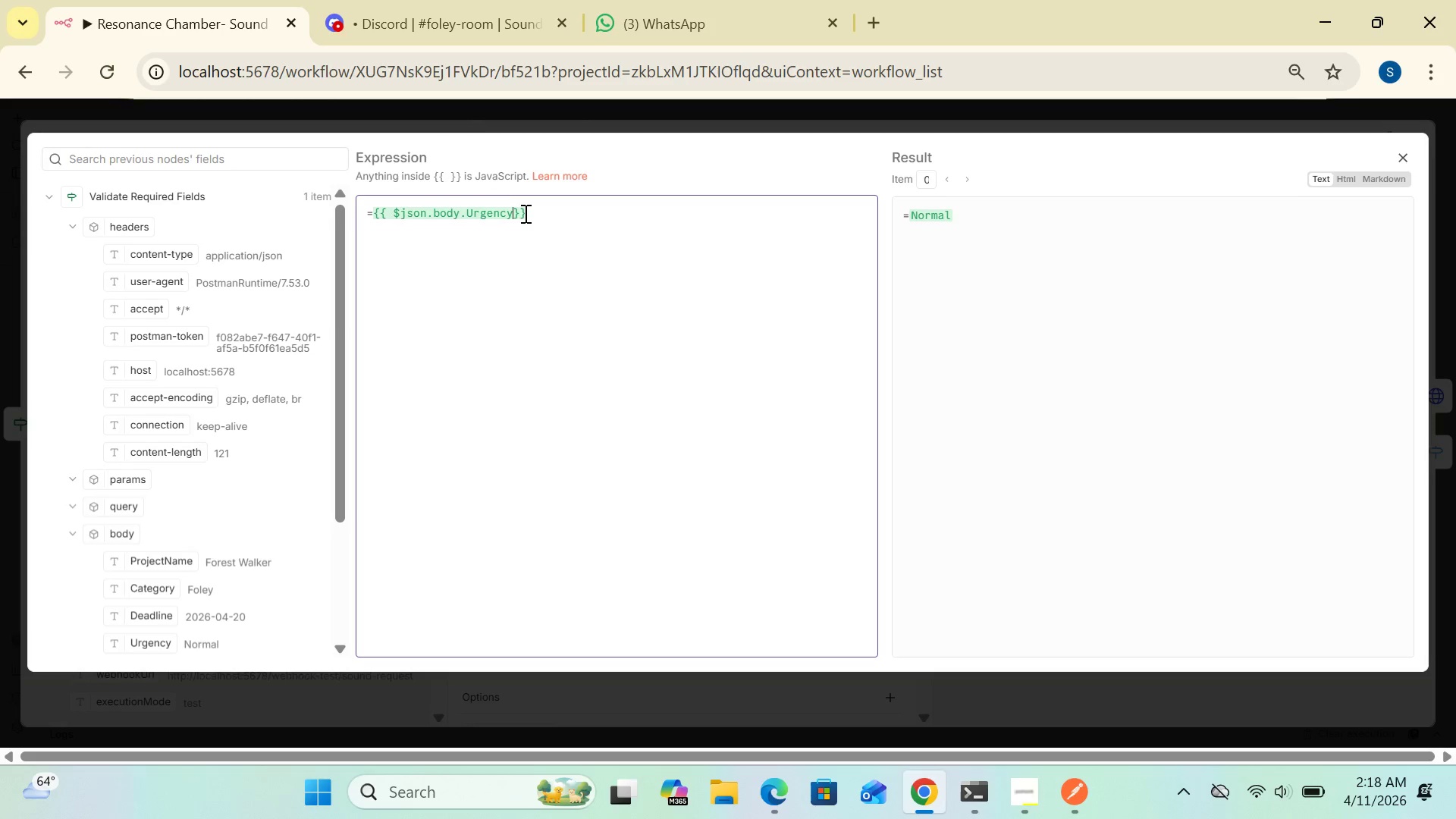 
wait(9.7)
 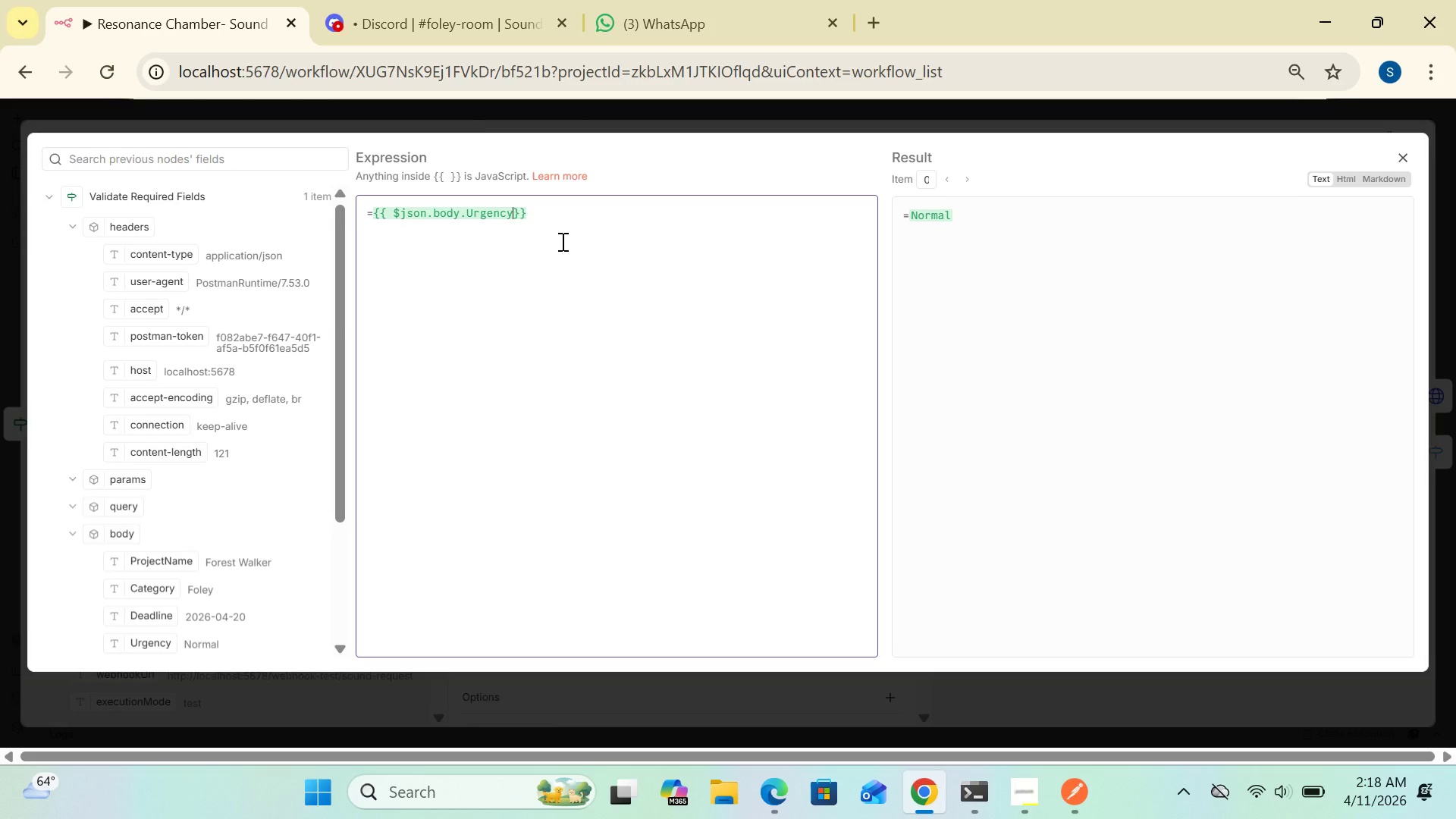 
left_click([1407, 153])
 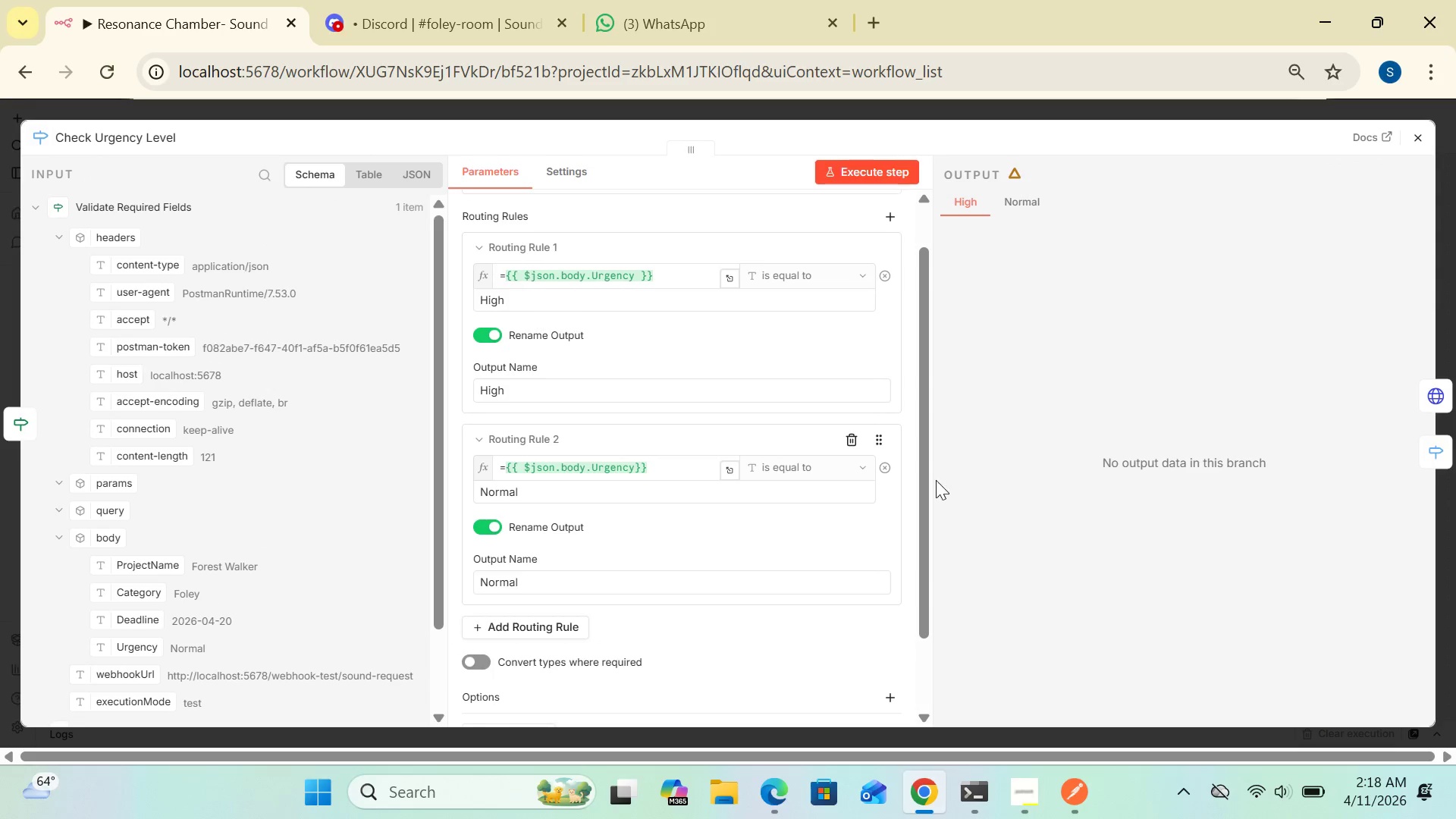 
left_click_drag(start_coordinate=[925, 486], to_coordinate=[949, 576])
 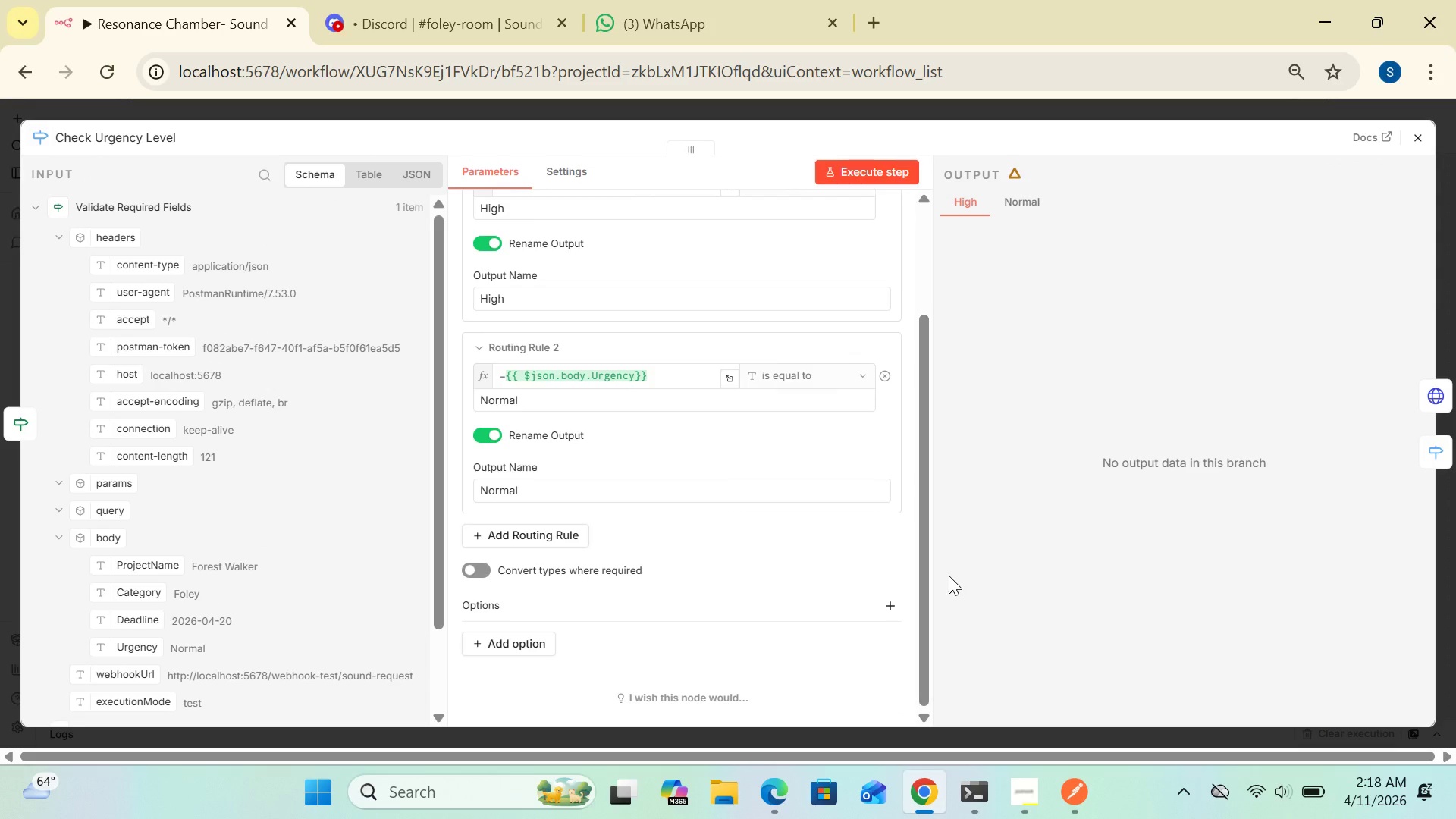 
wait(9.98)
 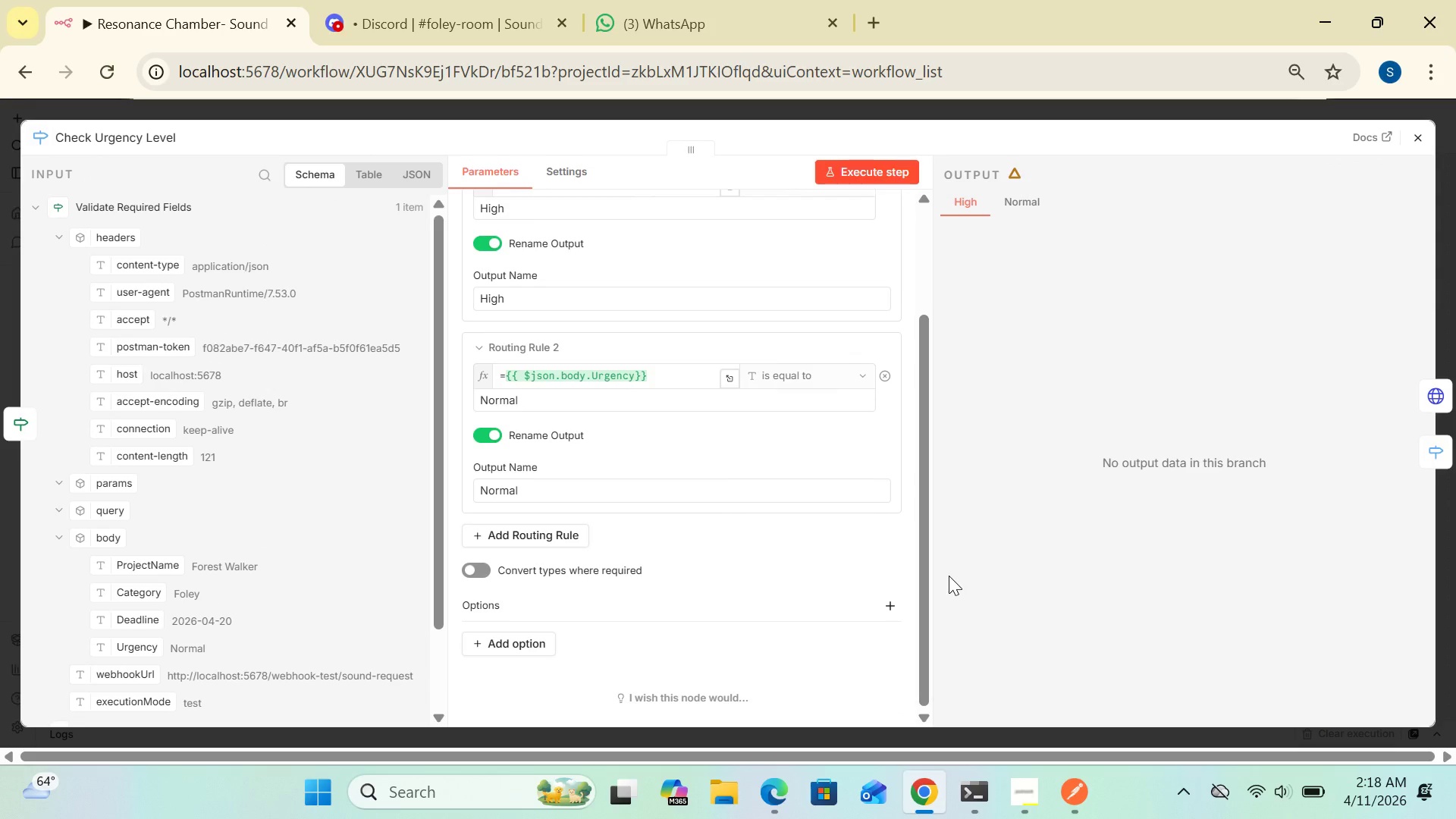 
left_click([1413, 140])
 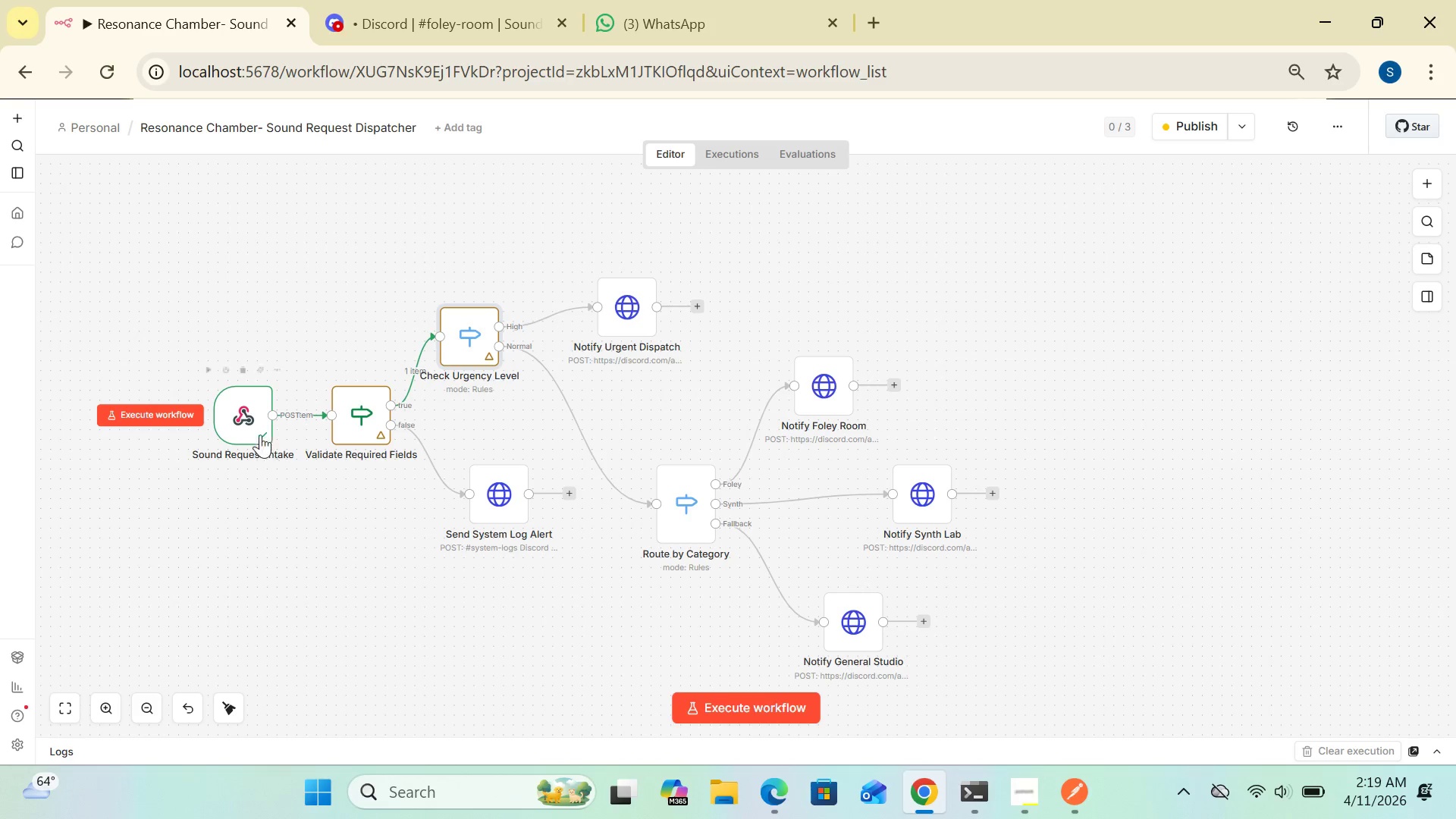 
double_click([254, 422])
 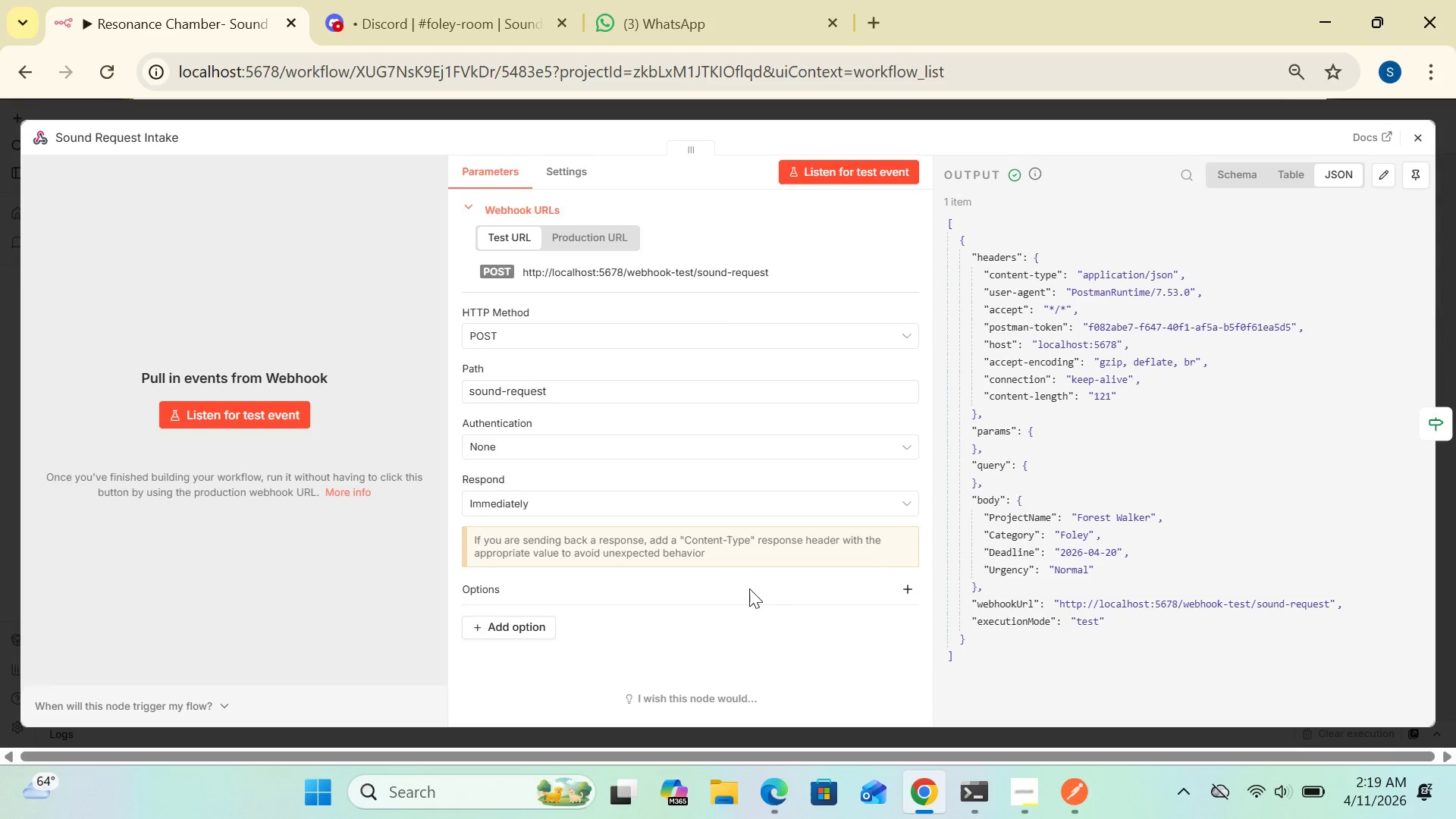 
wait(15.19)
 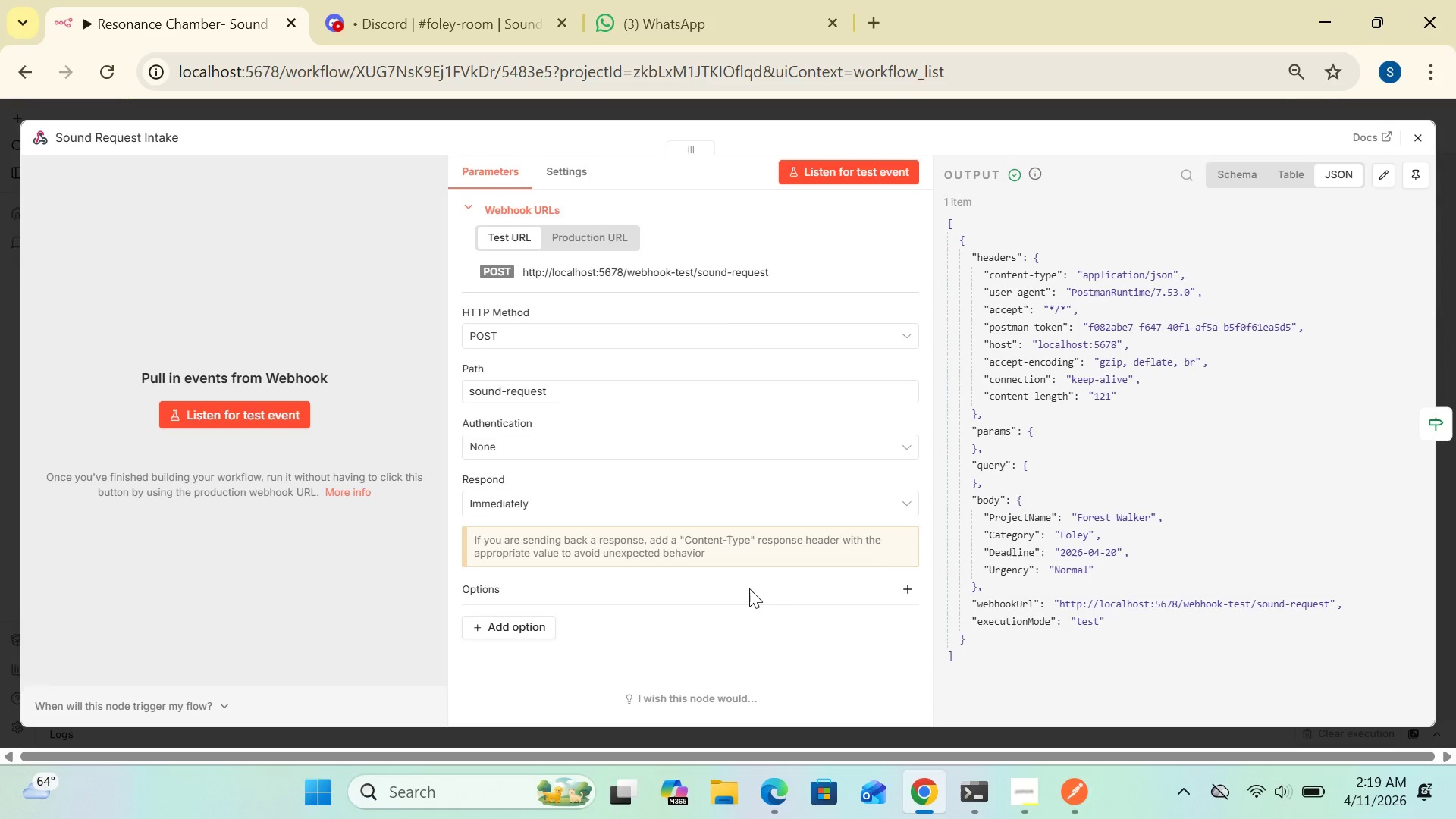 
left_click([1419, 167])
 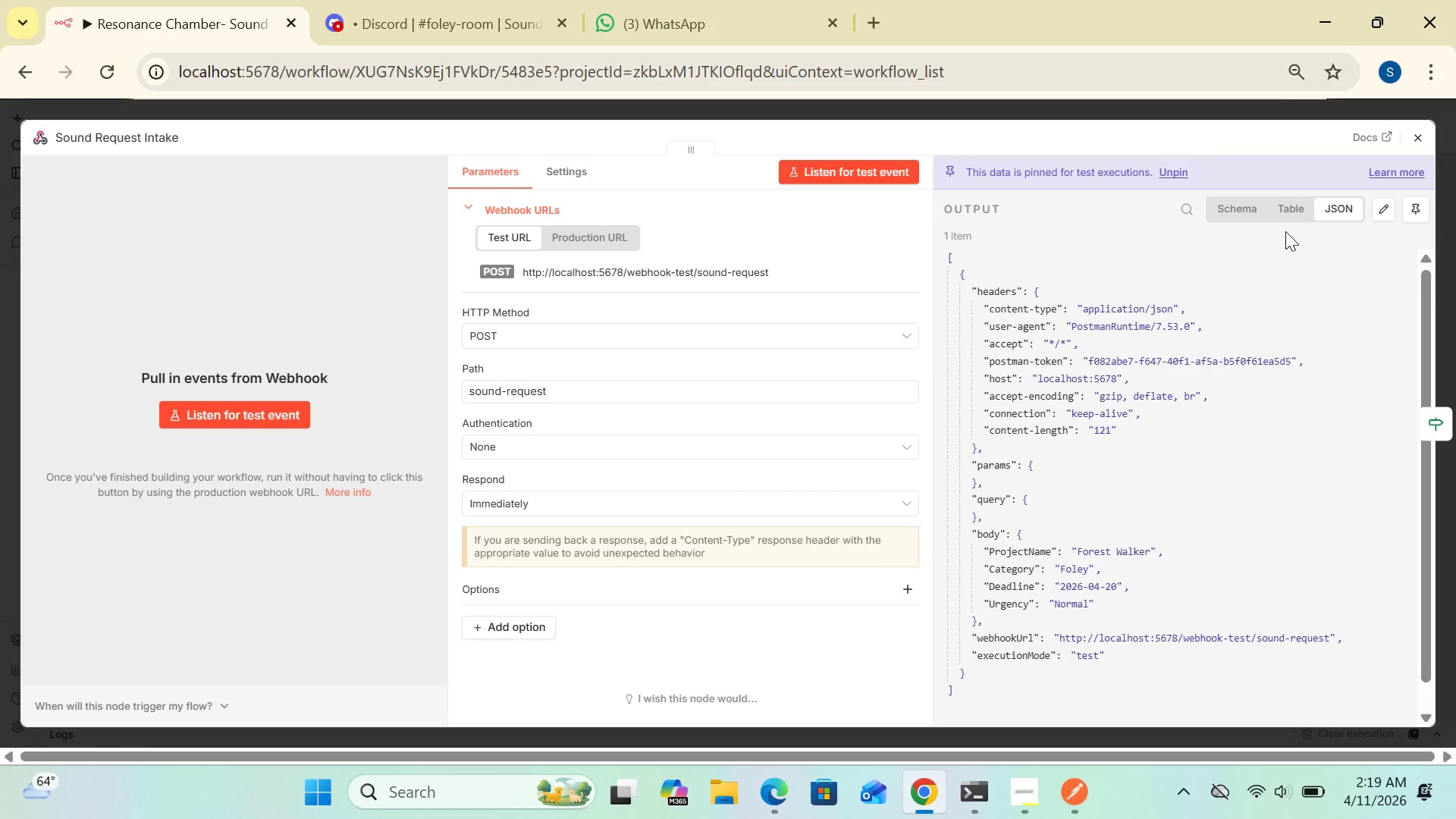 
wait(6.67)
 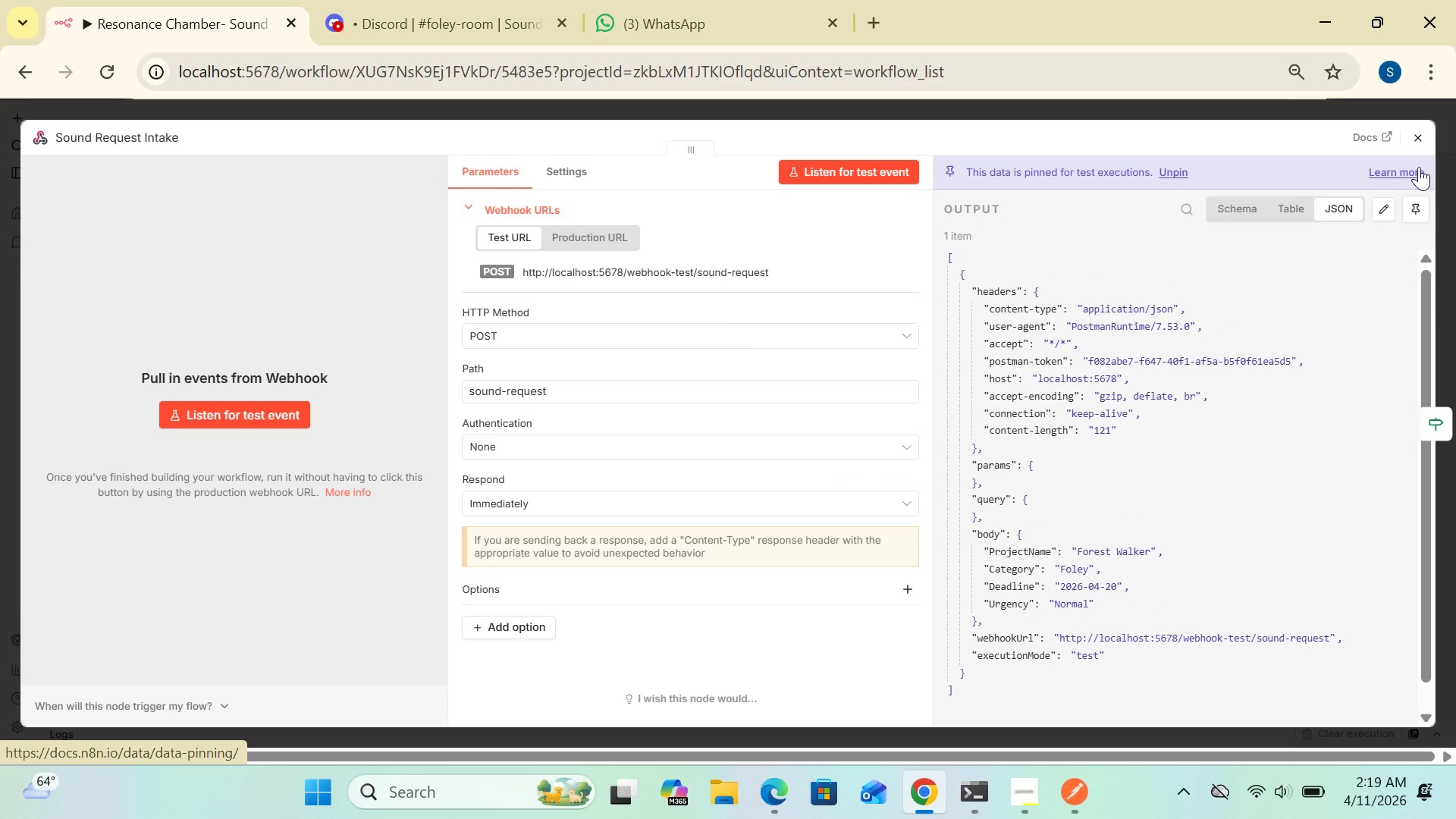 
left_click([1175, 173])
 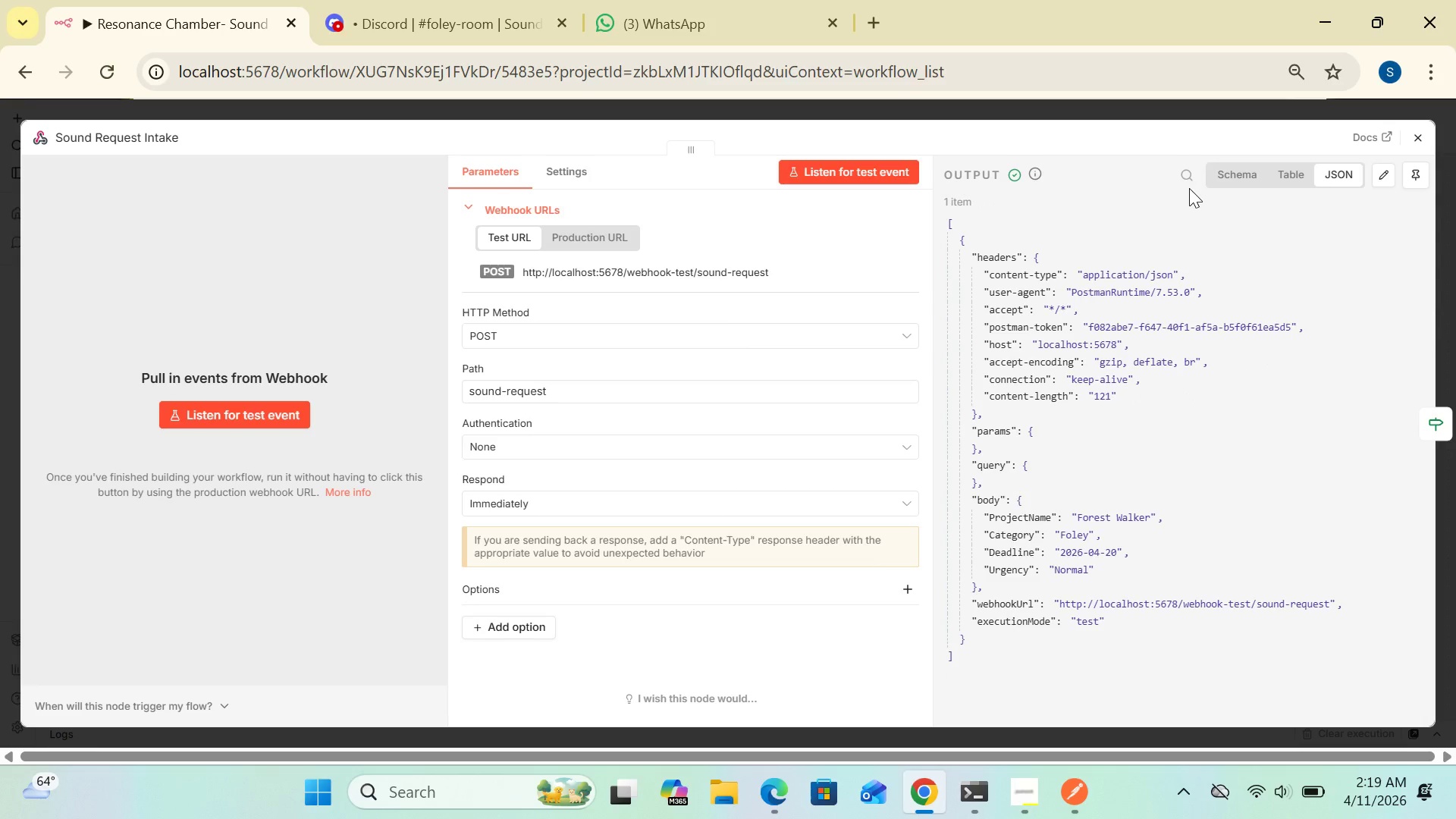 
wait(28.21)
 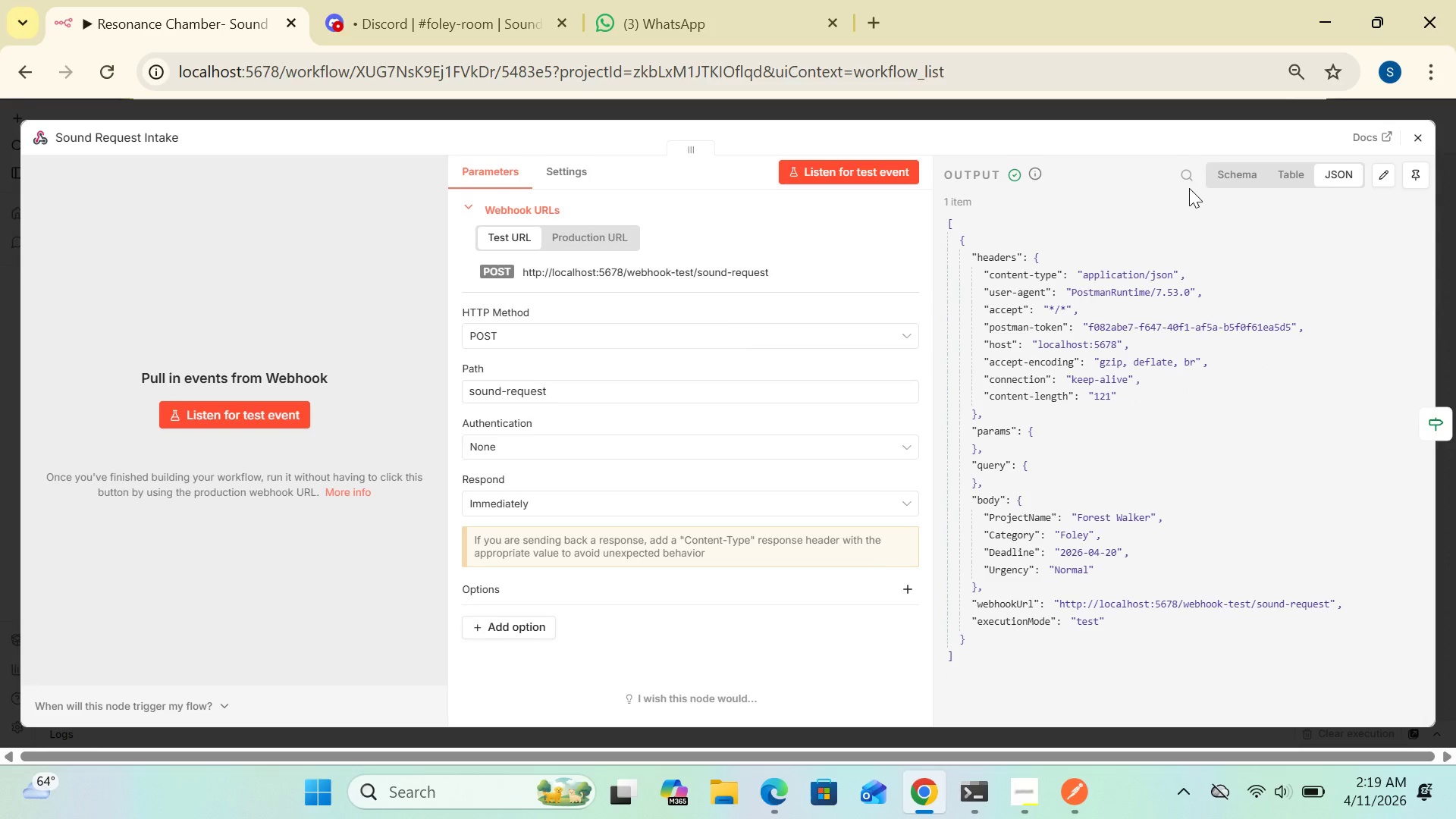 
mouse_move([1014, 161])
 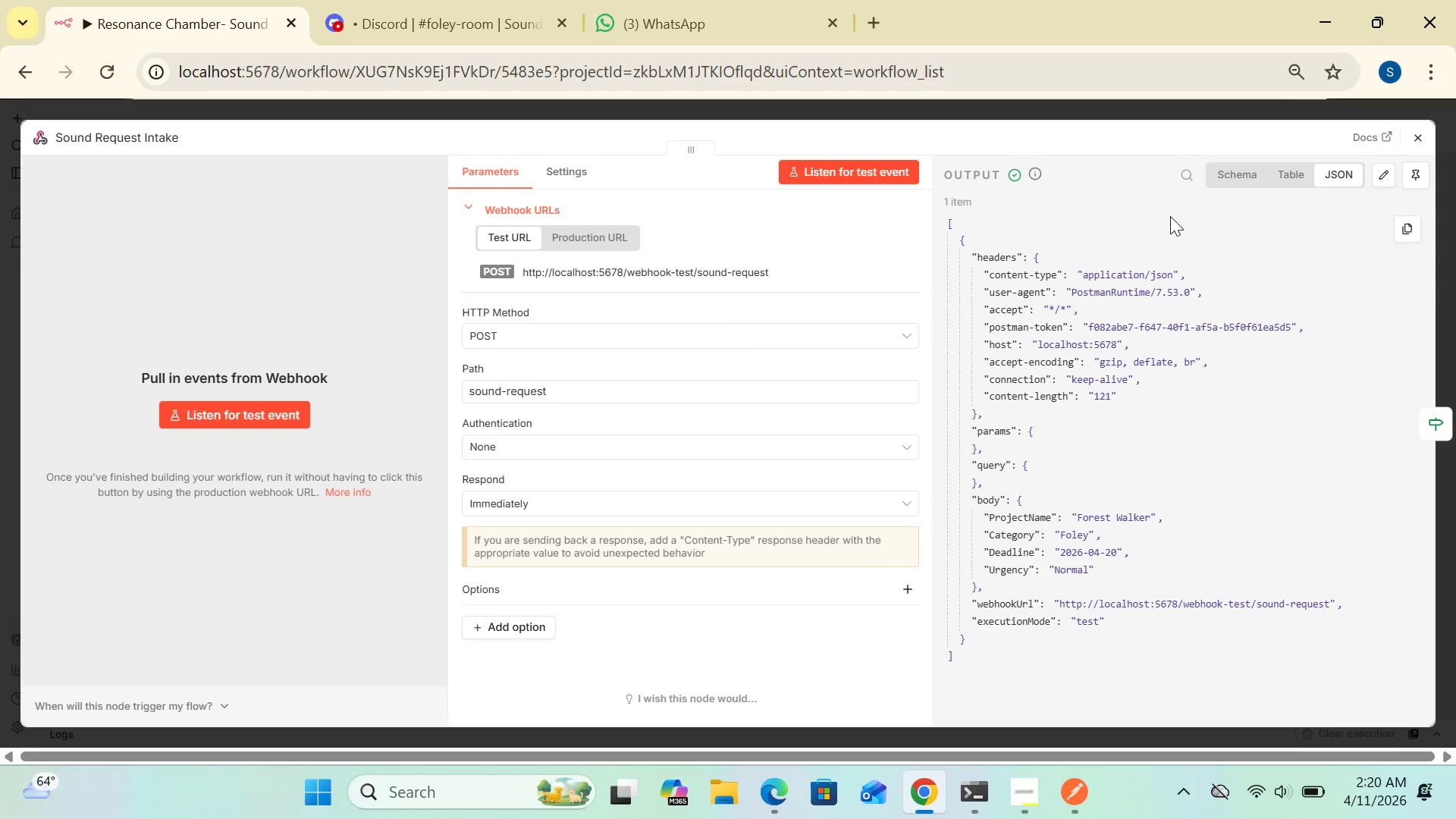 
wait(45.16)
 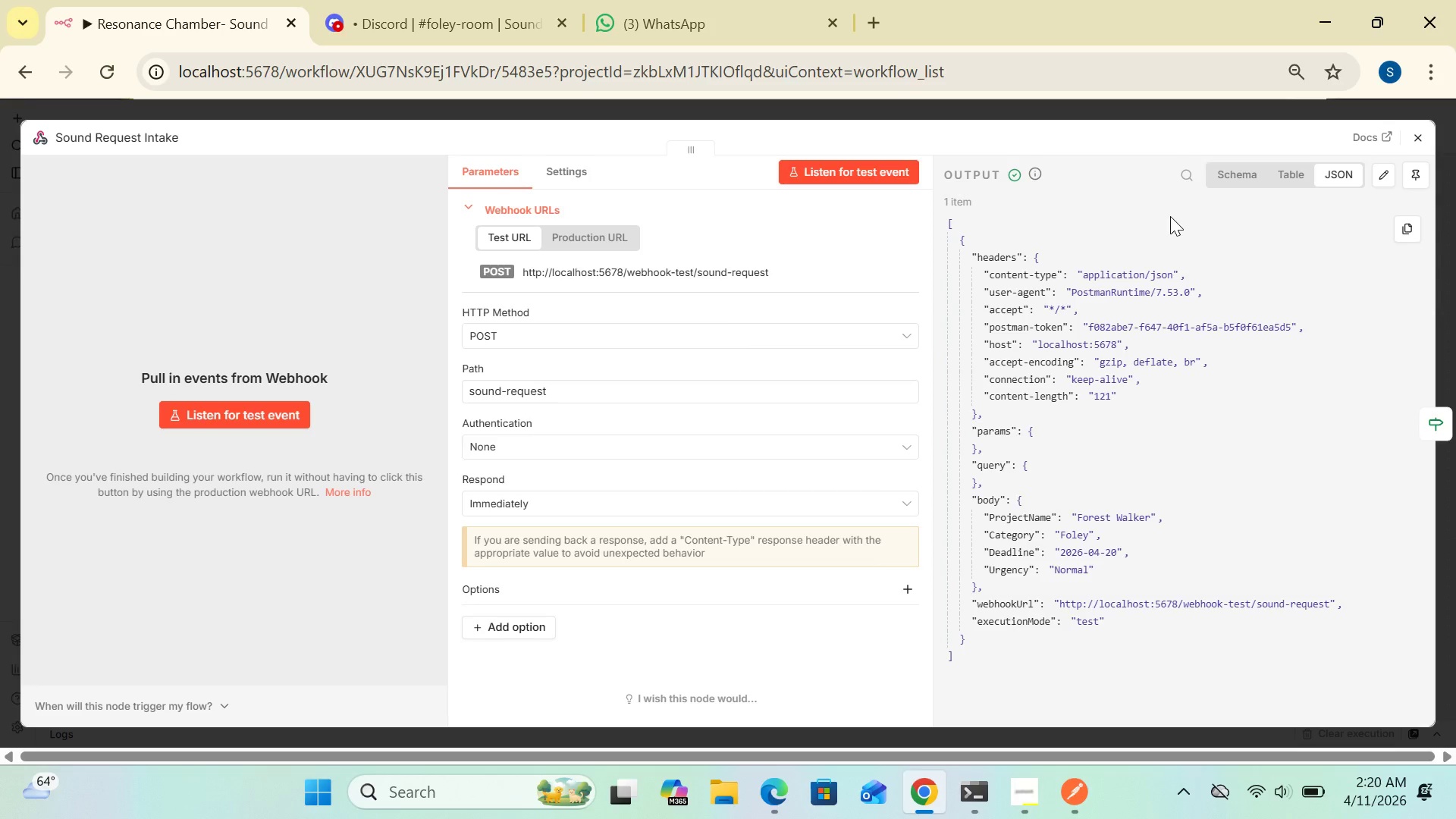 
left_click([1034, 165])
 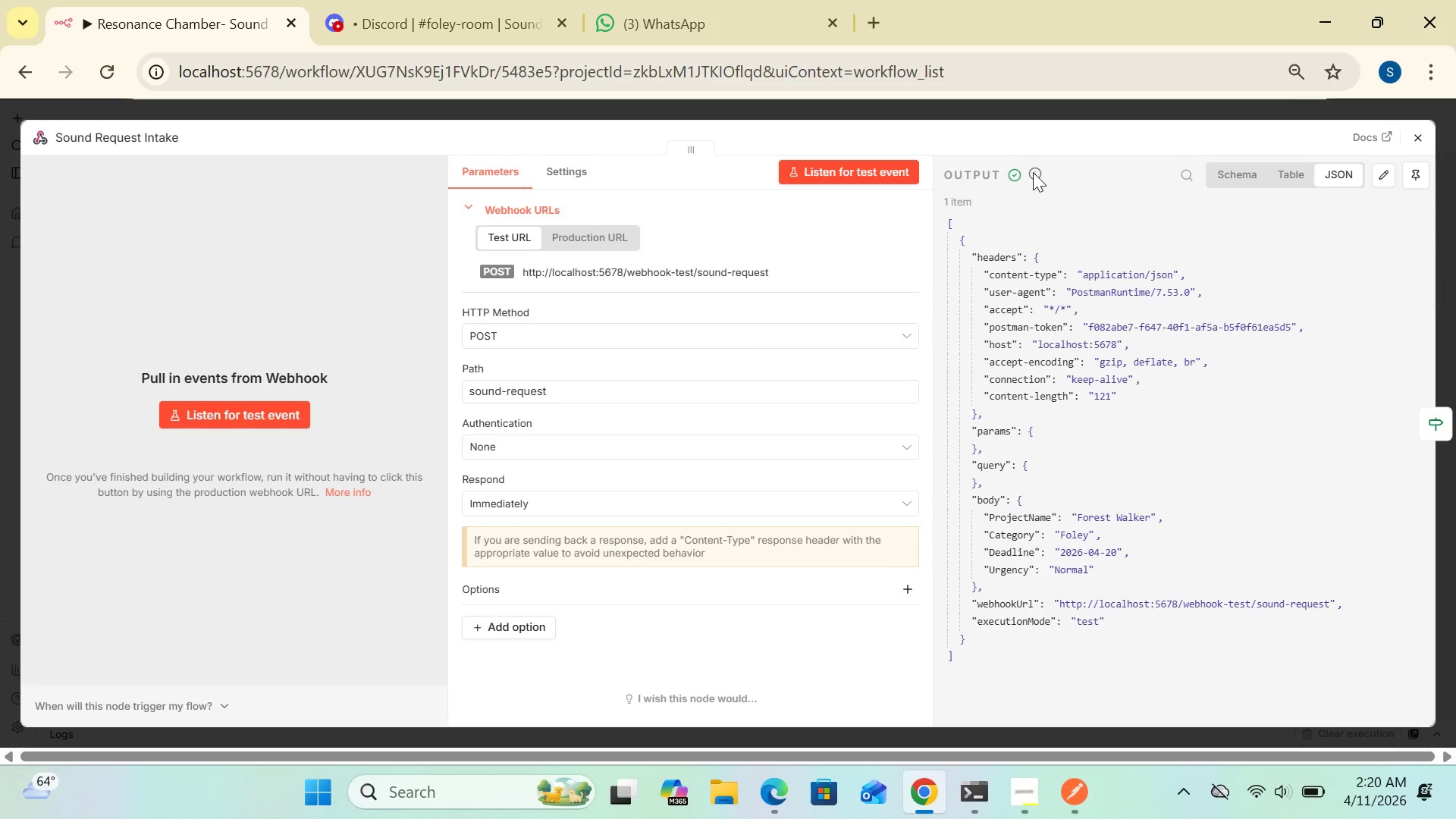 
wait(10.12)
 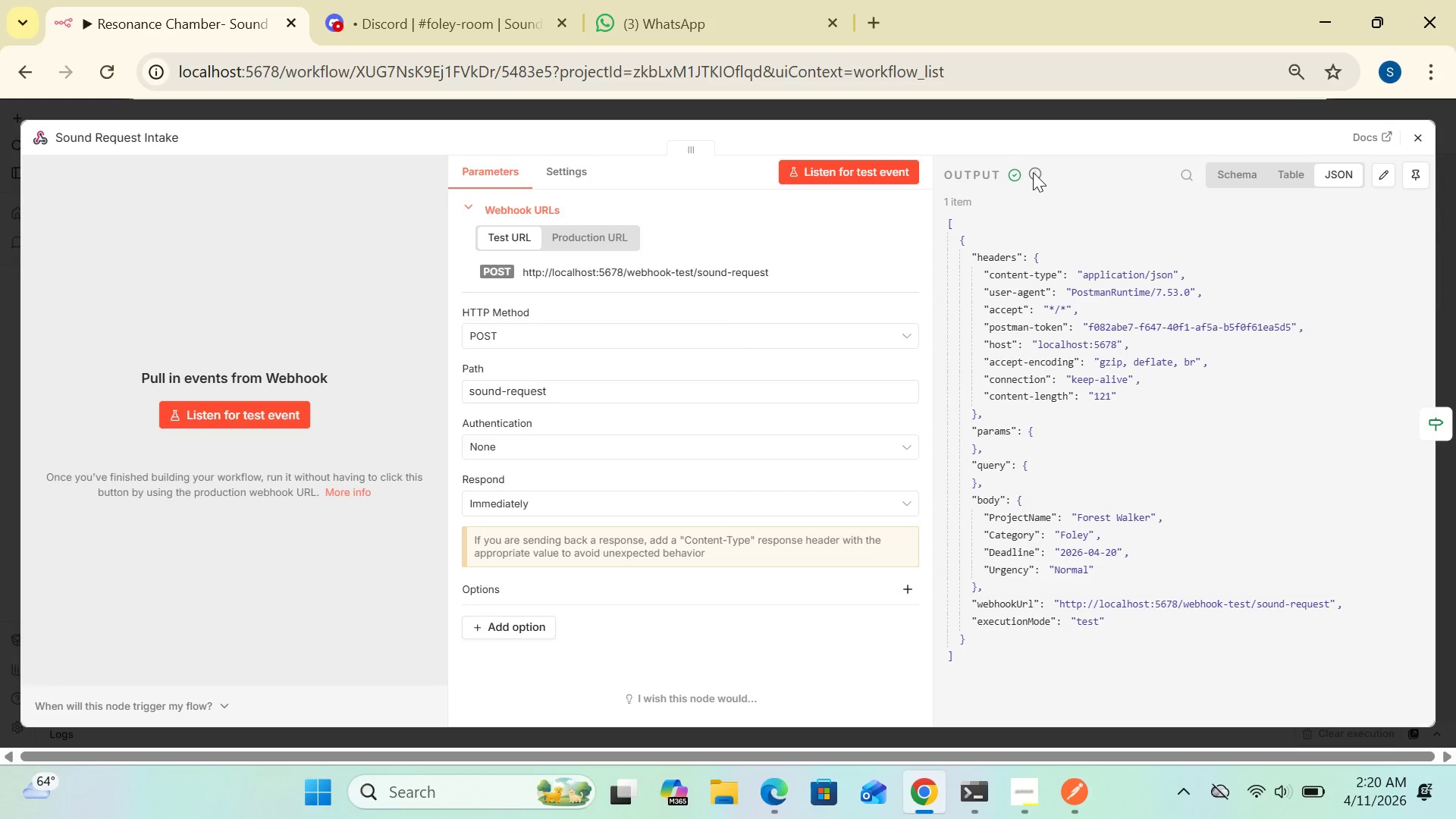 
left_click_drag(start_coordinate=[1033, 172], to_coordinate=[1082, 208])
 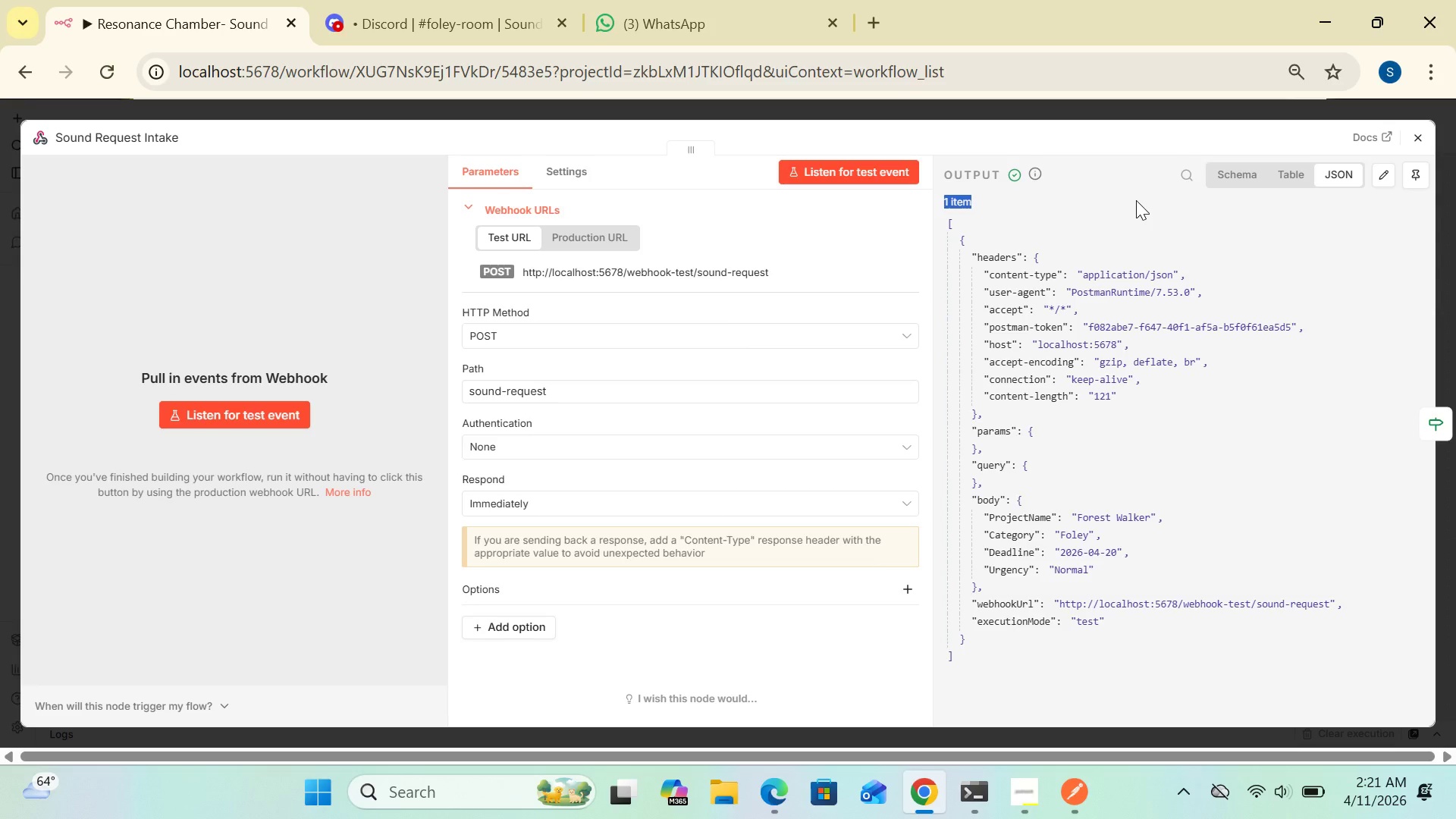 
wait(11.99)
 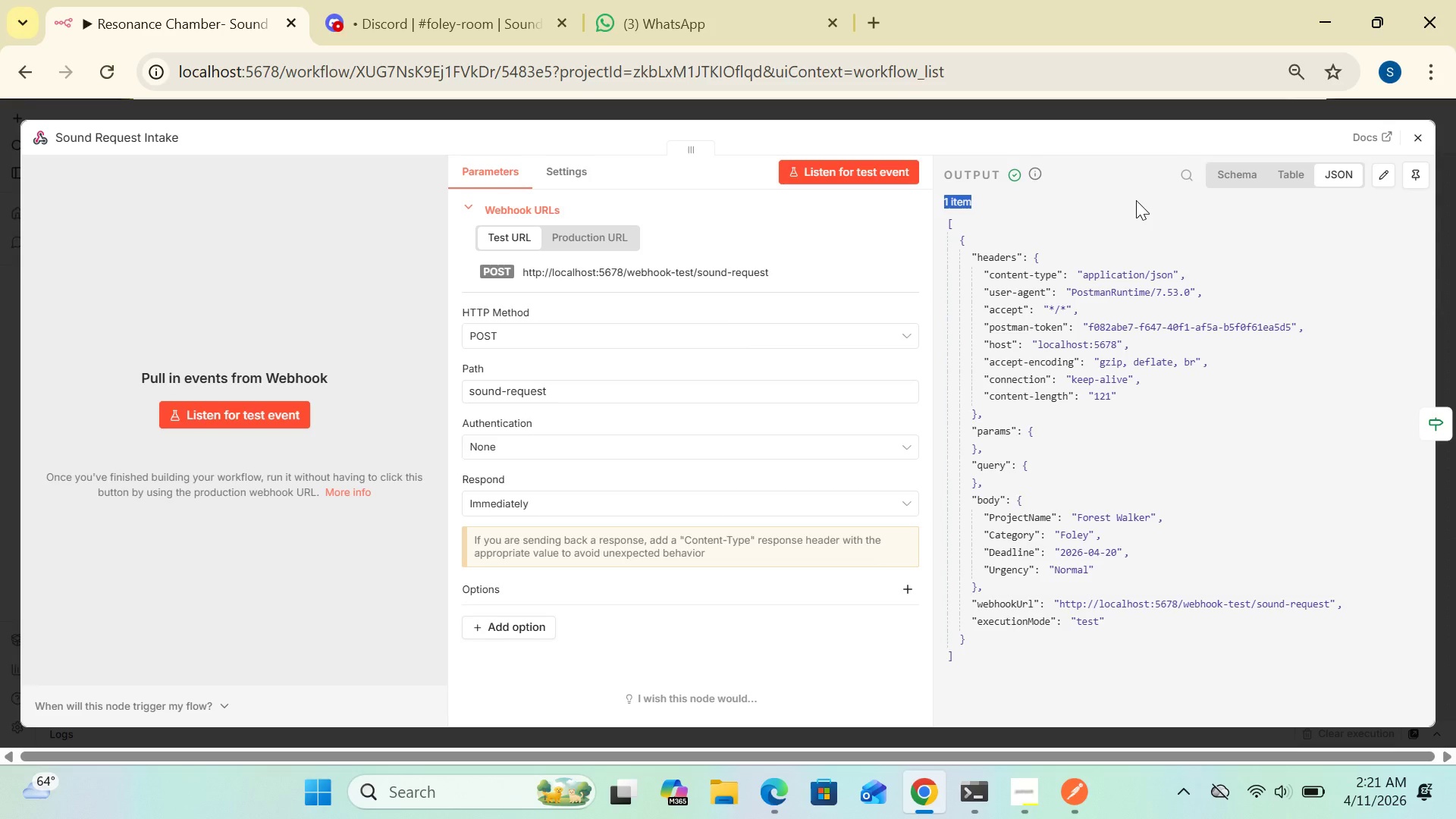 
mouse_move([822, 422])
 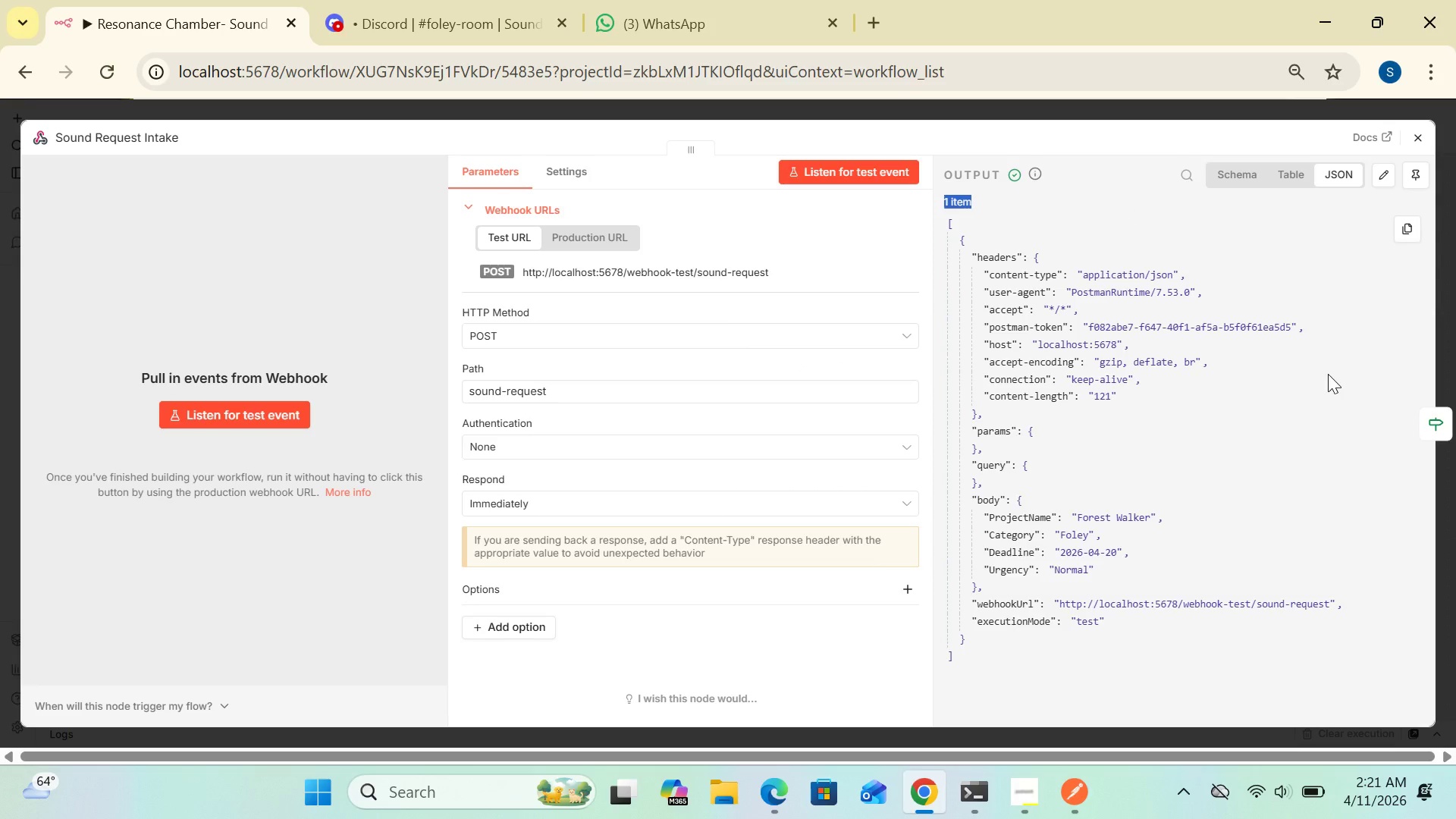 
wait(13.93)
 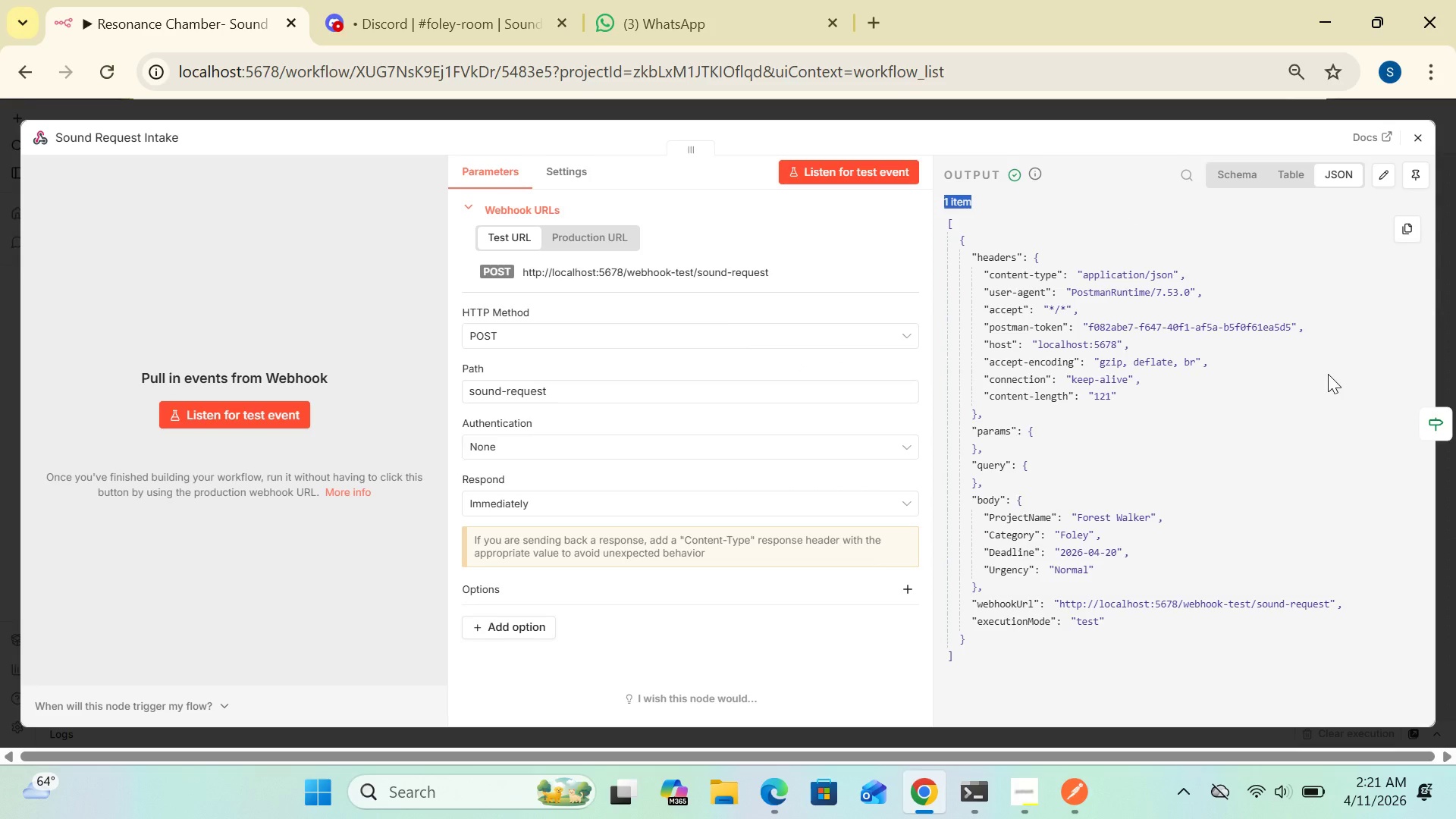 
left_click([1414, 179])
 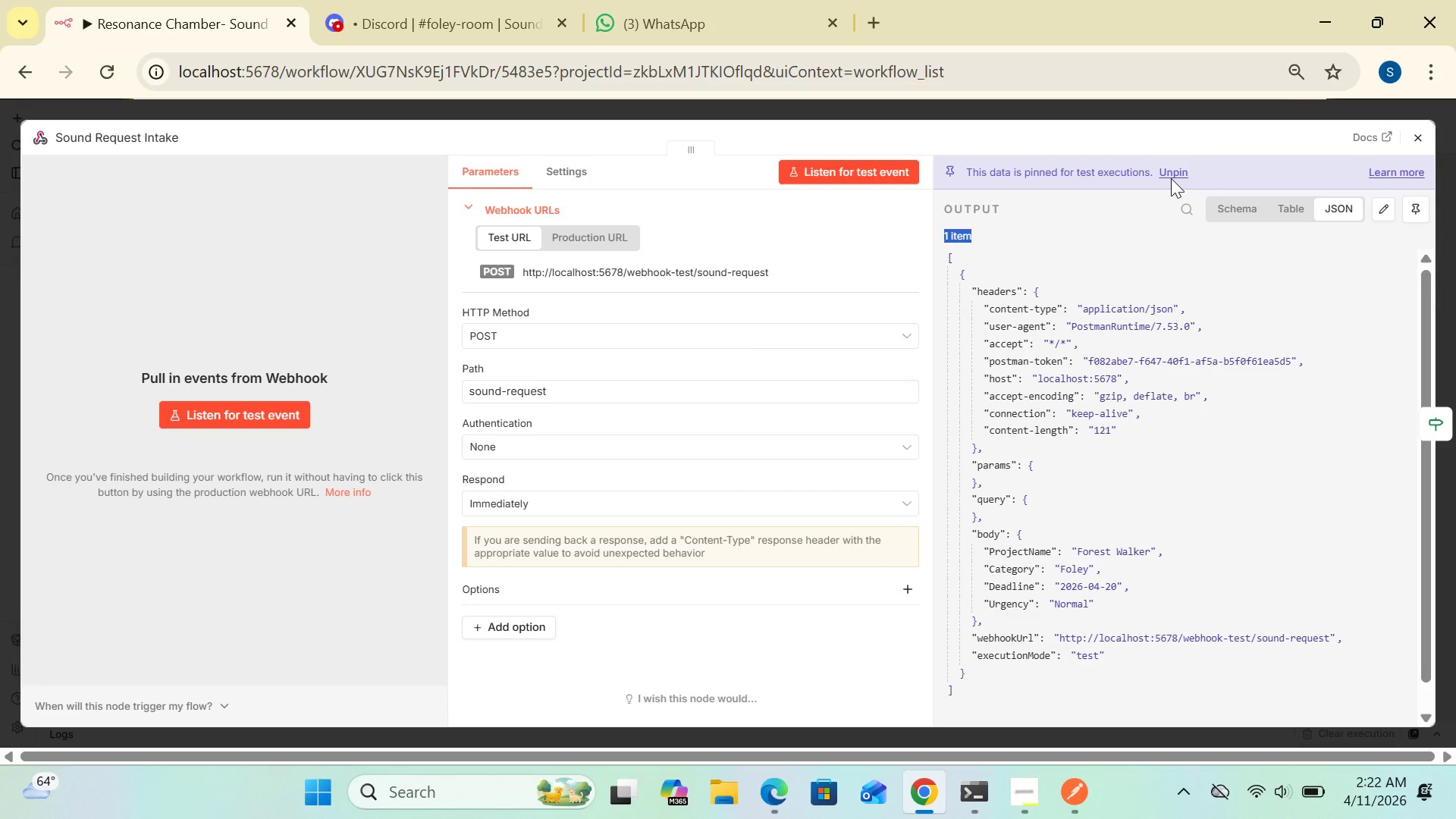 
wait(47.77)
 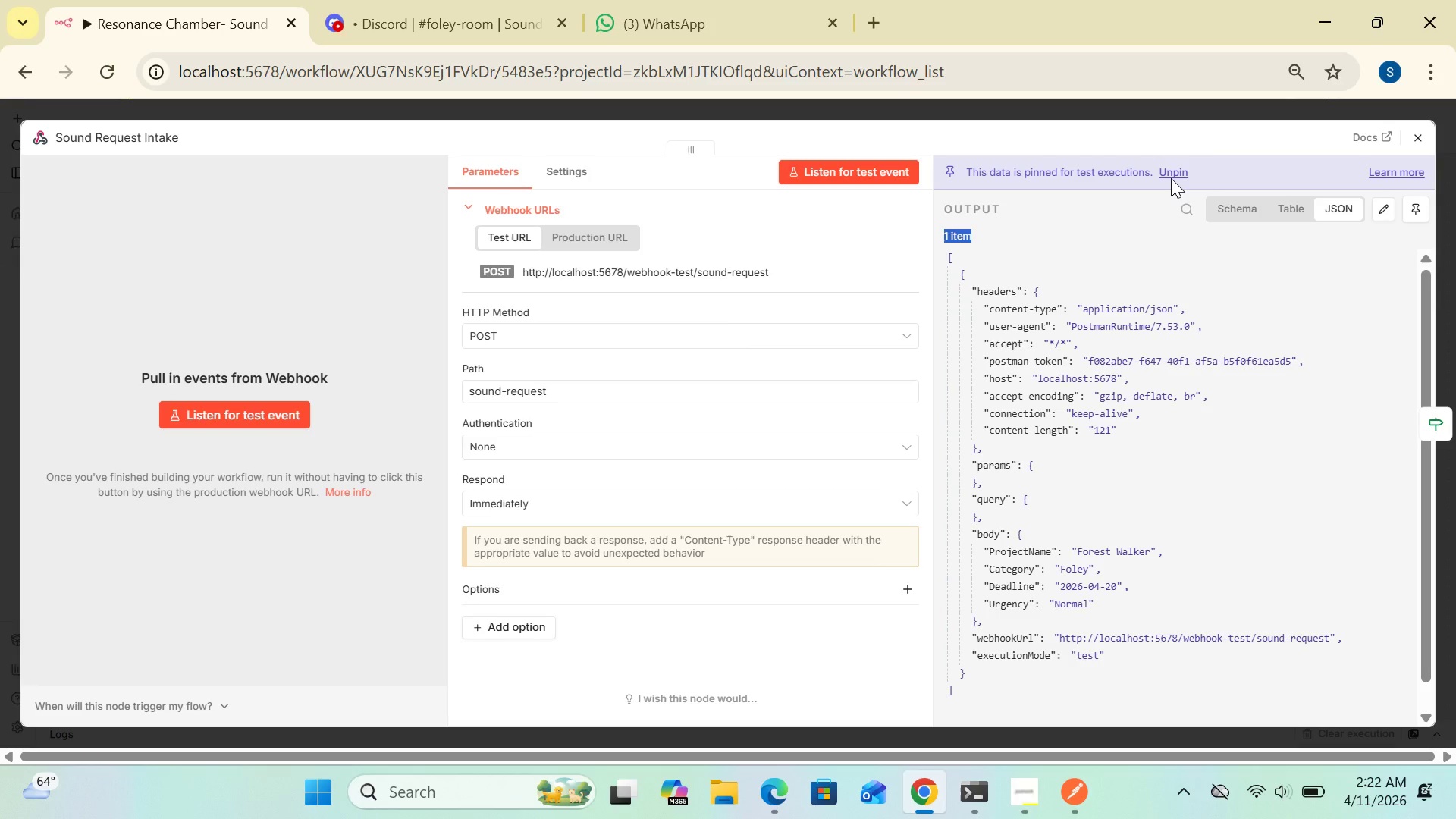 
left_click([1383, 178])
 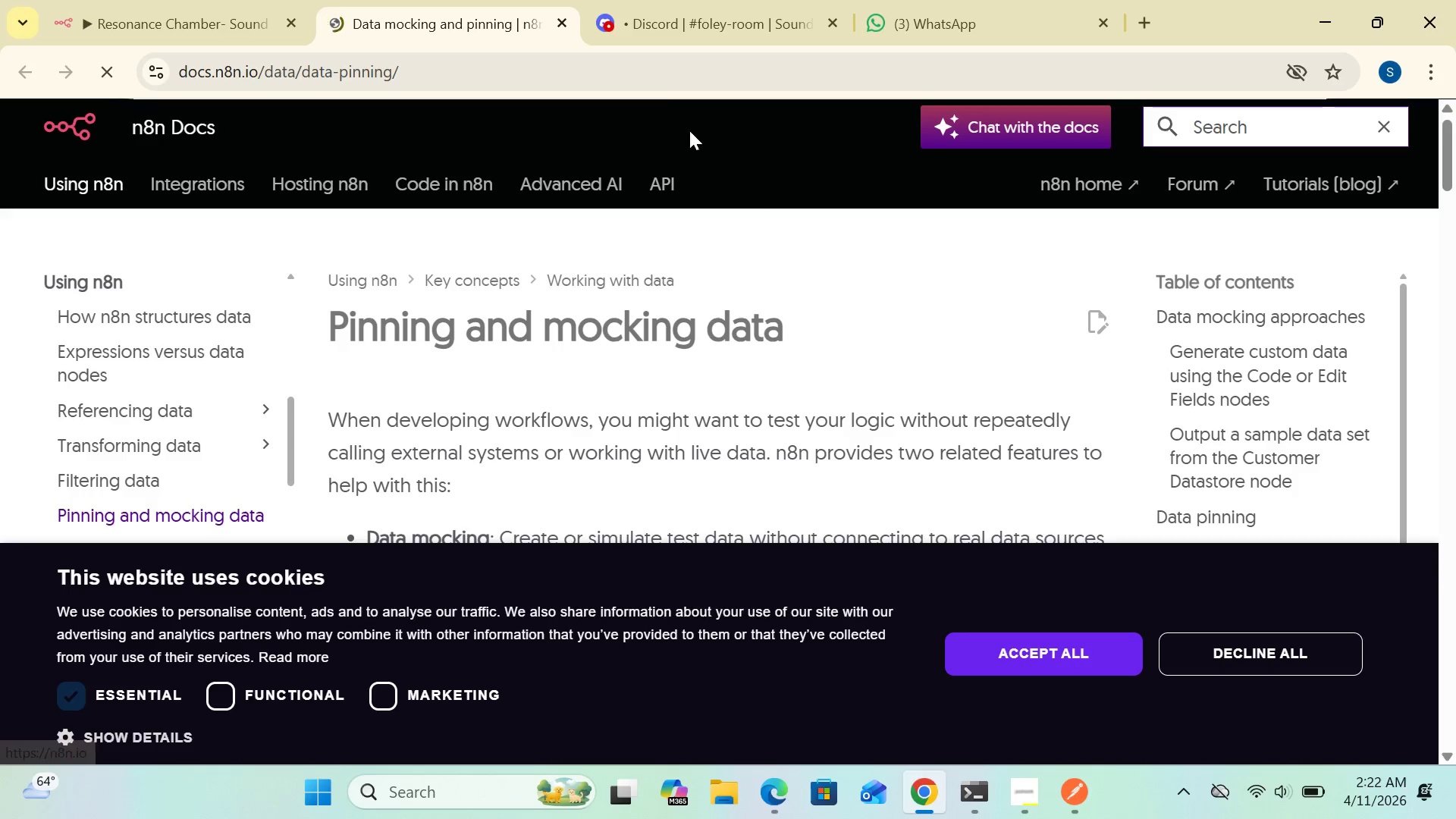 
wait(5.27)
 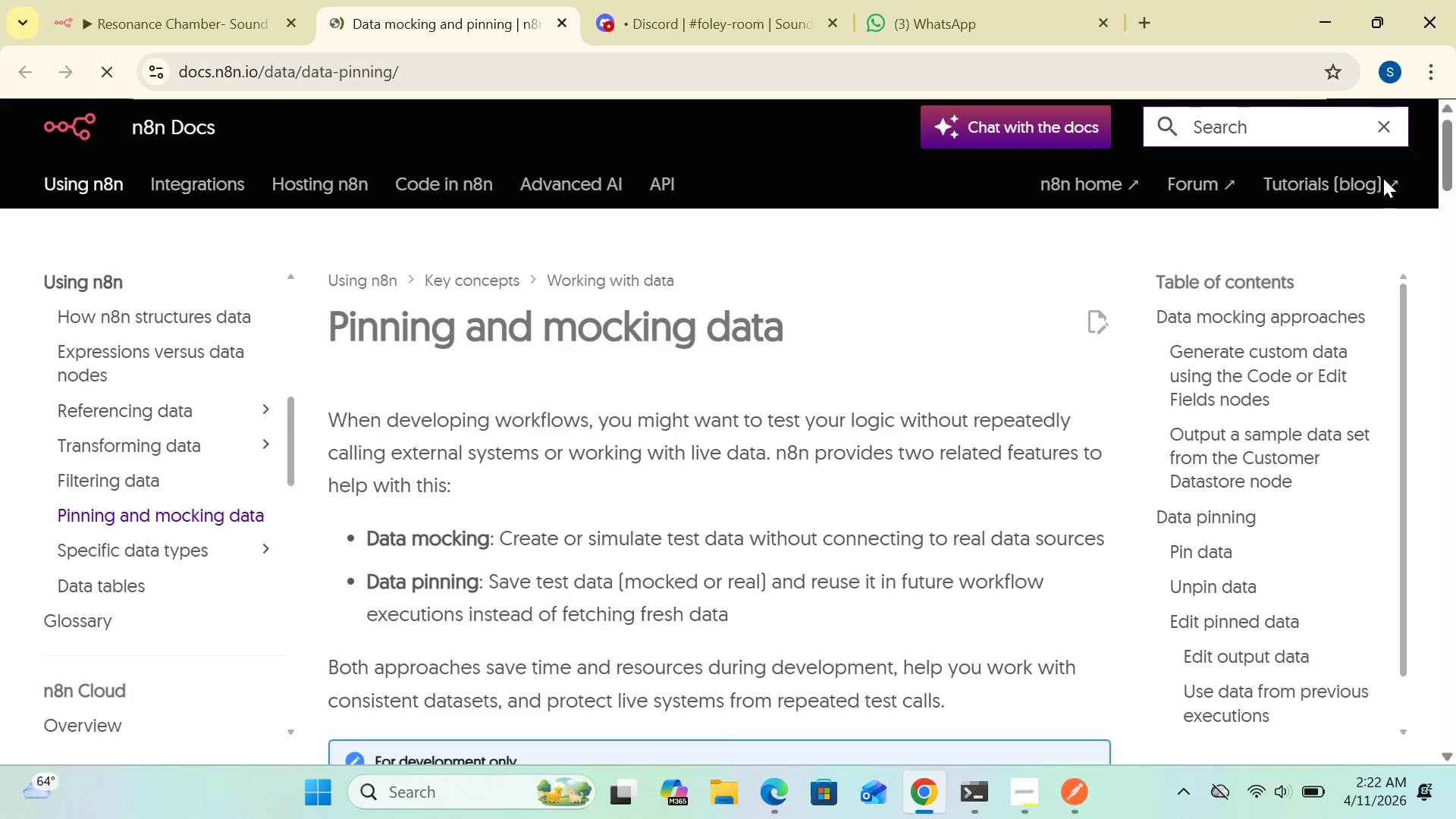 
left_click([558, 22])
 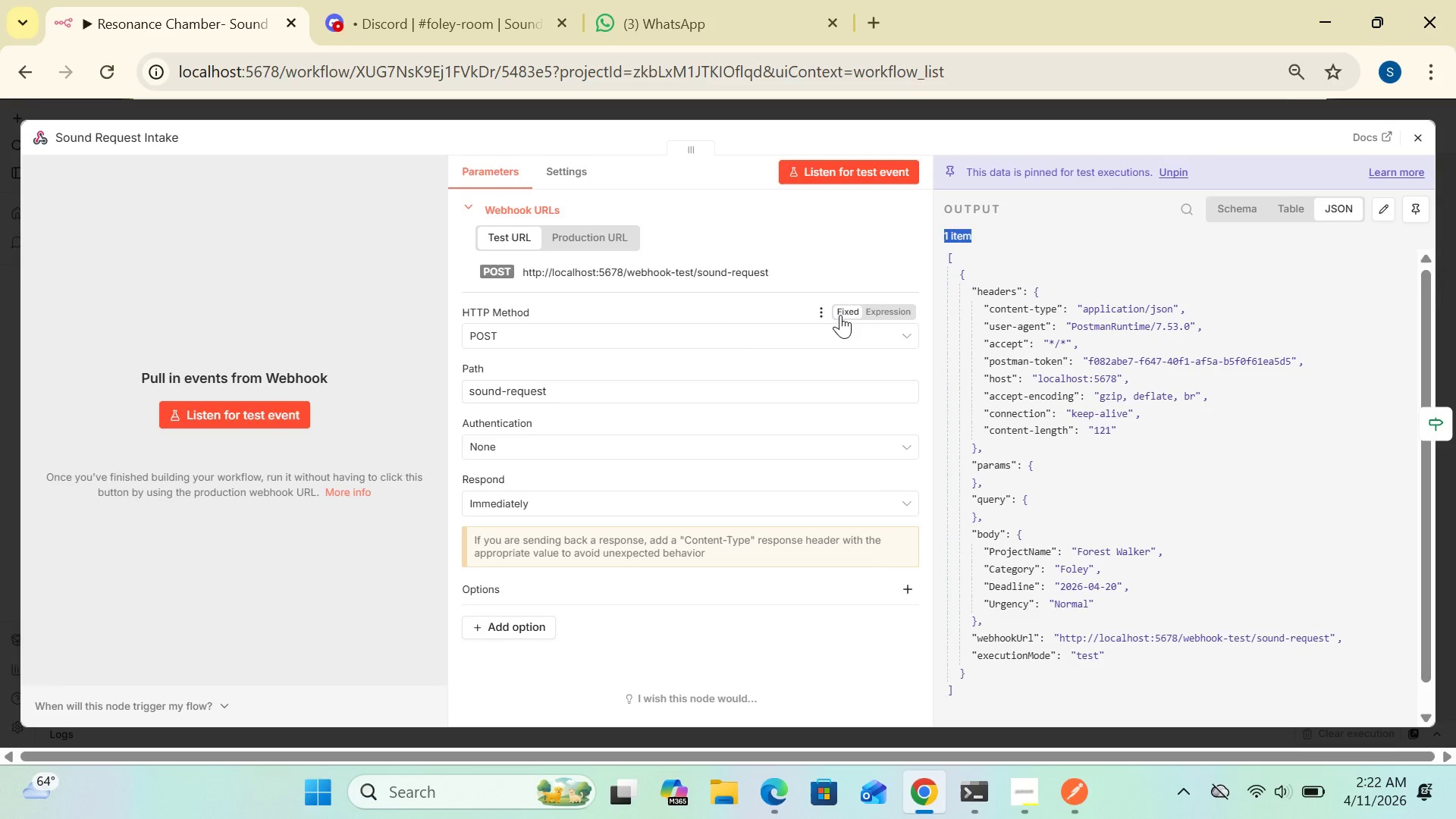 
wait(14.14)
 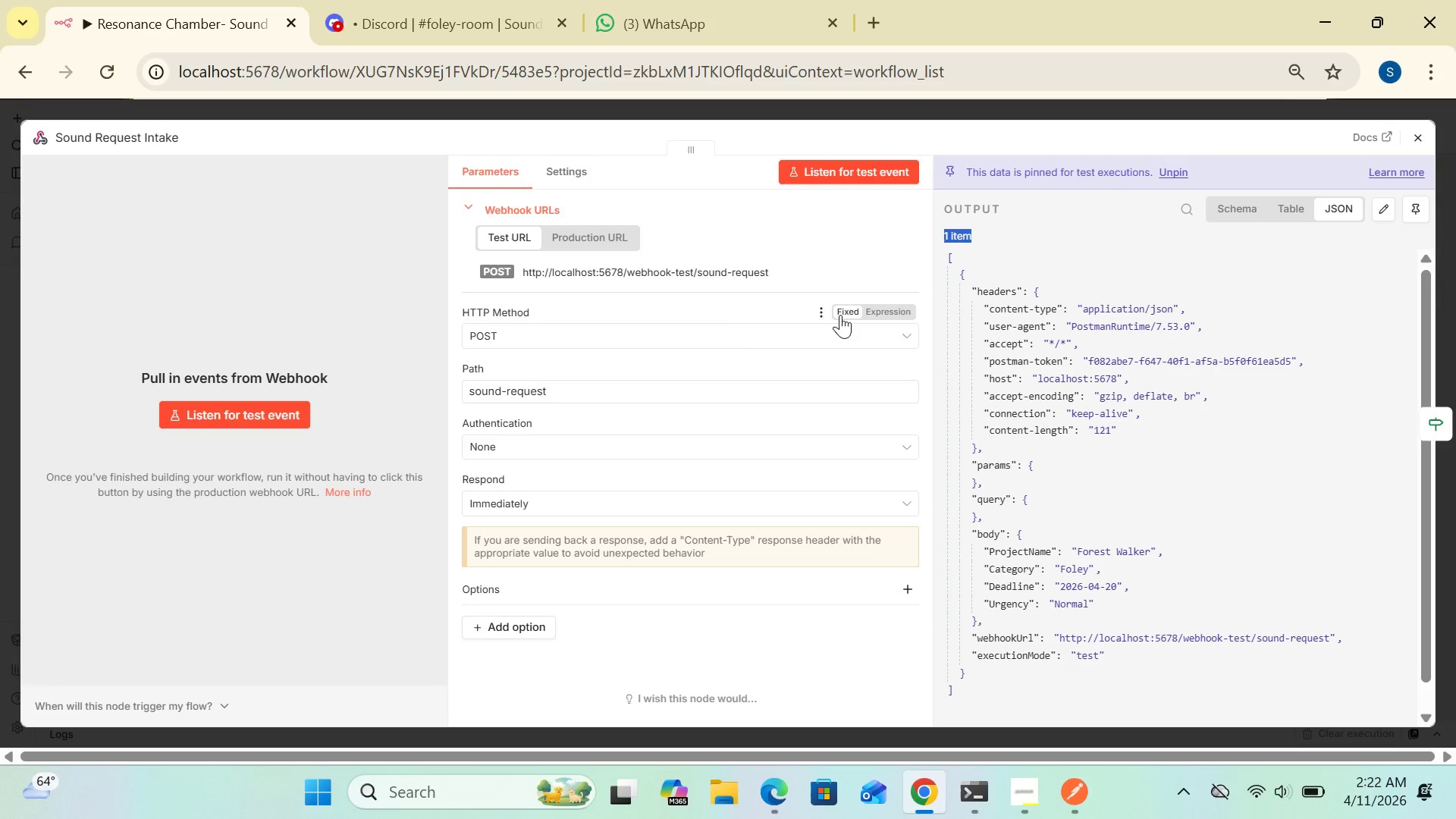 
left_click([1423, 143])
 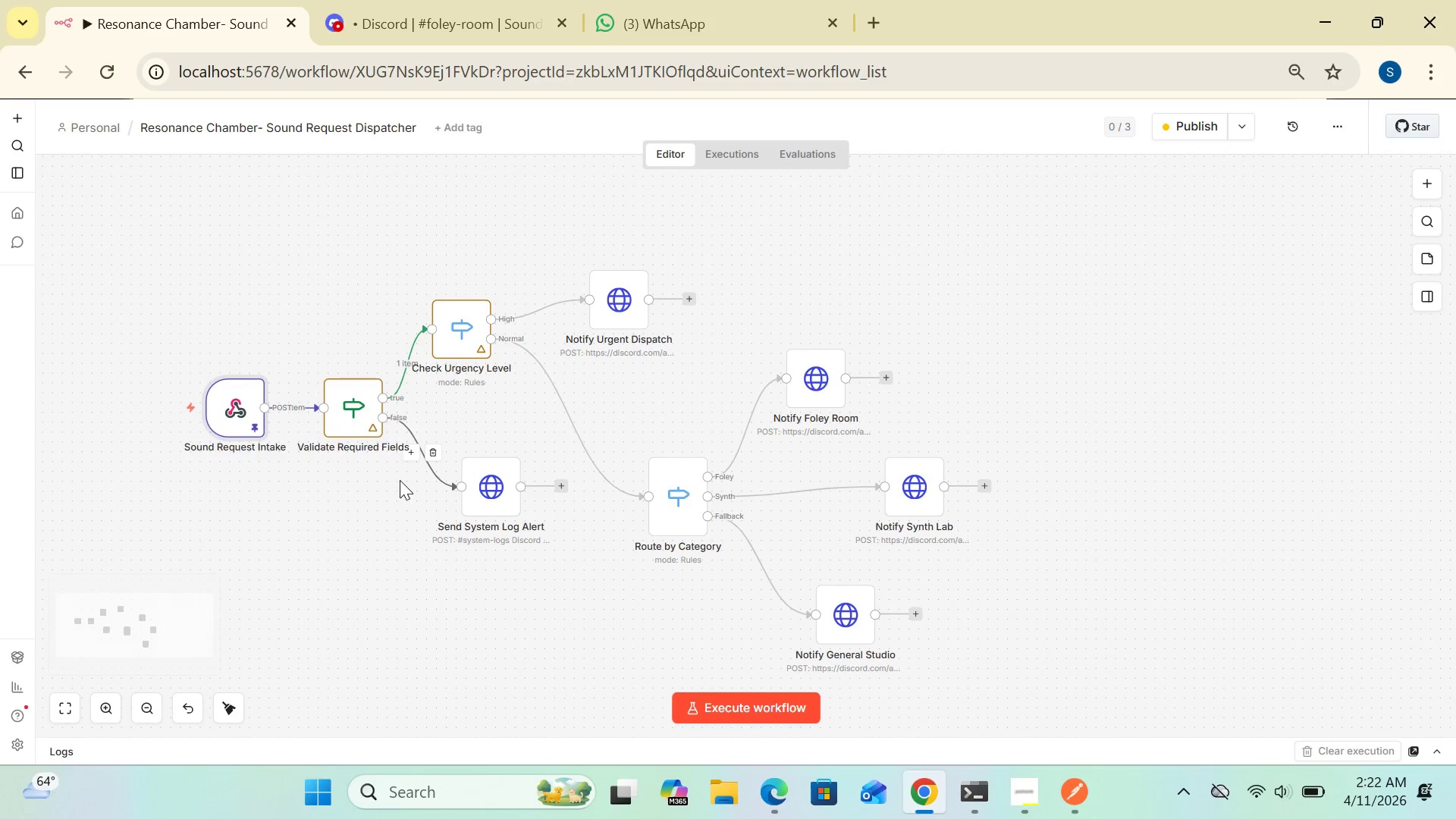 
wait(5.69)
 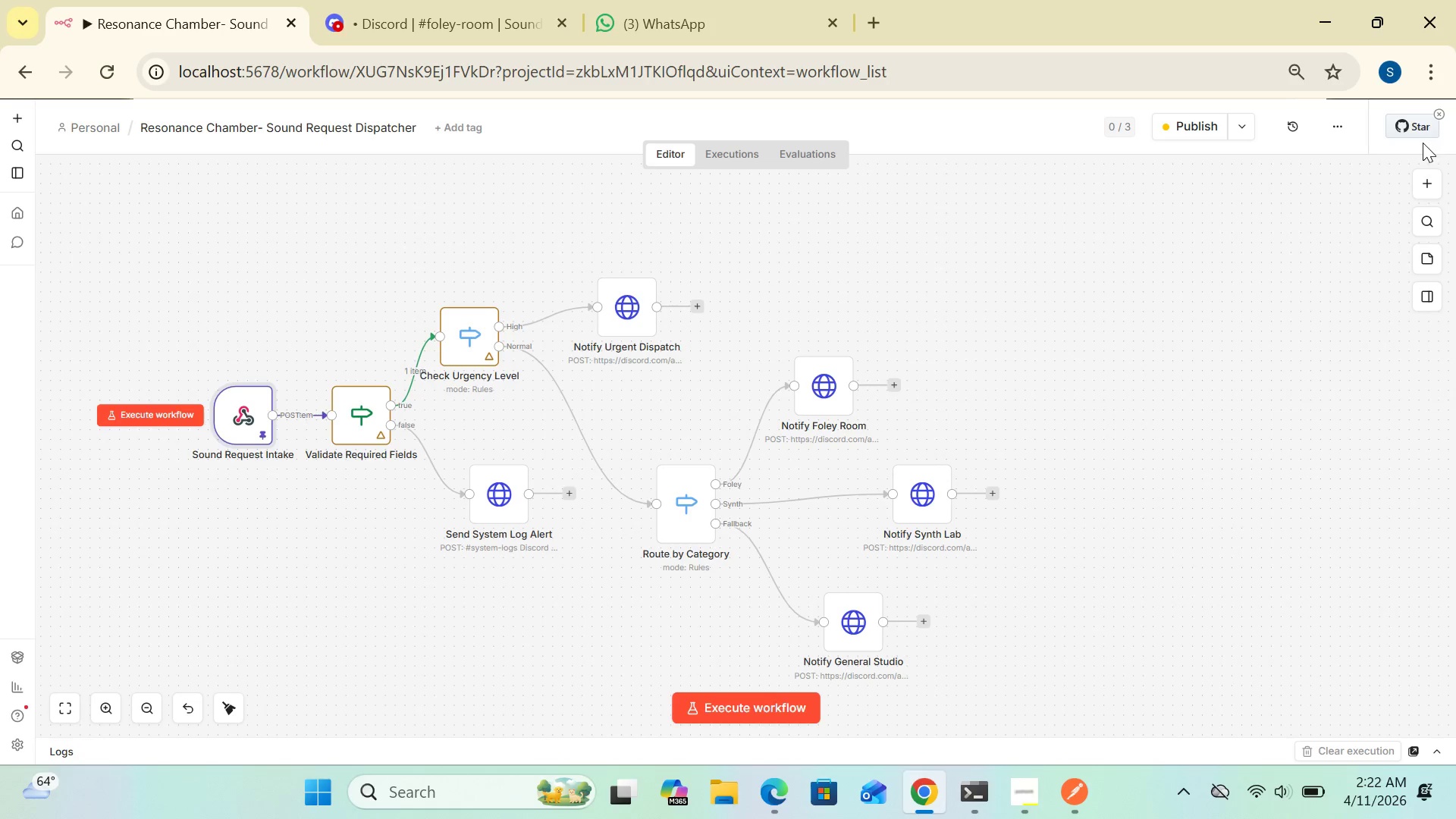 
double_click([354, 413])
 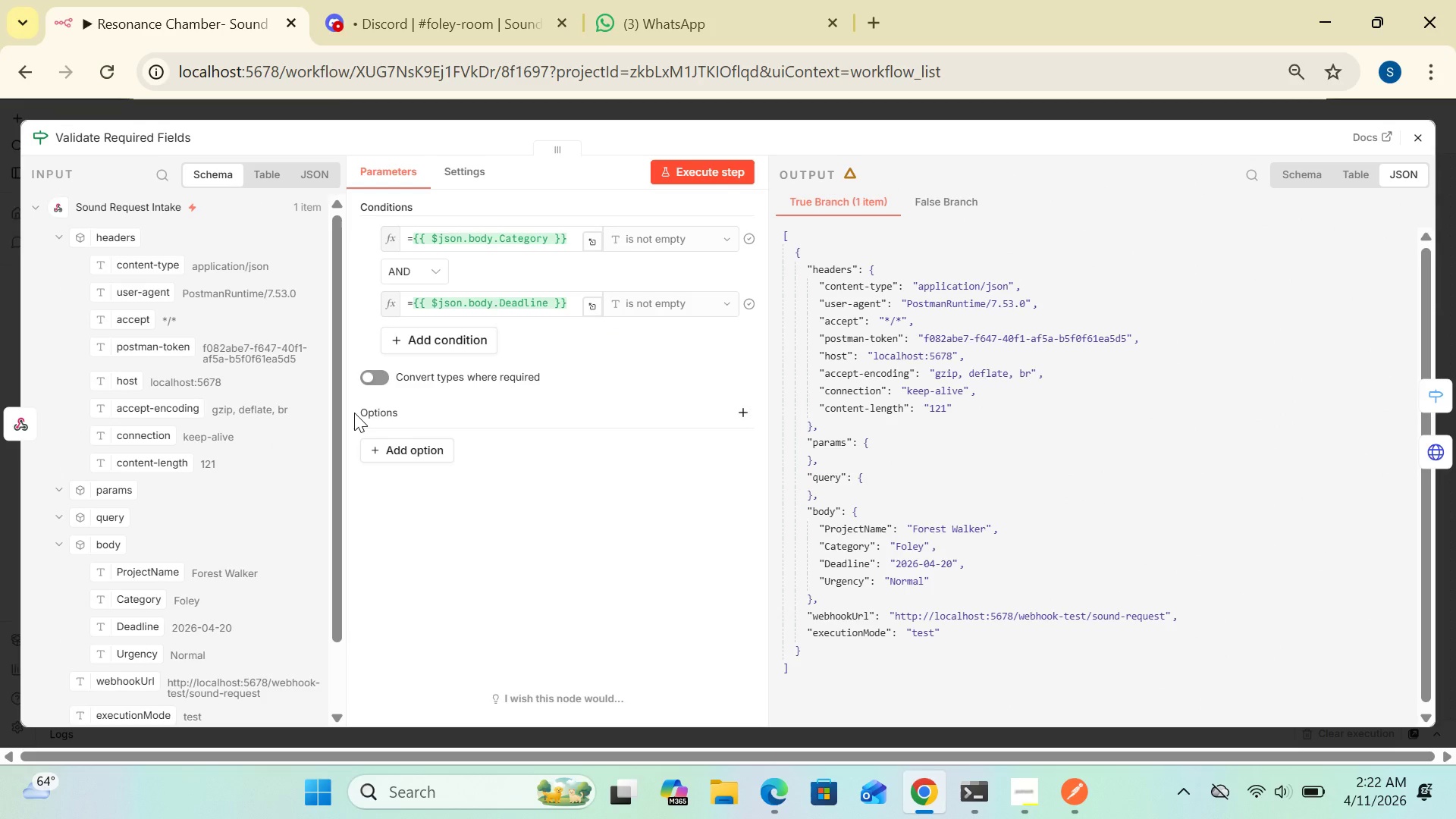 
wait(16.91)
 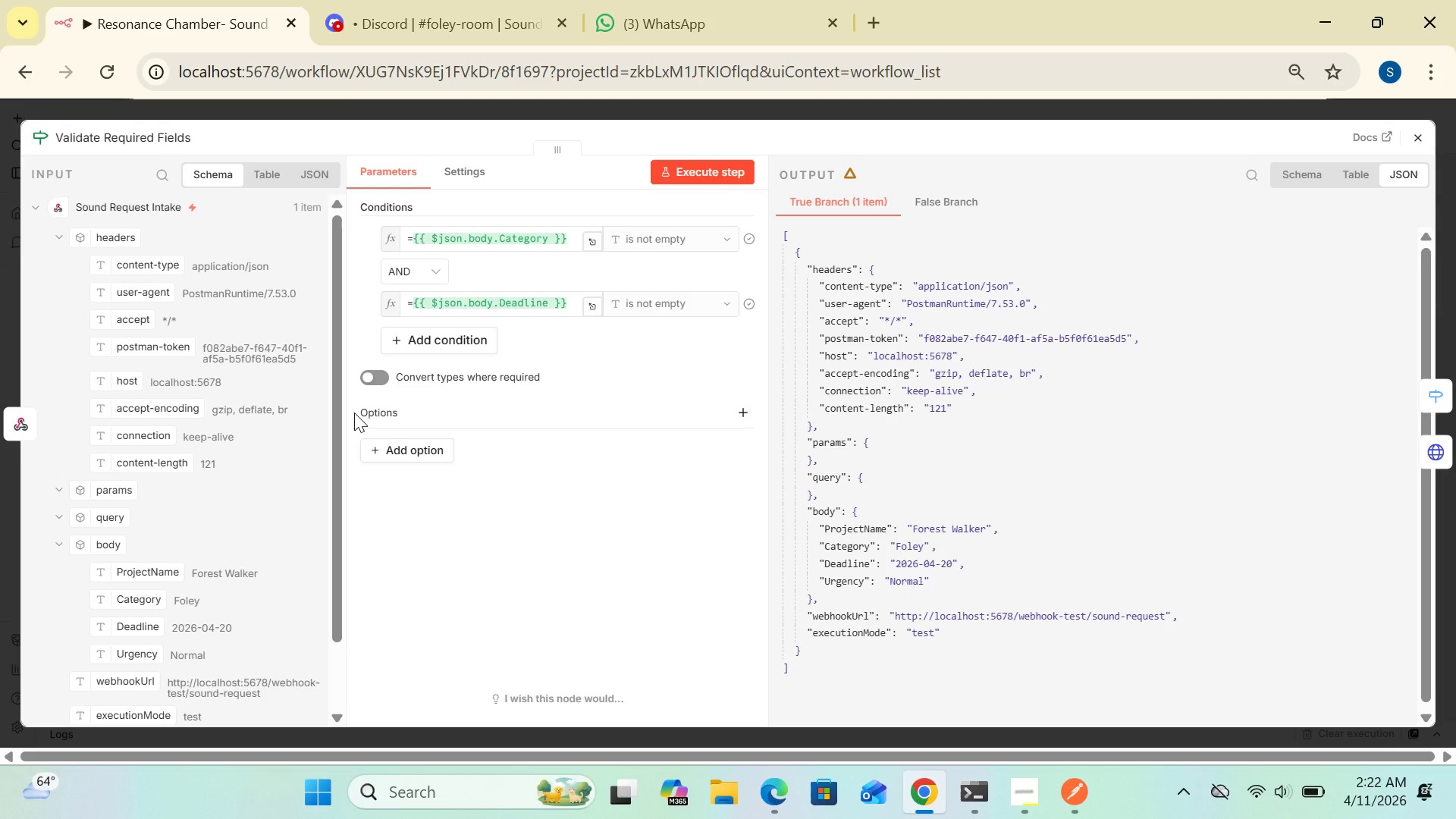 
left_click([1420, 136])
 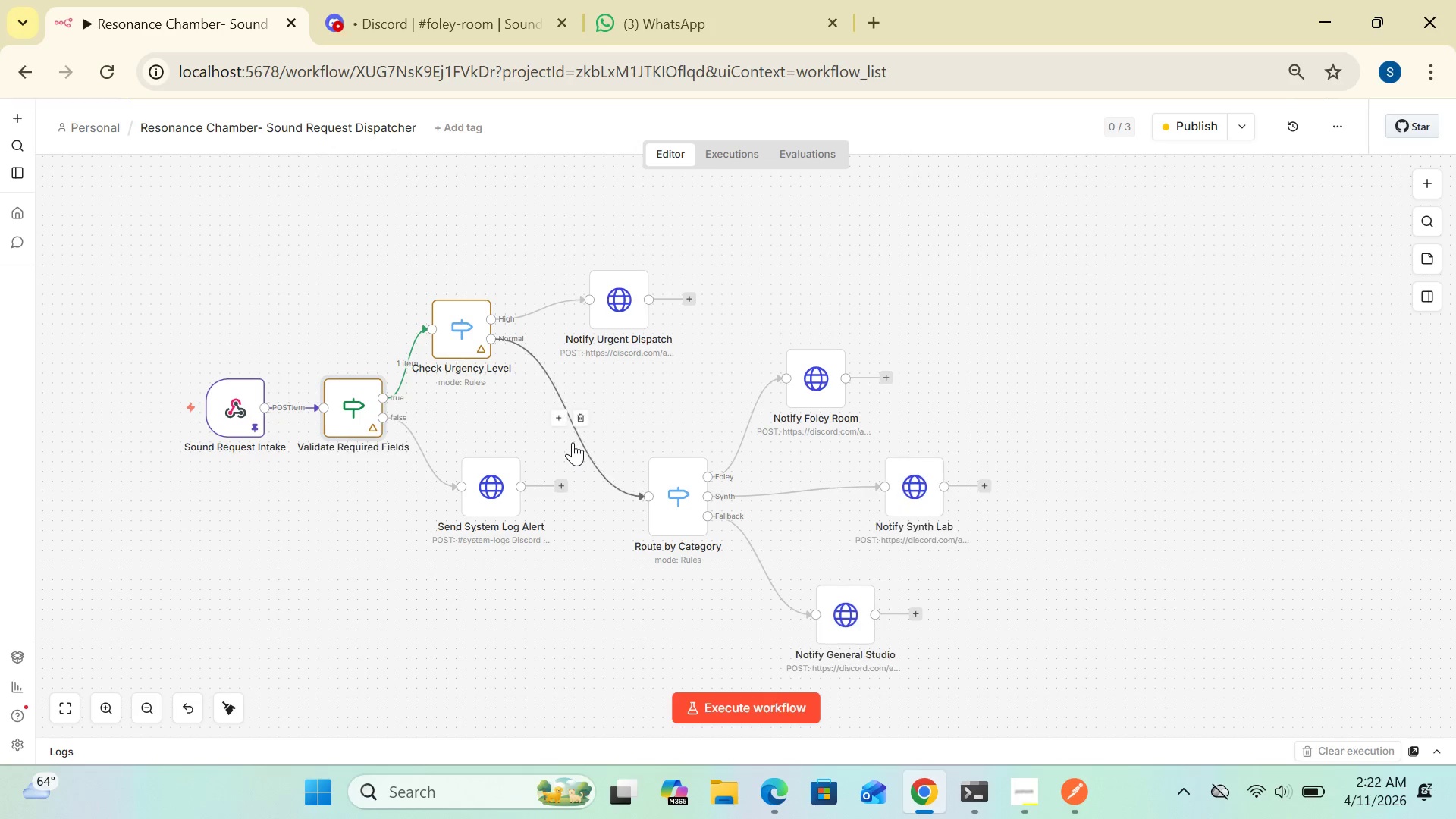 
left_click_drag(start_coordinate=[465, 333], to_coordinate=[512, 279])
 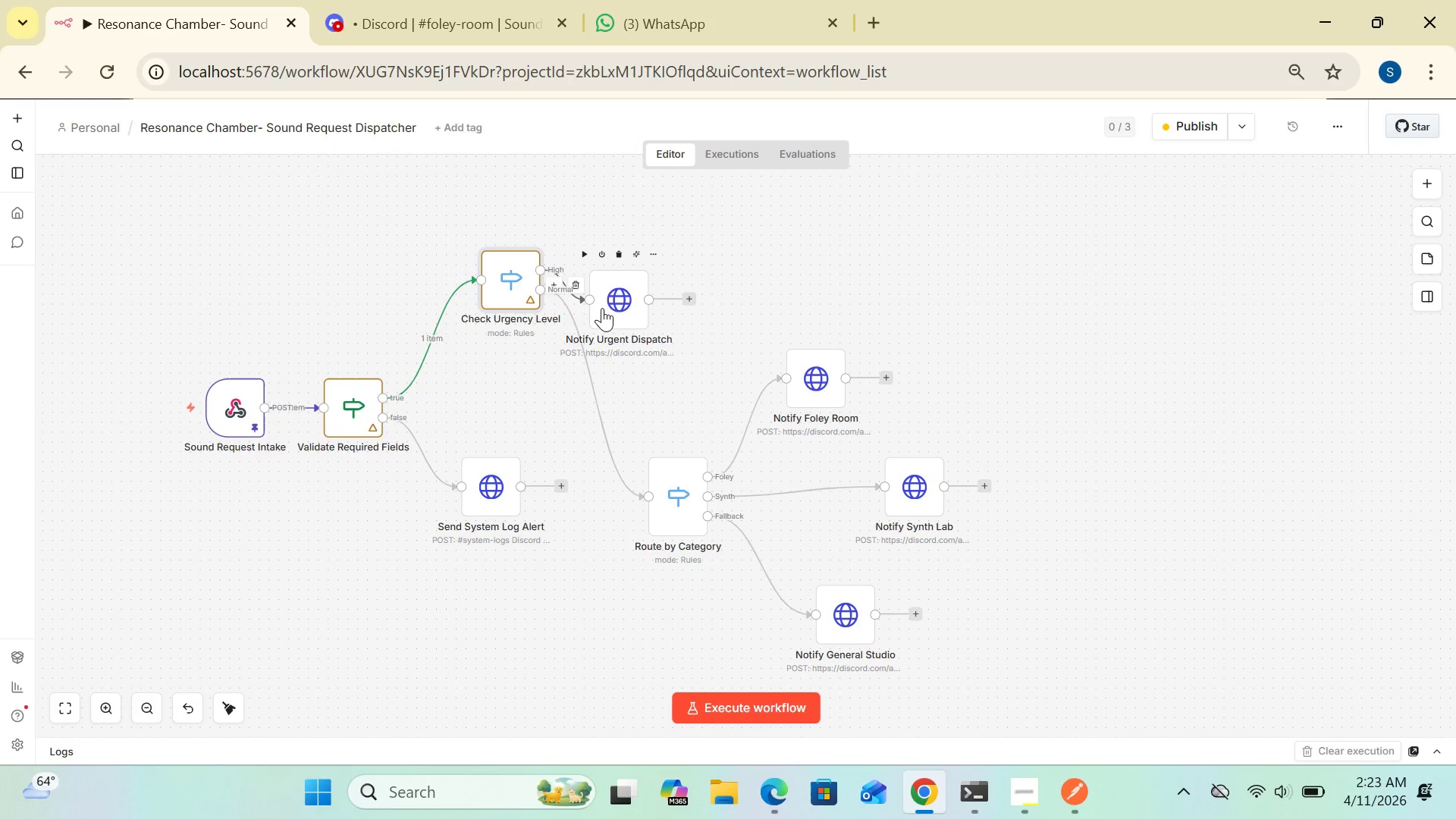 
left_click_drag(start_coordinate=[602, 308], to_coordinate=[664, 259])
 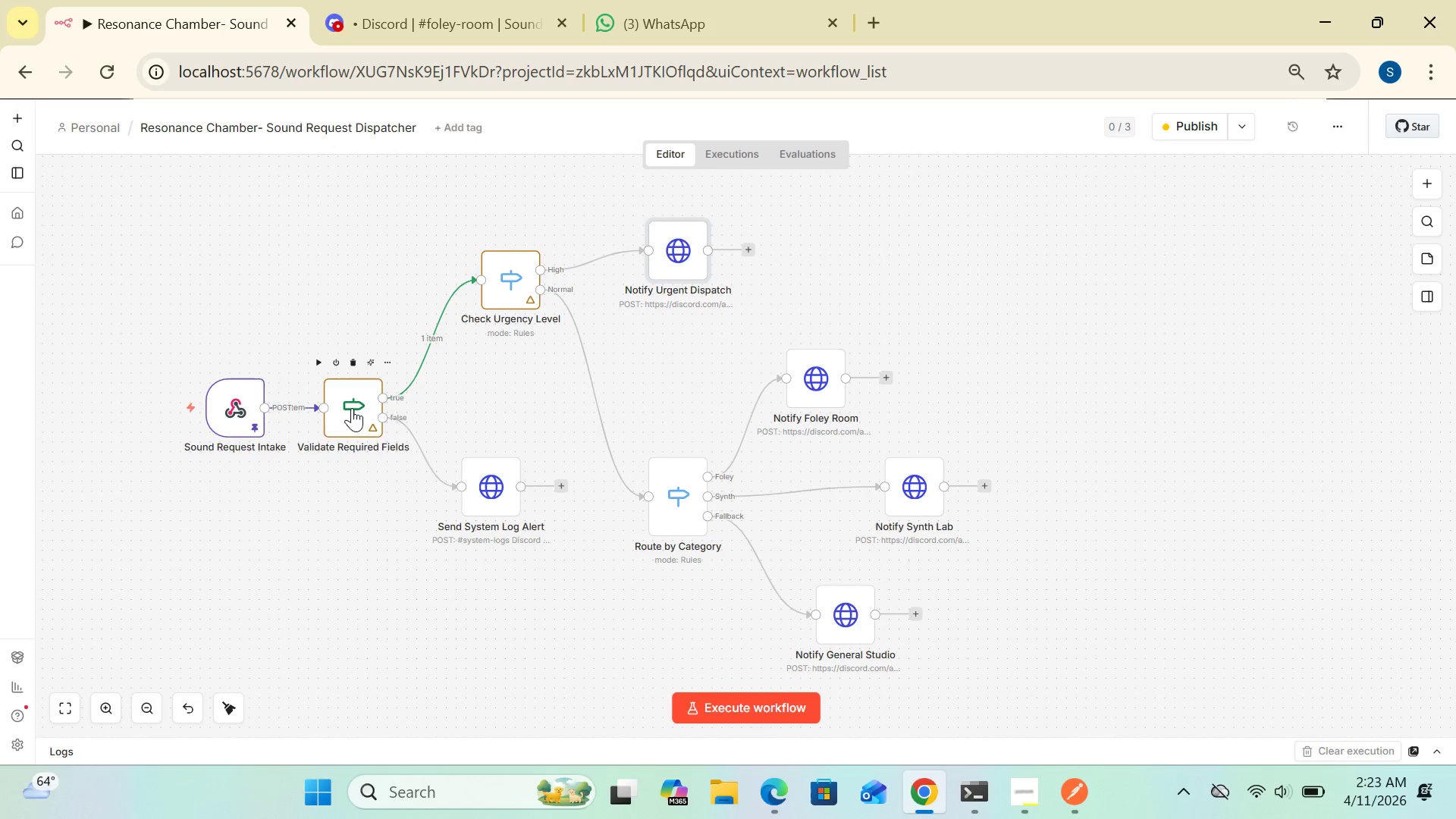 
double_click([352, 408])
 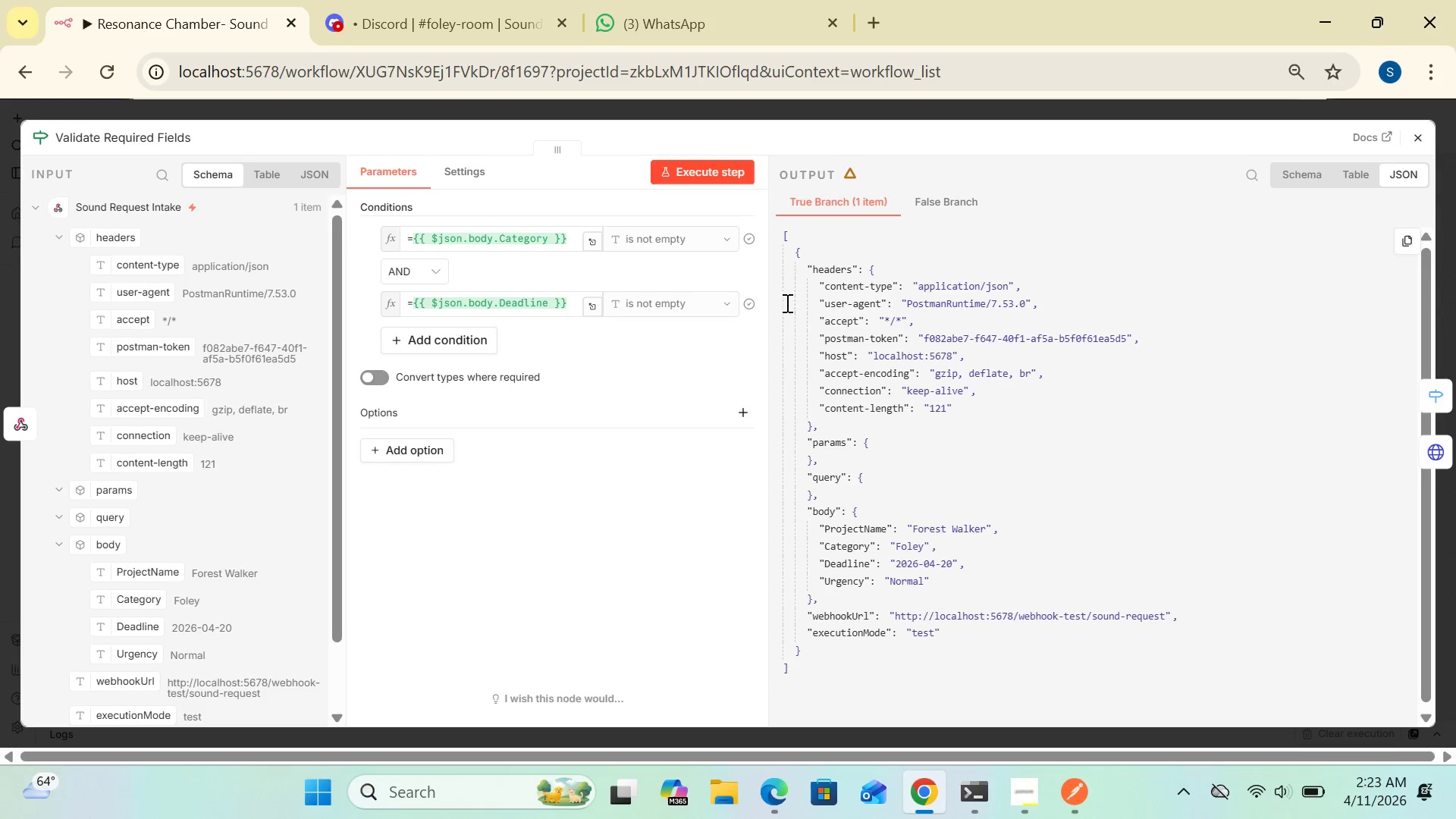 
wait(15.18)
 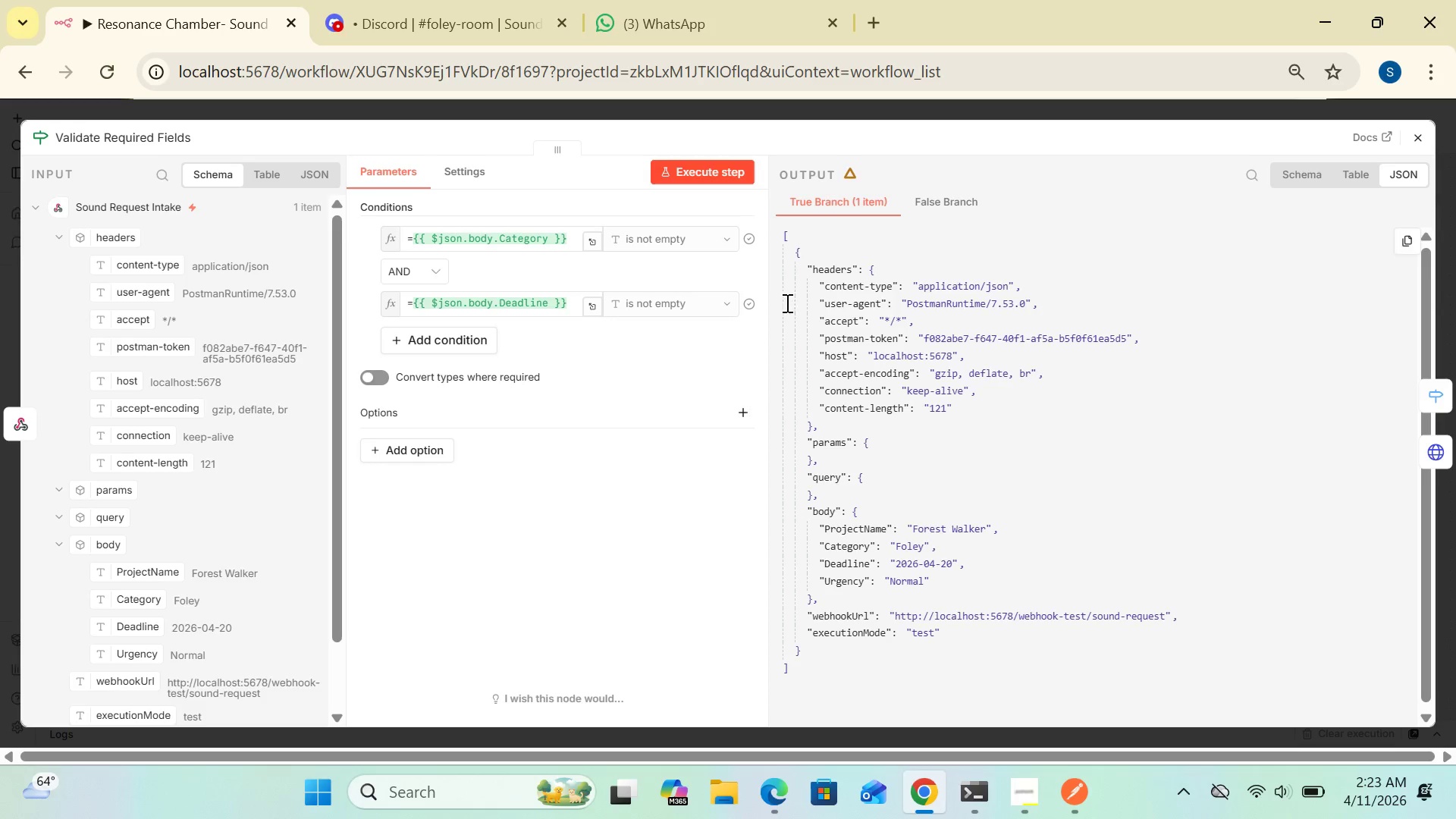 
mouse_move([667, 376])
 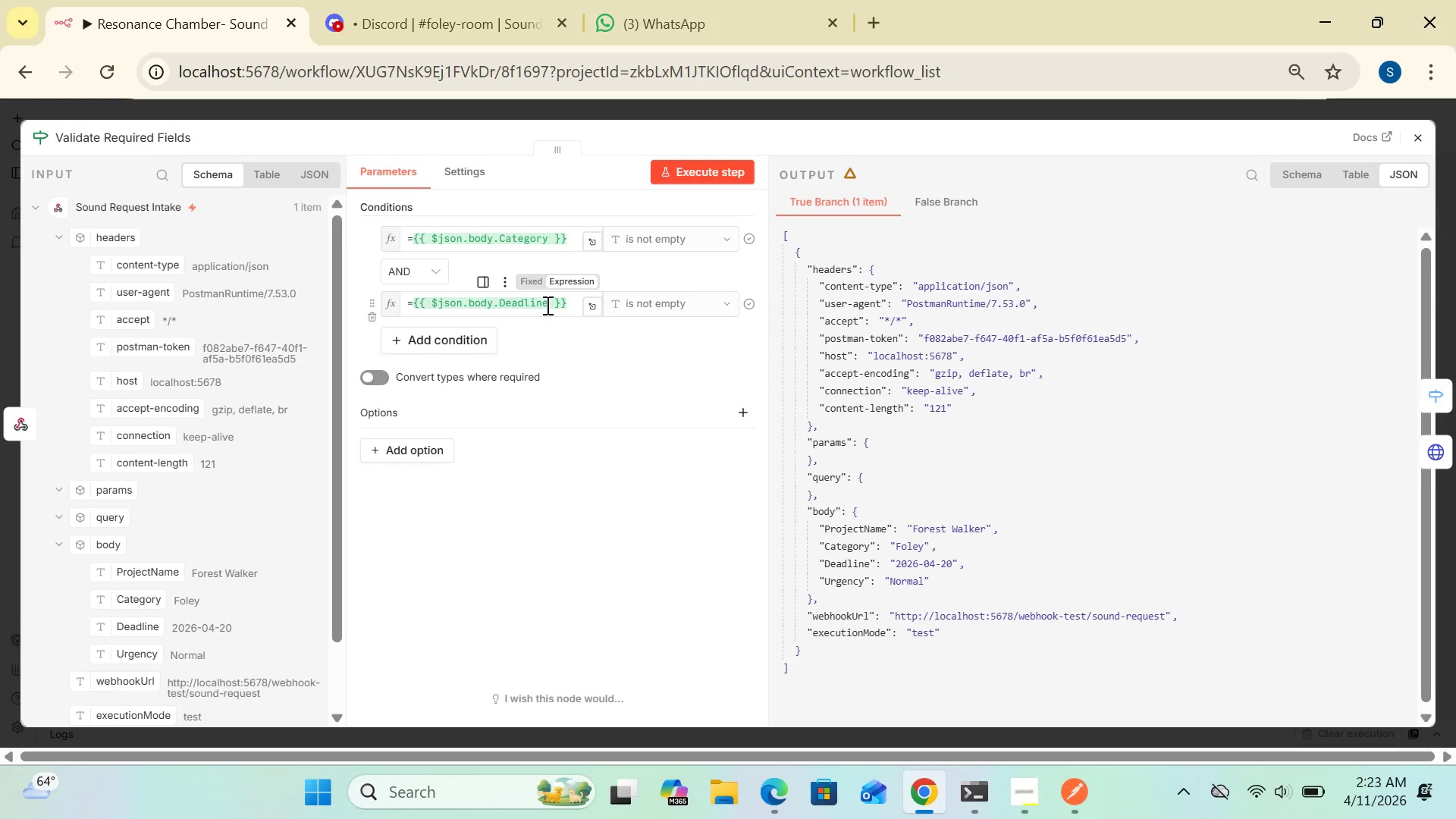 
wait(23.58)
 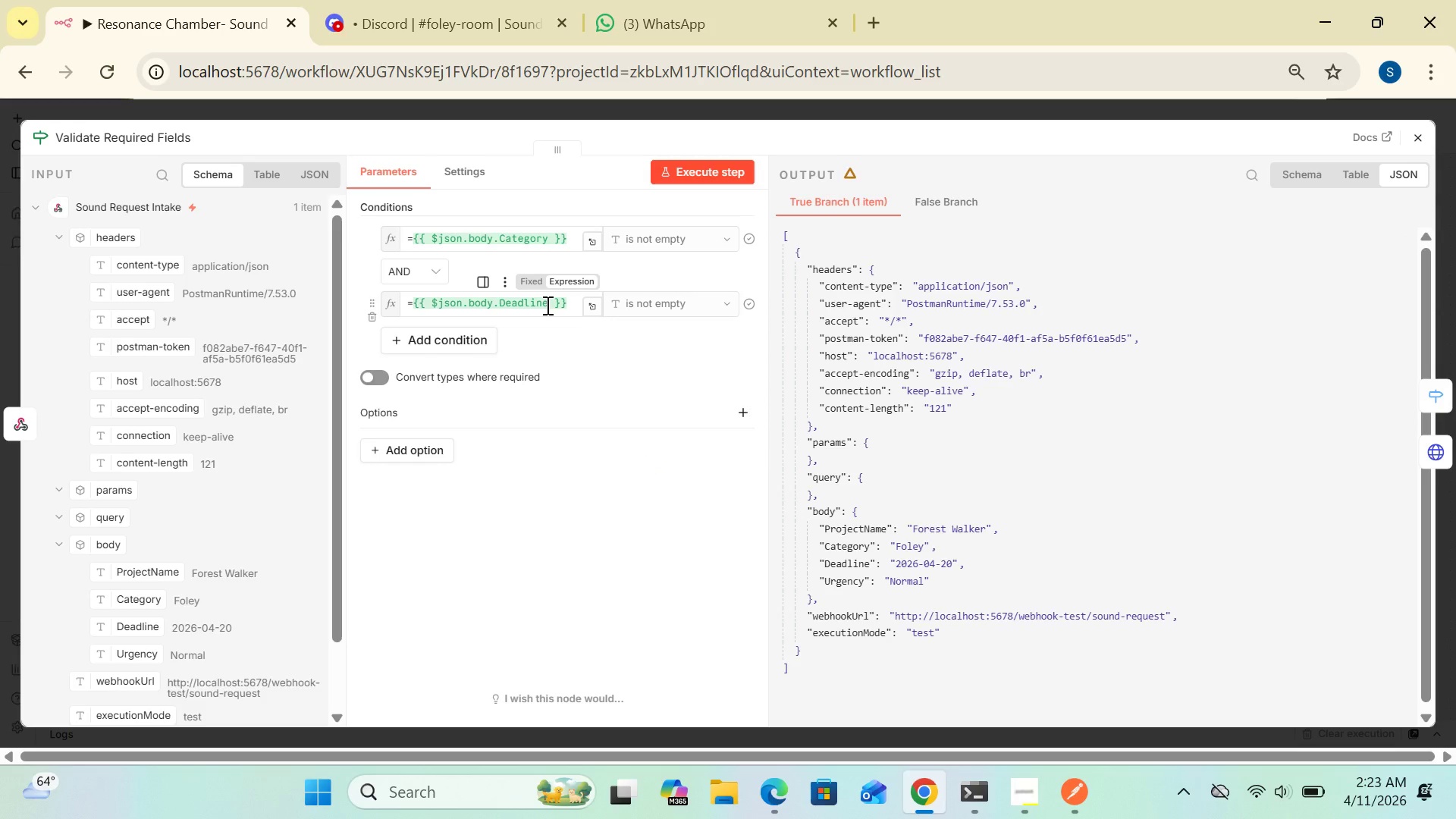 
left_click([593, 306])
 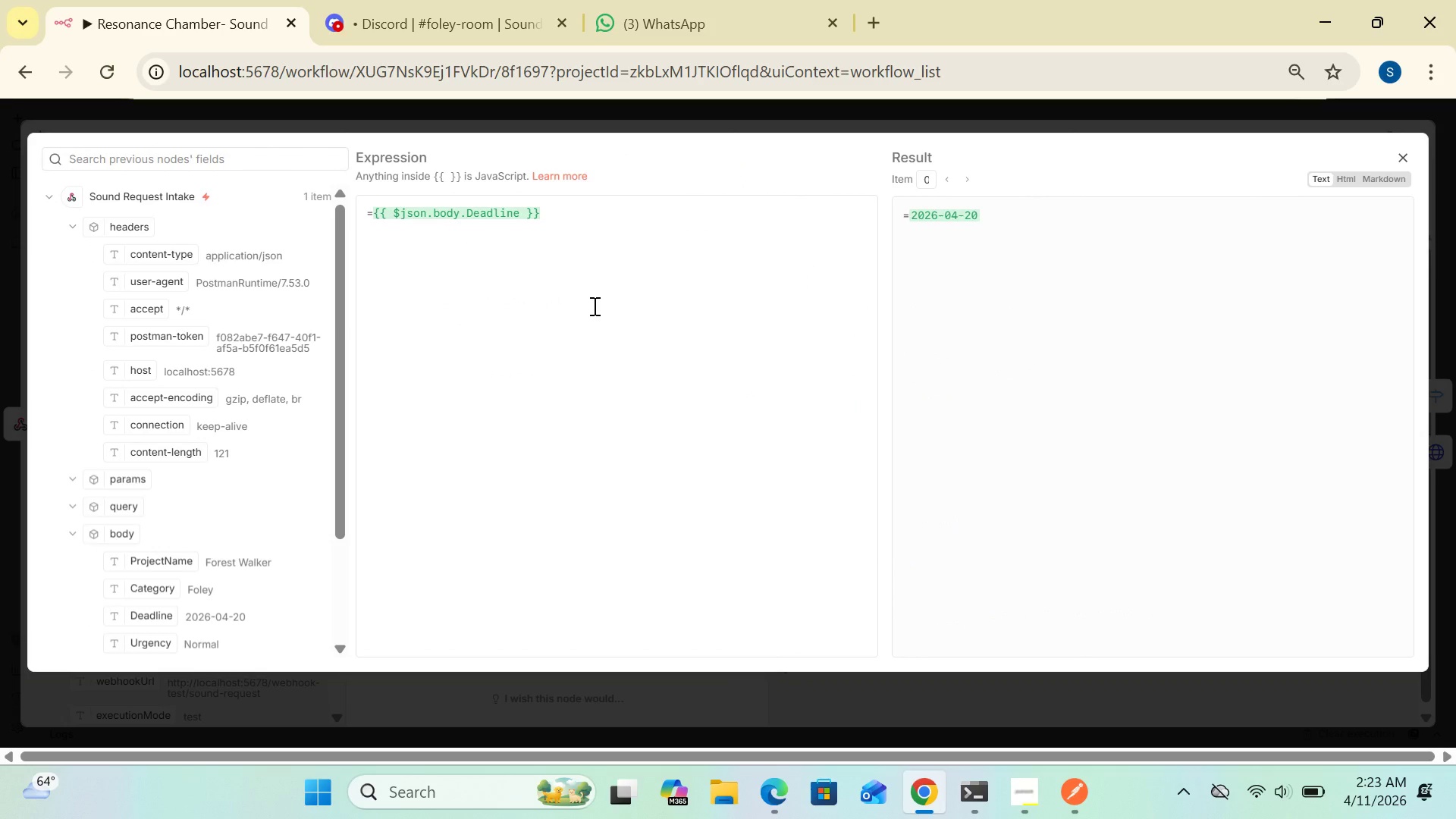 
wait(18.67)
 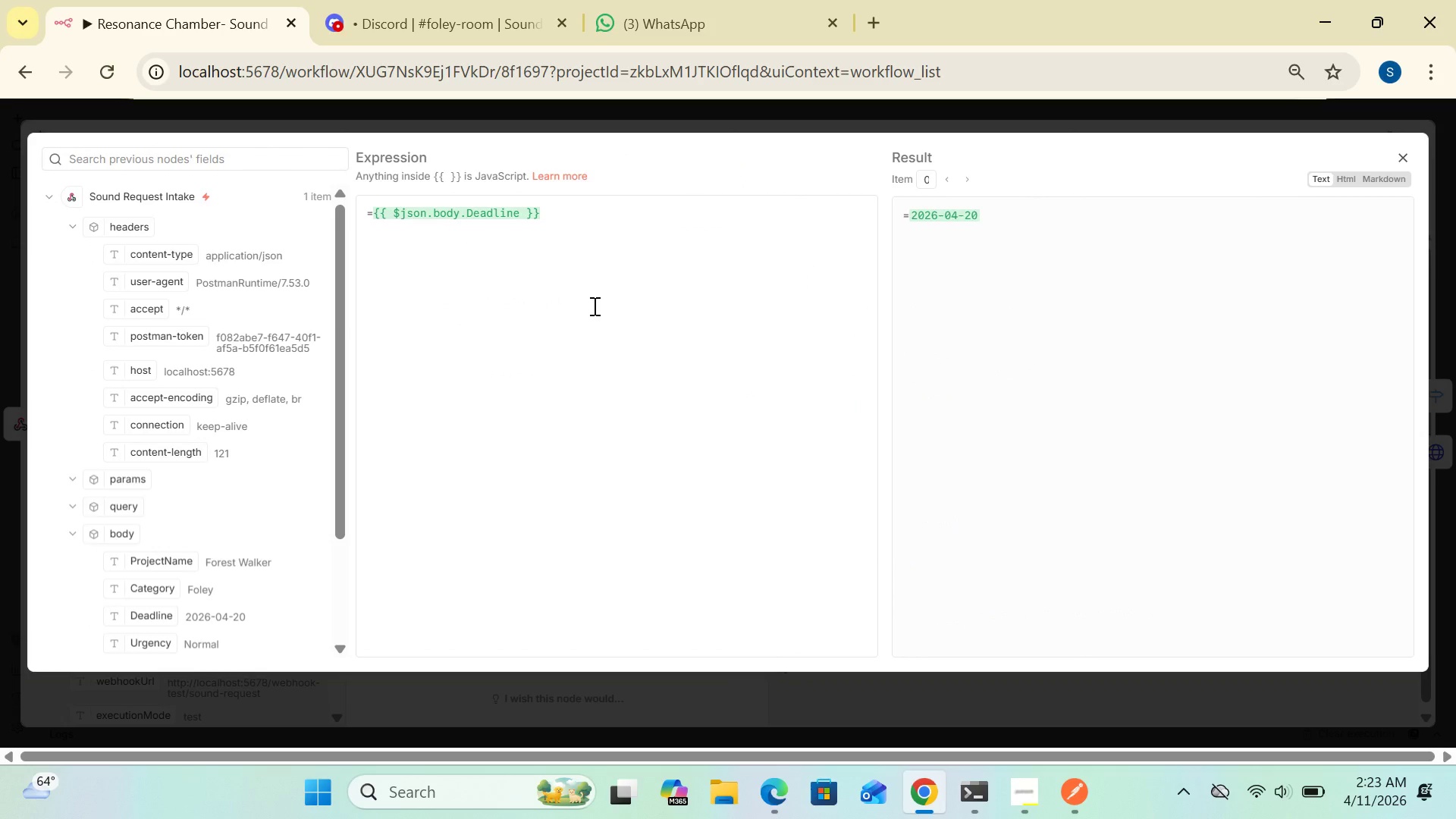 
left_click([1398, 155])
 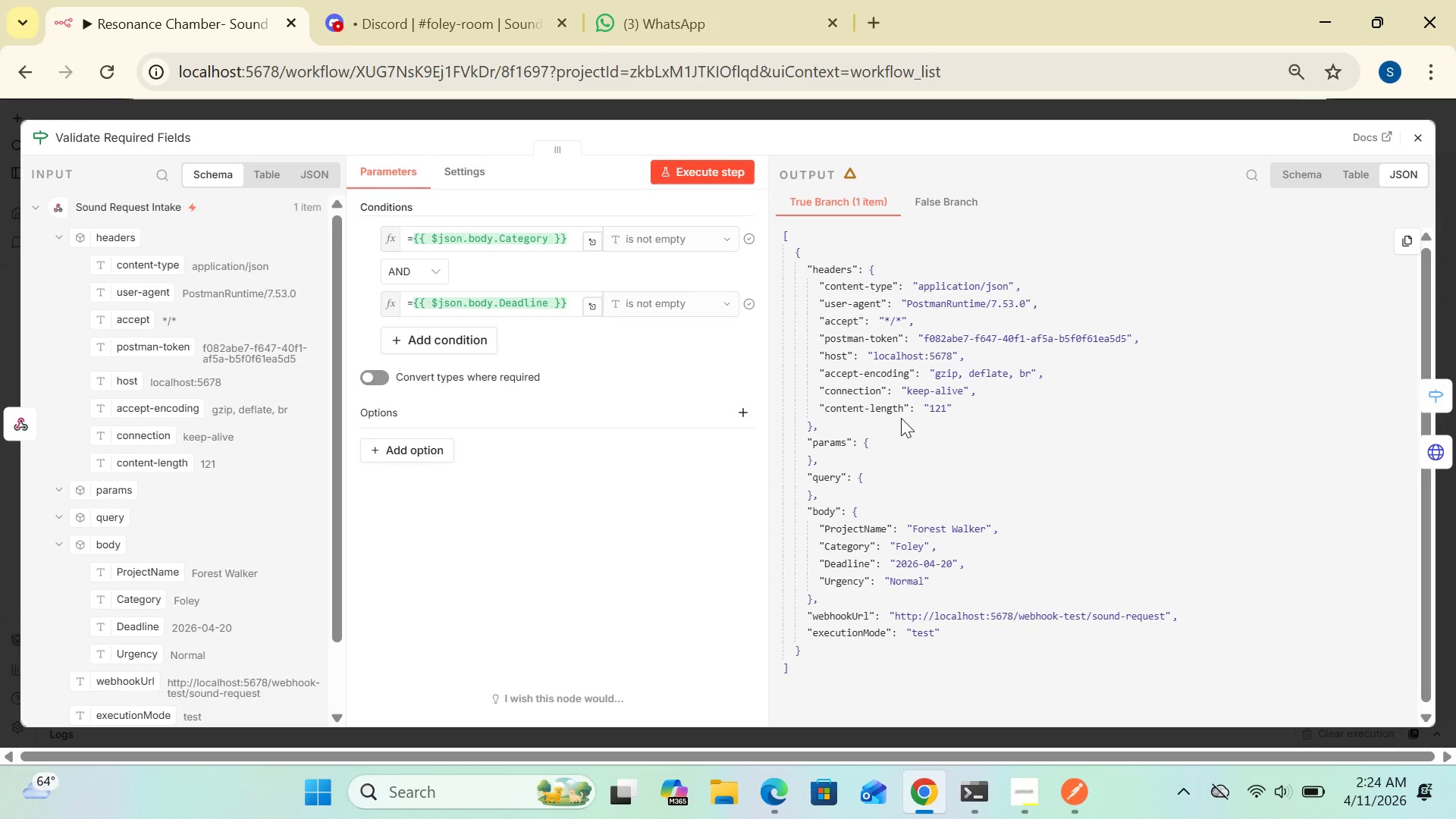 
wait(28.56)
 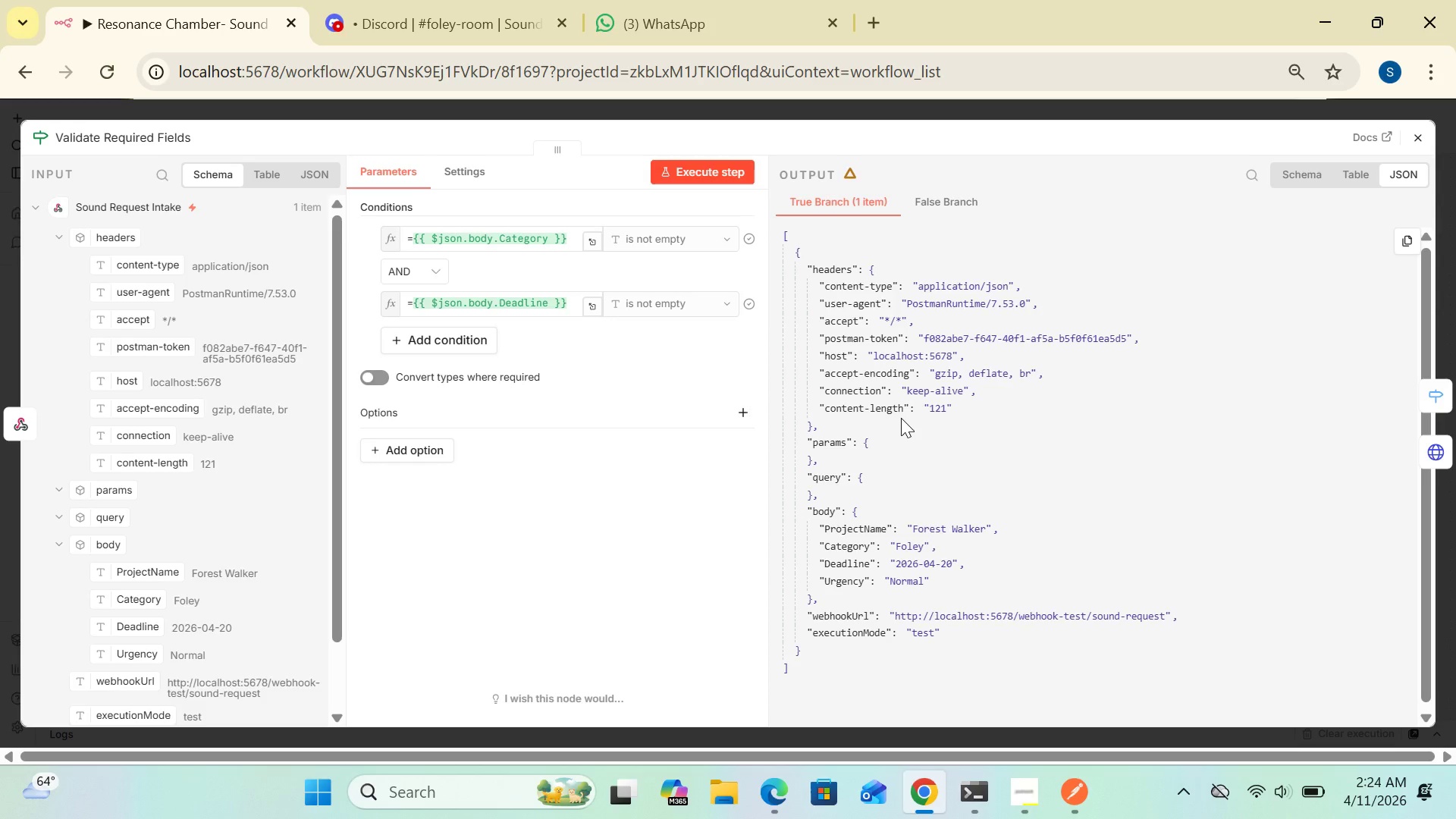 
left_click([1424, 140])
 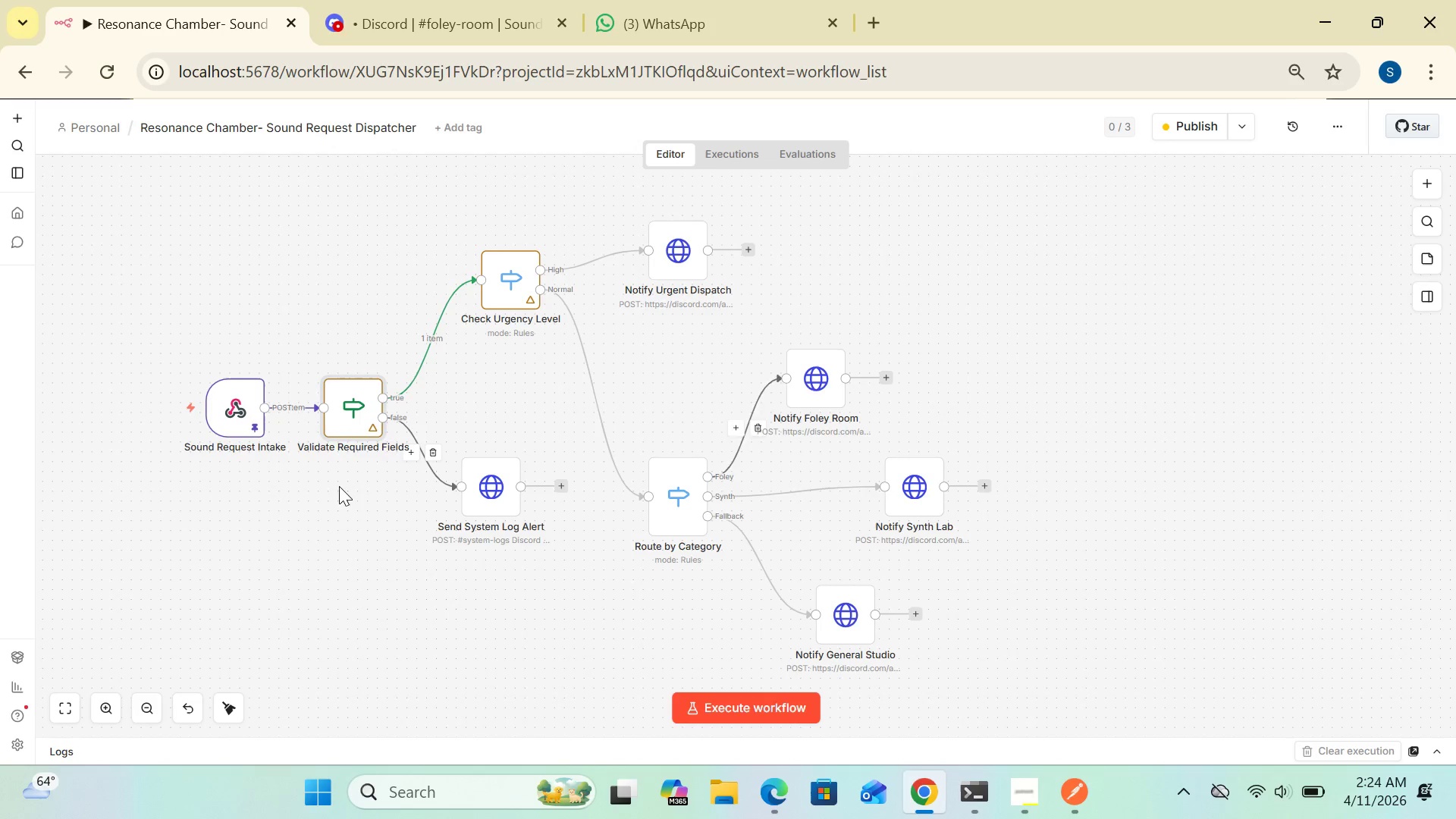 
double_click([348, 417])
 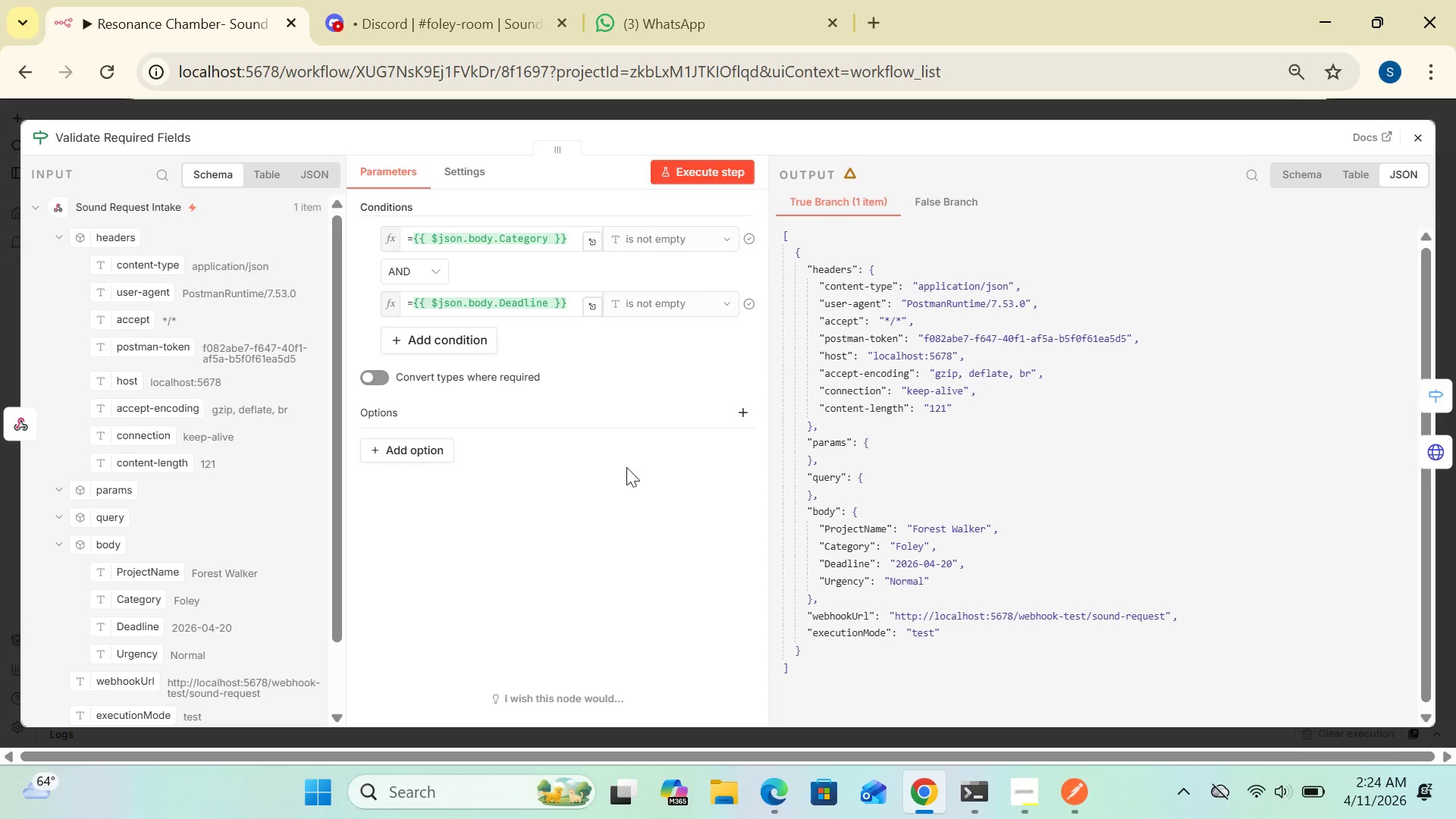 
wait(18.92)
 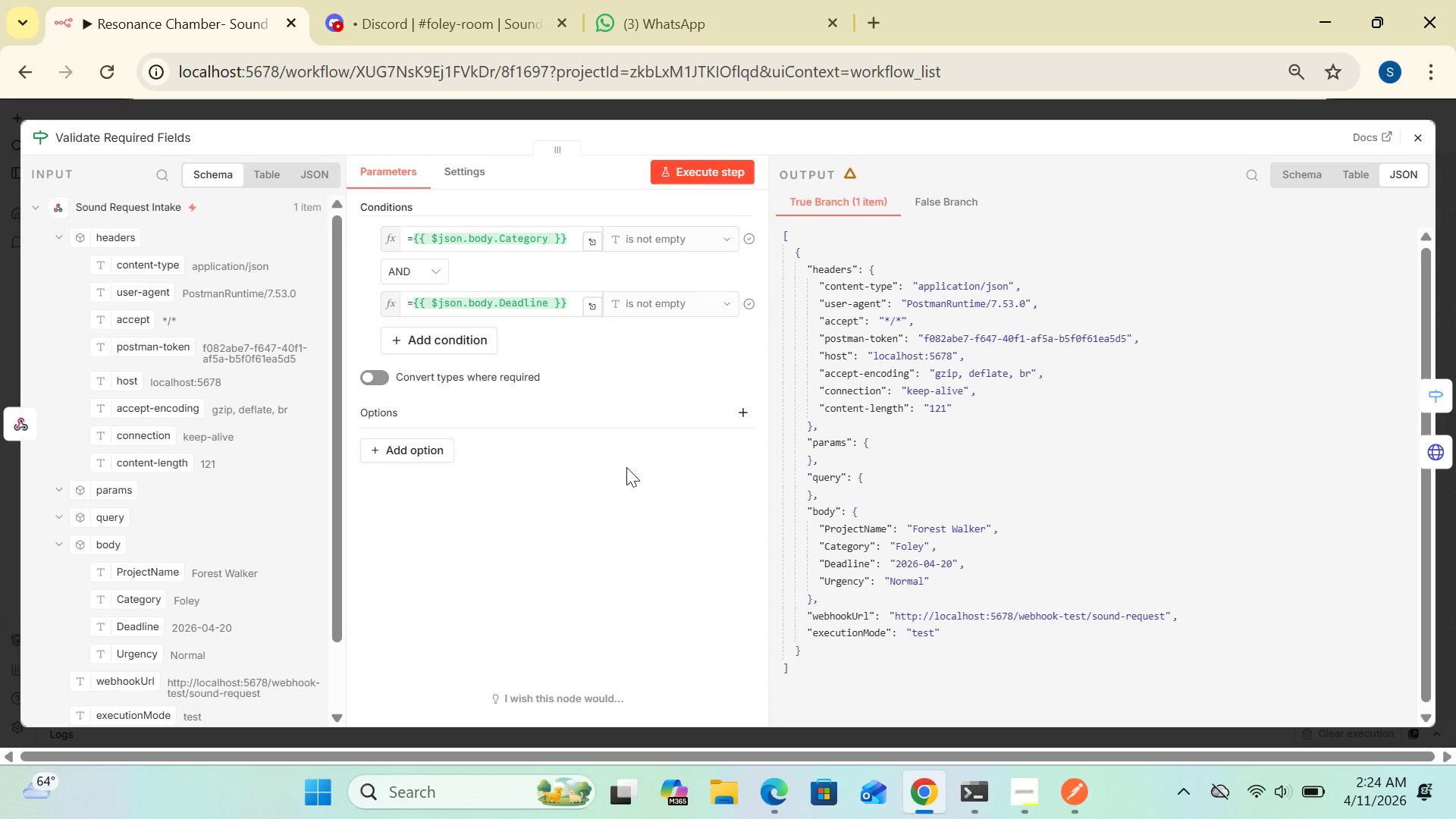 
left_click([942, 207])
 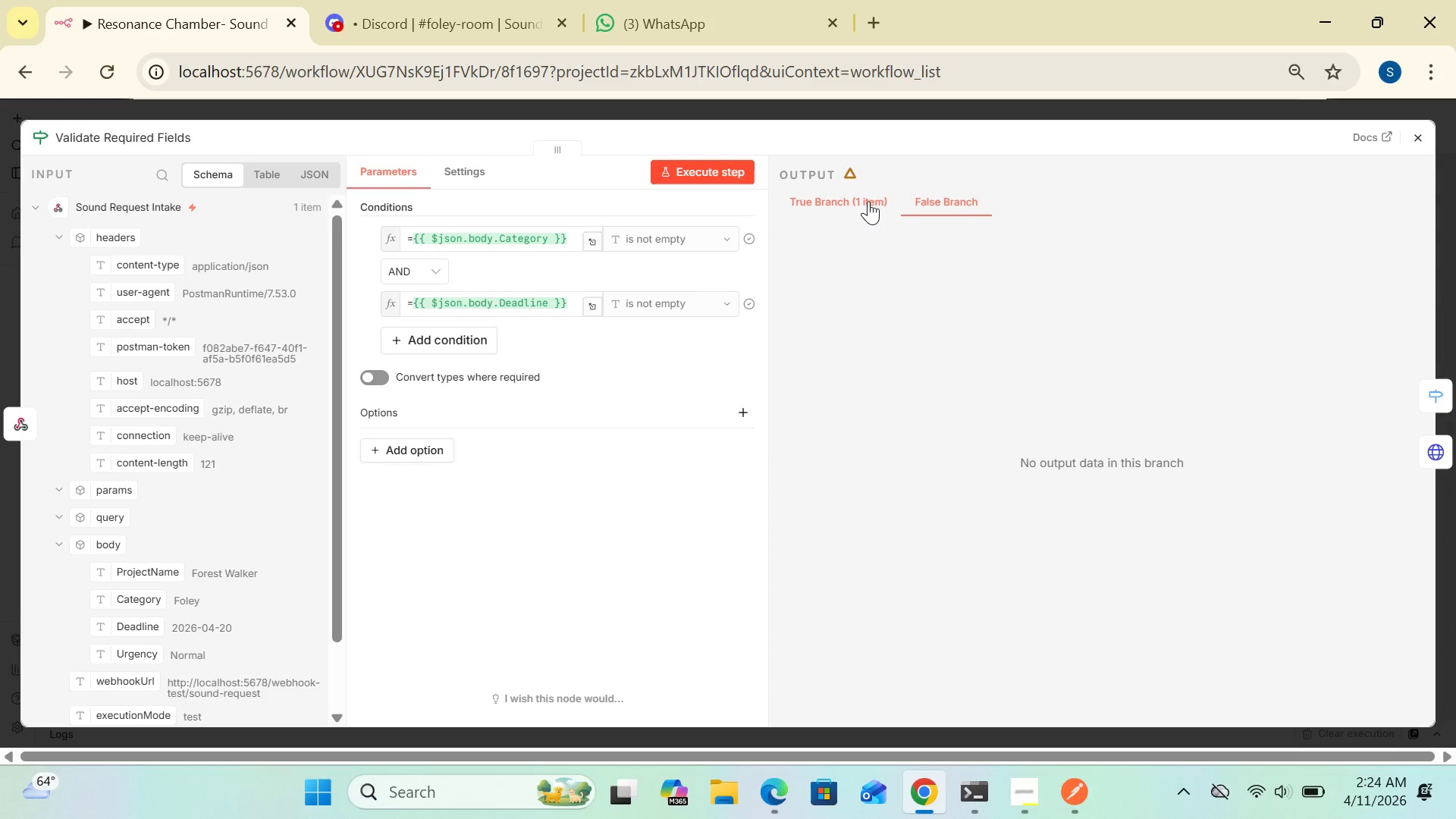 
left_click([868, 201])
 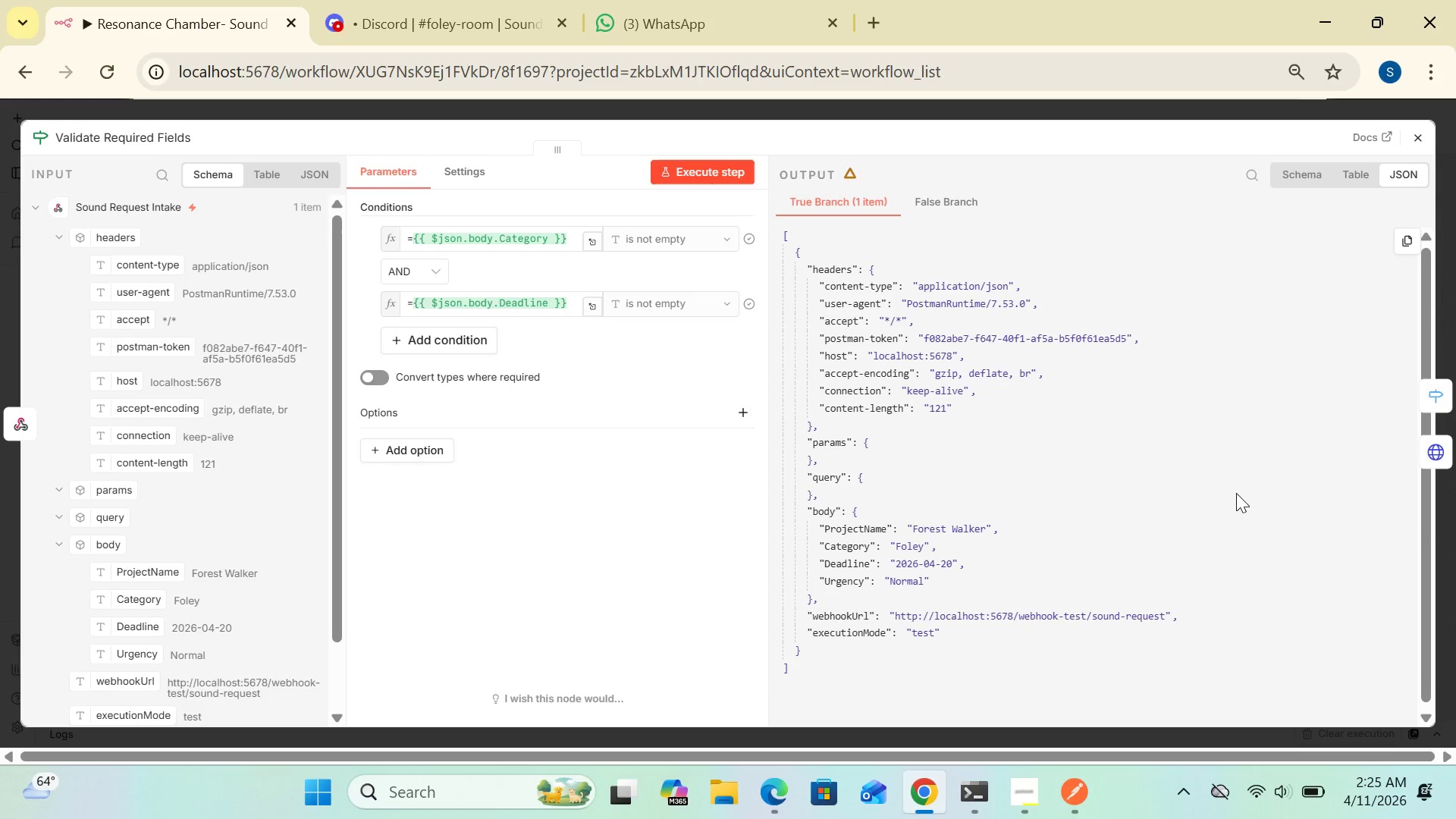 
wait(56.14)
 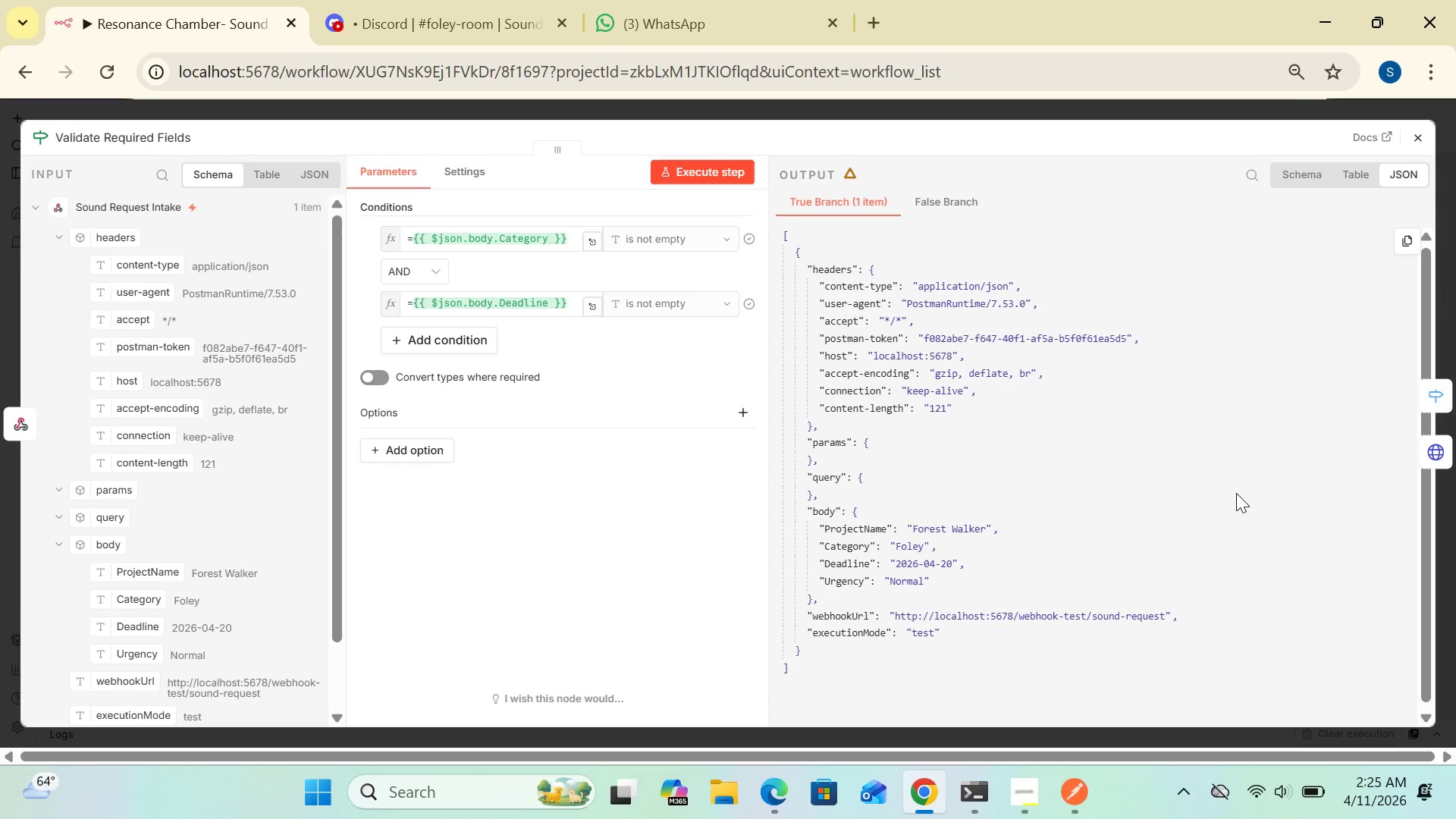 
left_click([940, 210])
 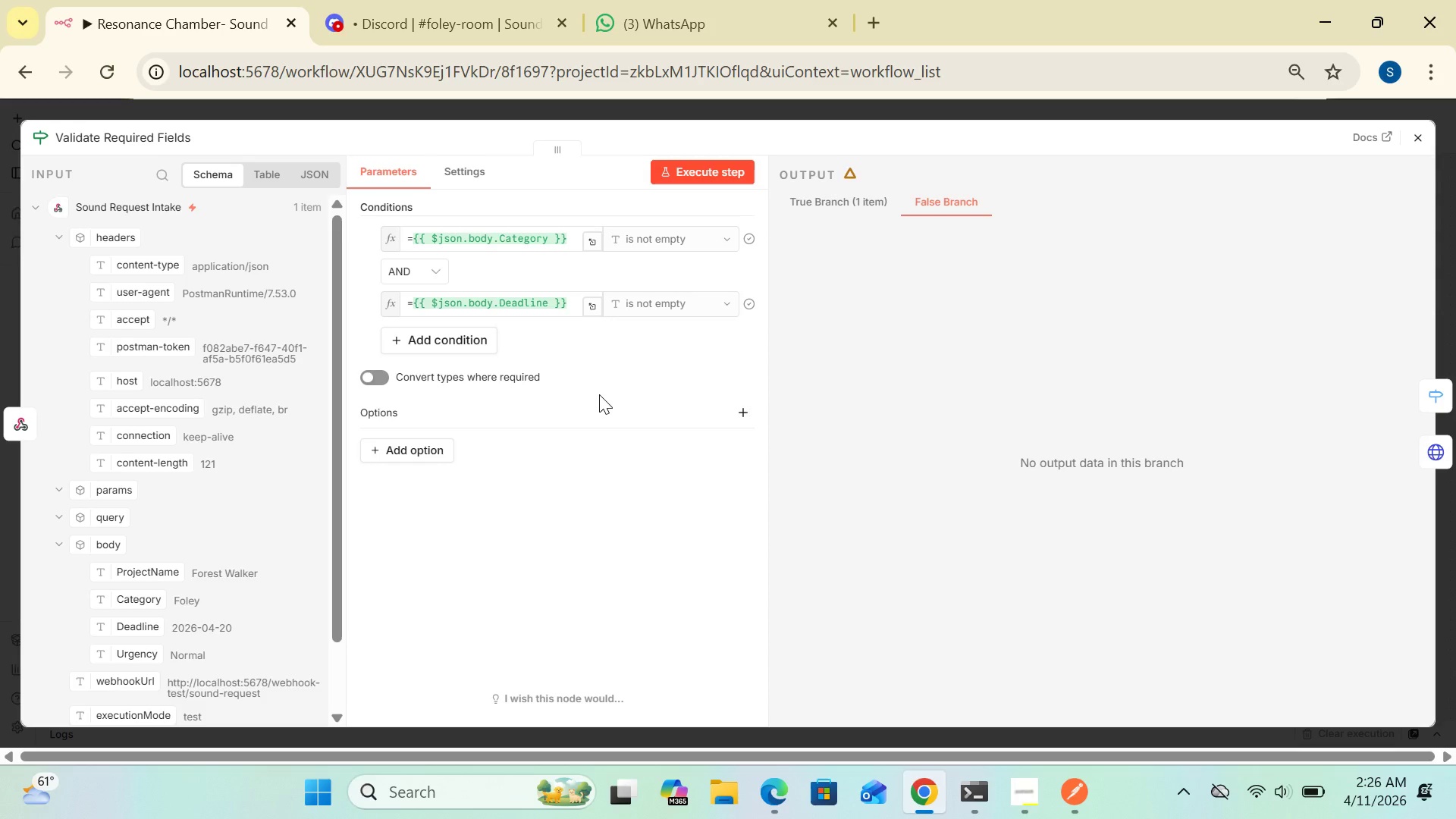 
wait(21.33)
 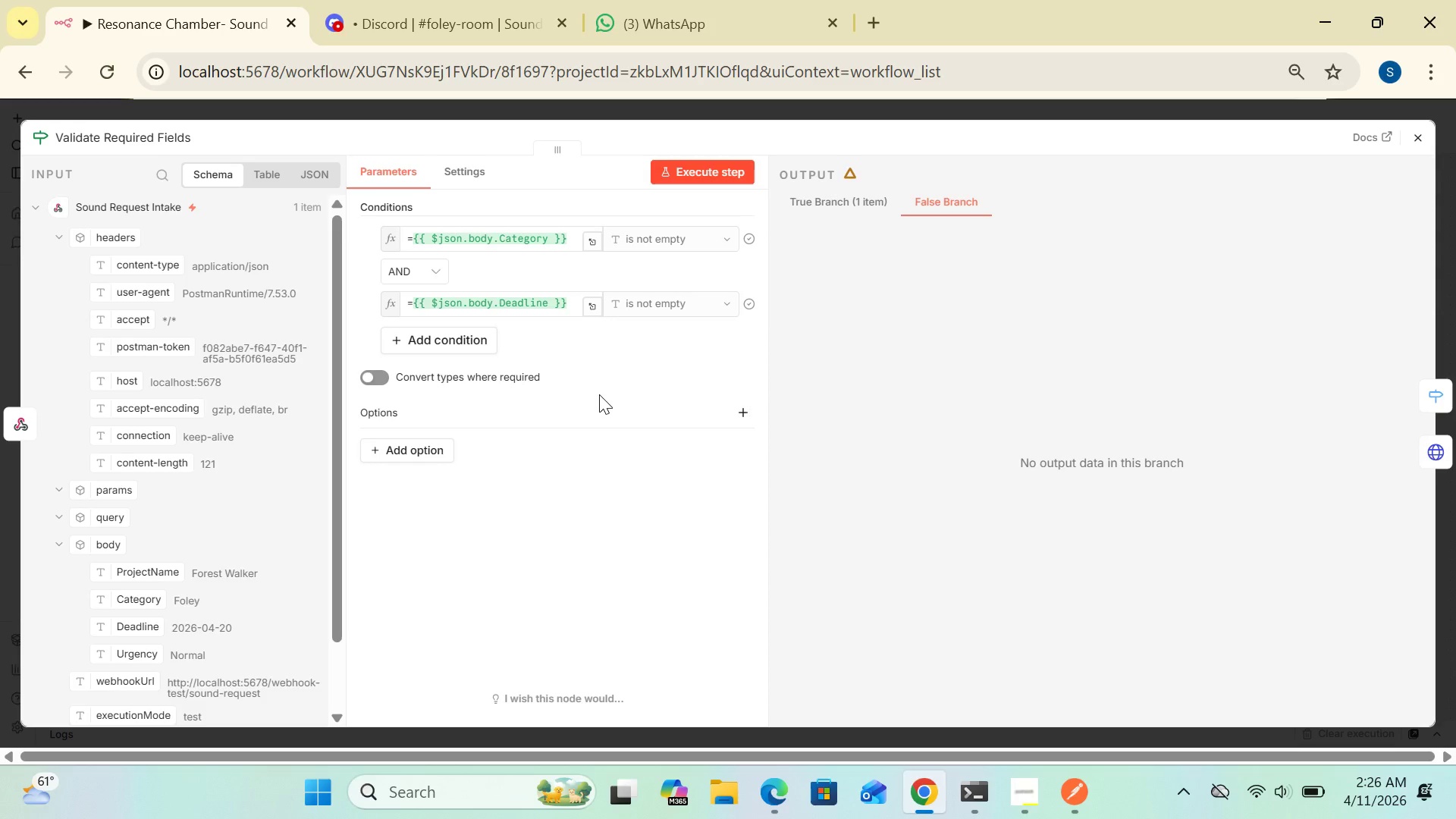 
left_click([835, 203])
 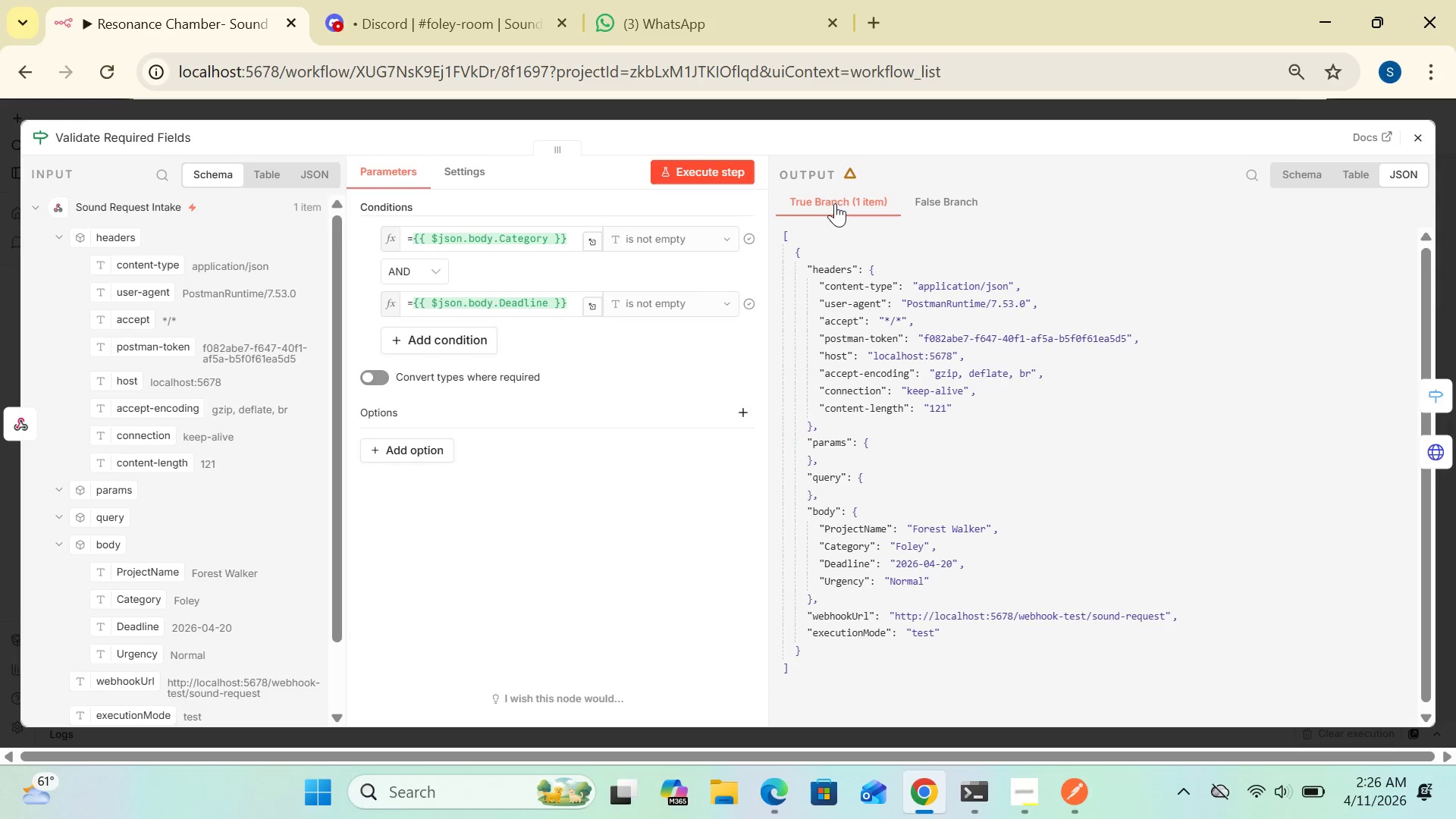 
wait(15.36)
 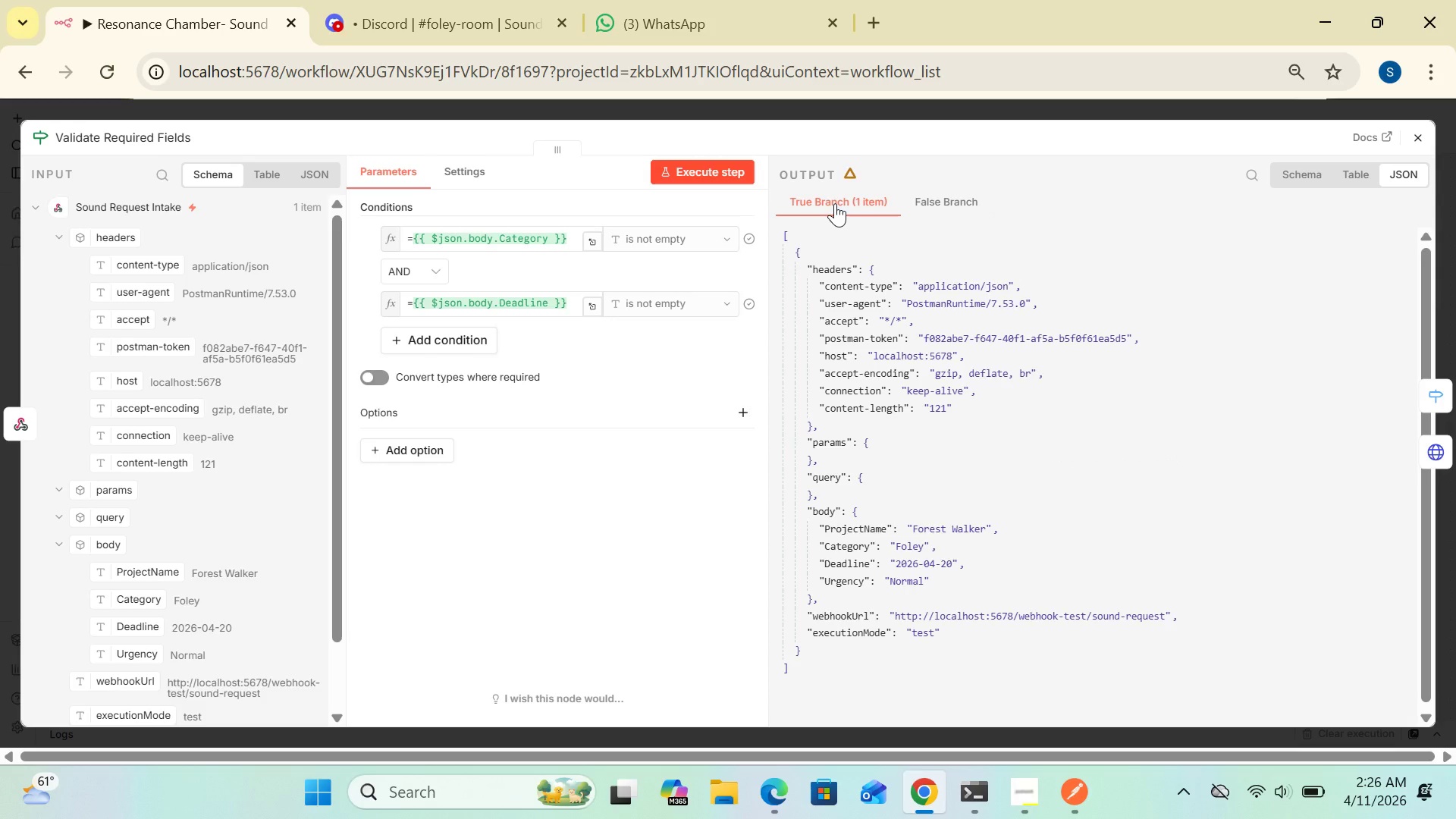 
left_click([952, 200])
 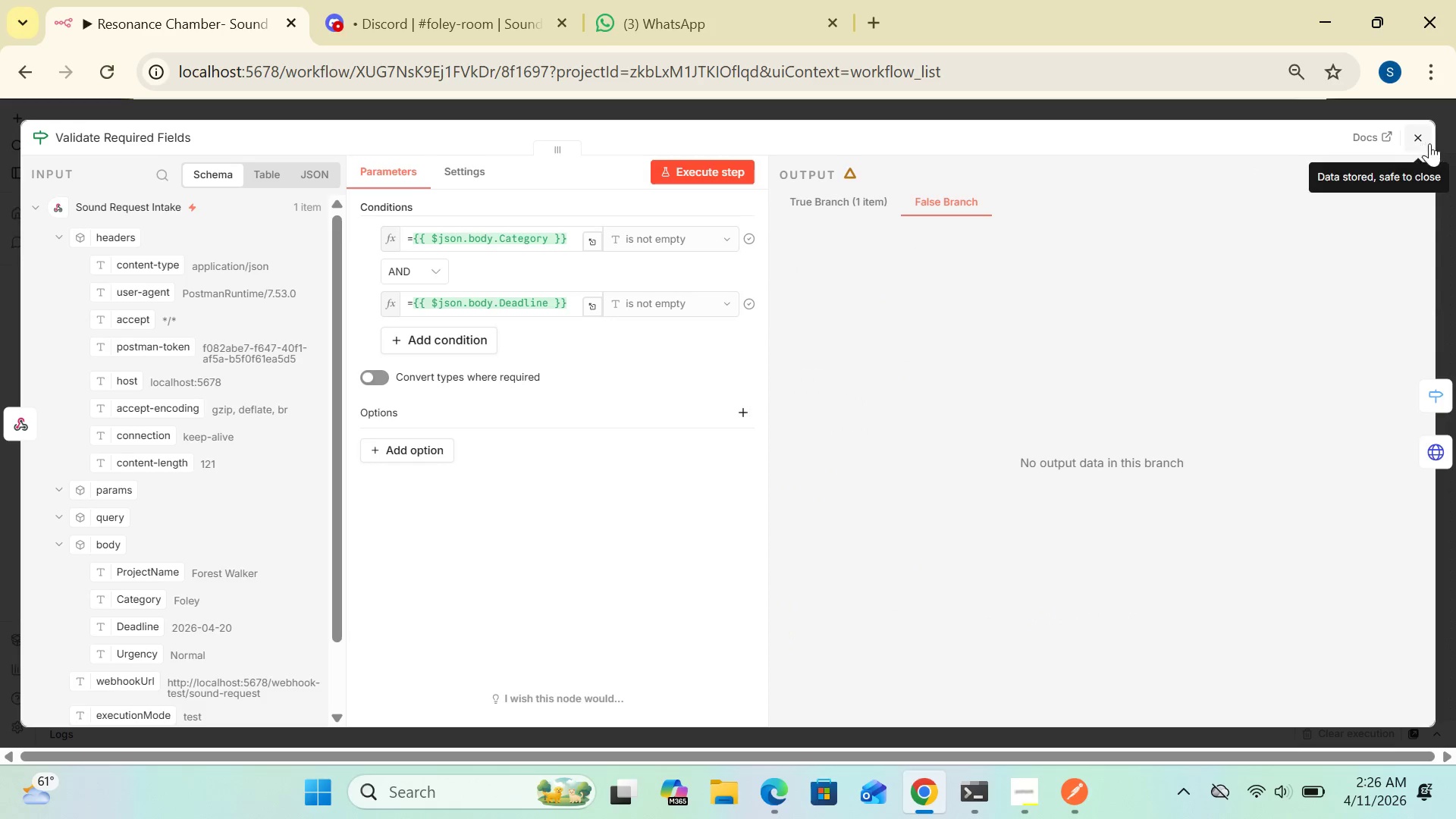 
left_click([1419, 139])
 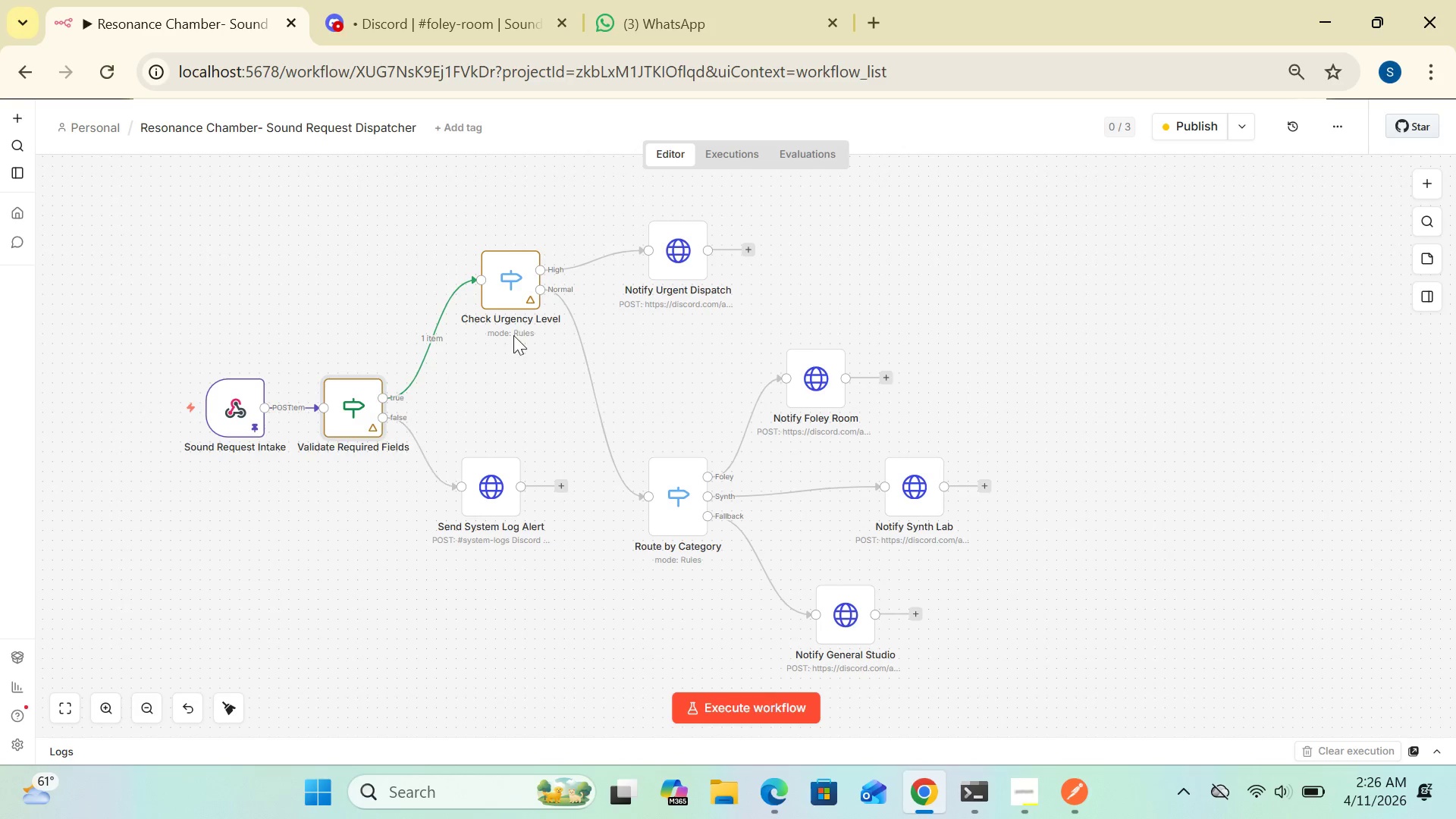 
double_click([508, 299])
 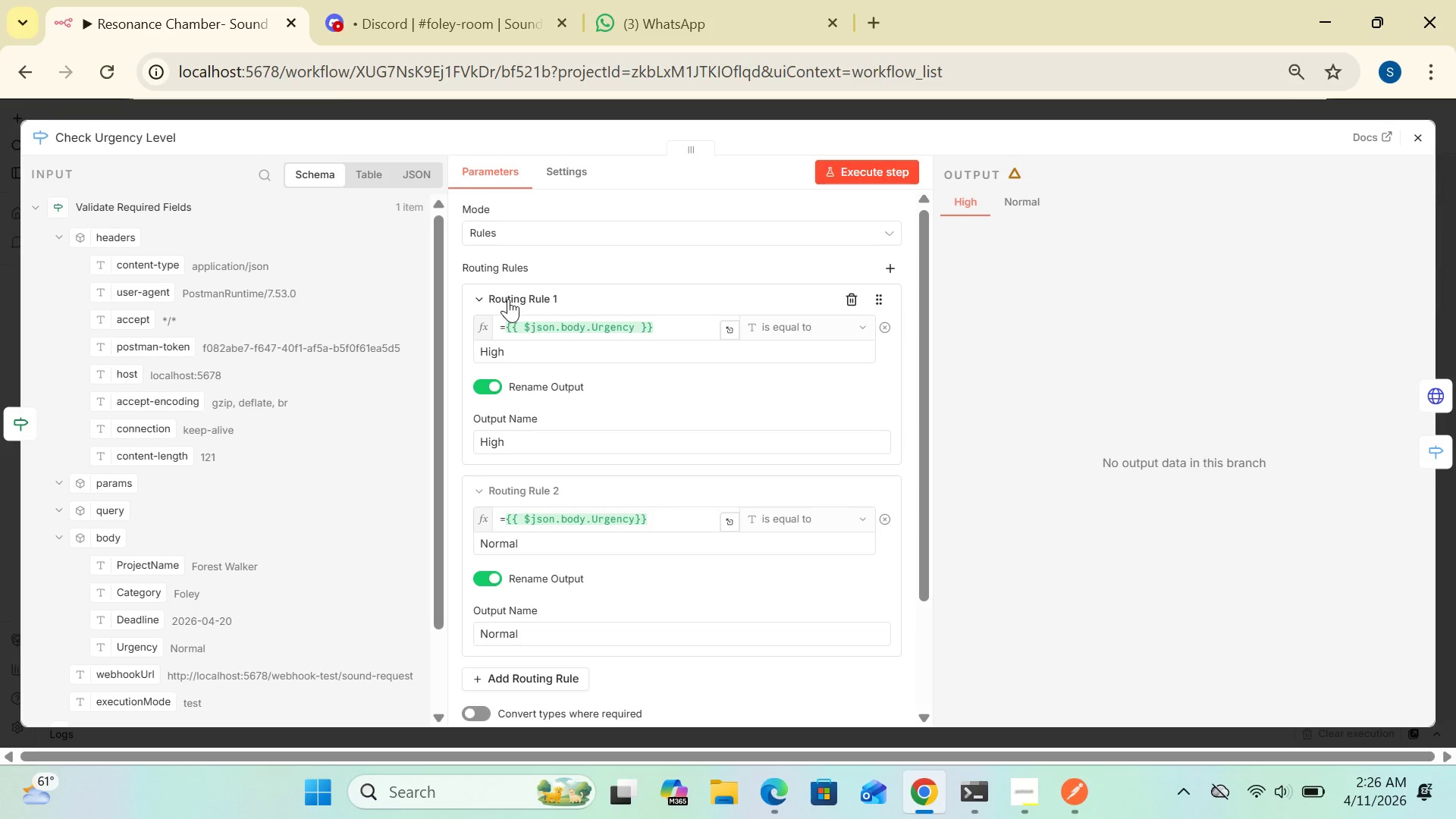 
wait(12.52)
 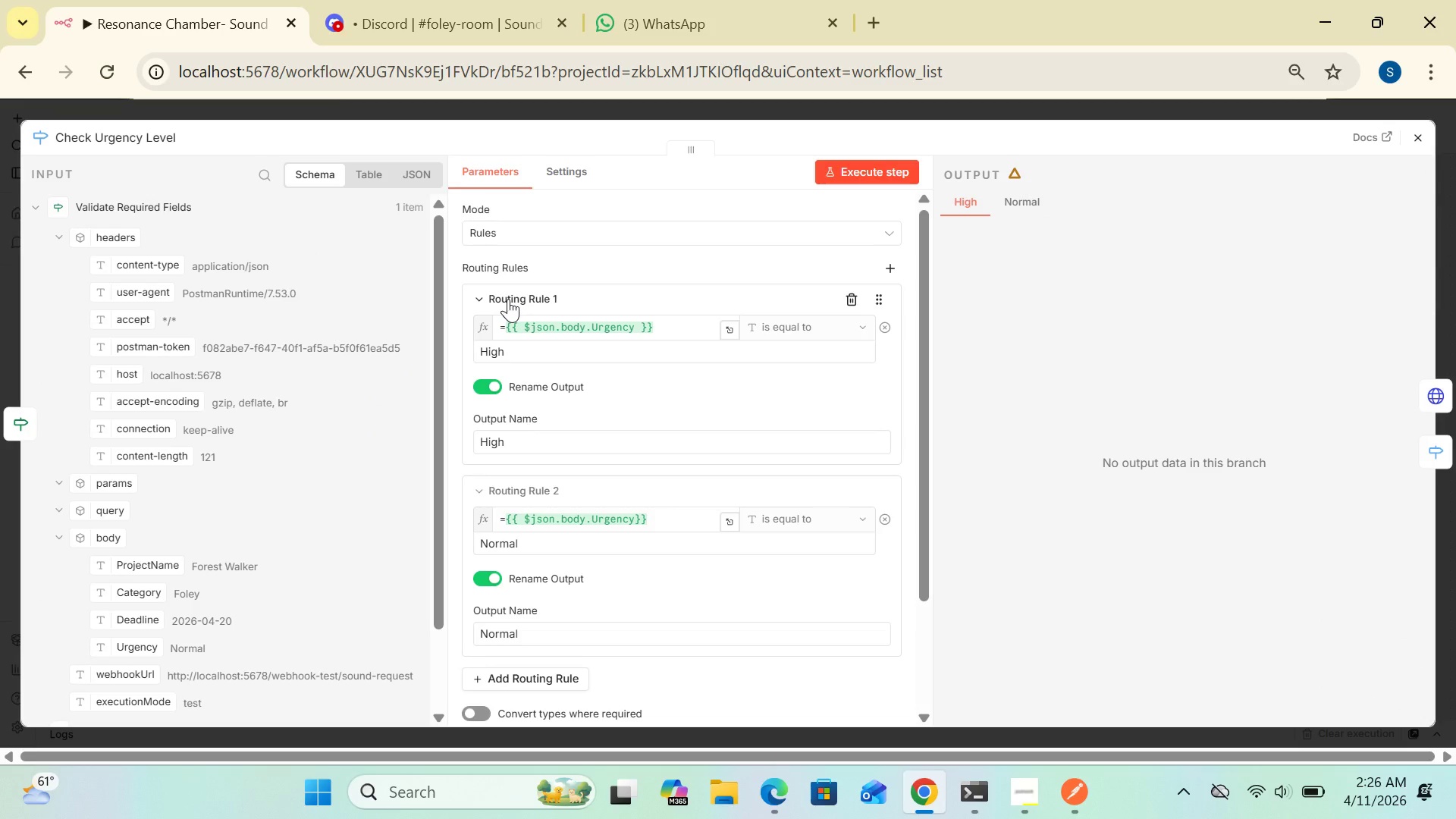 
left_click([1421, 133])
 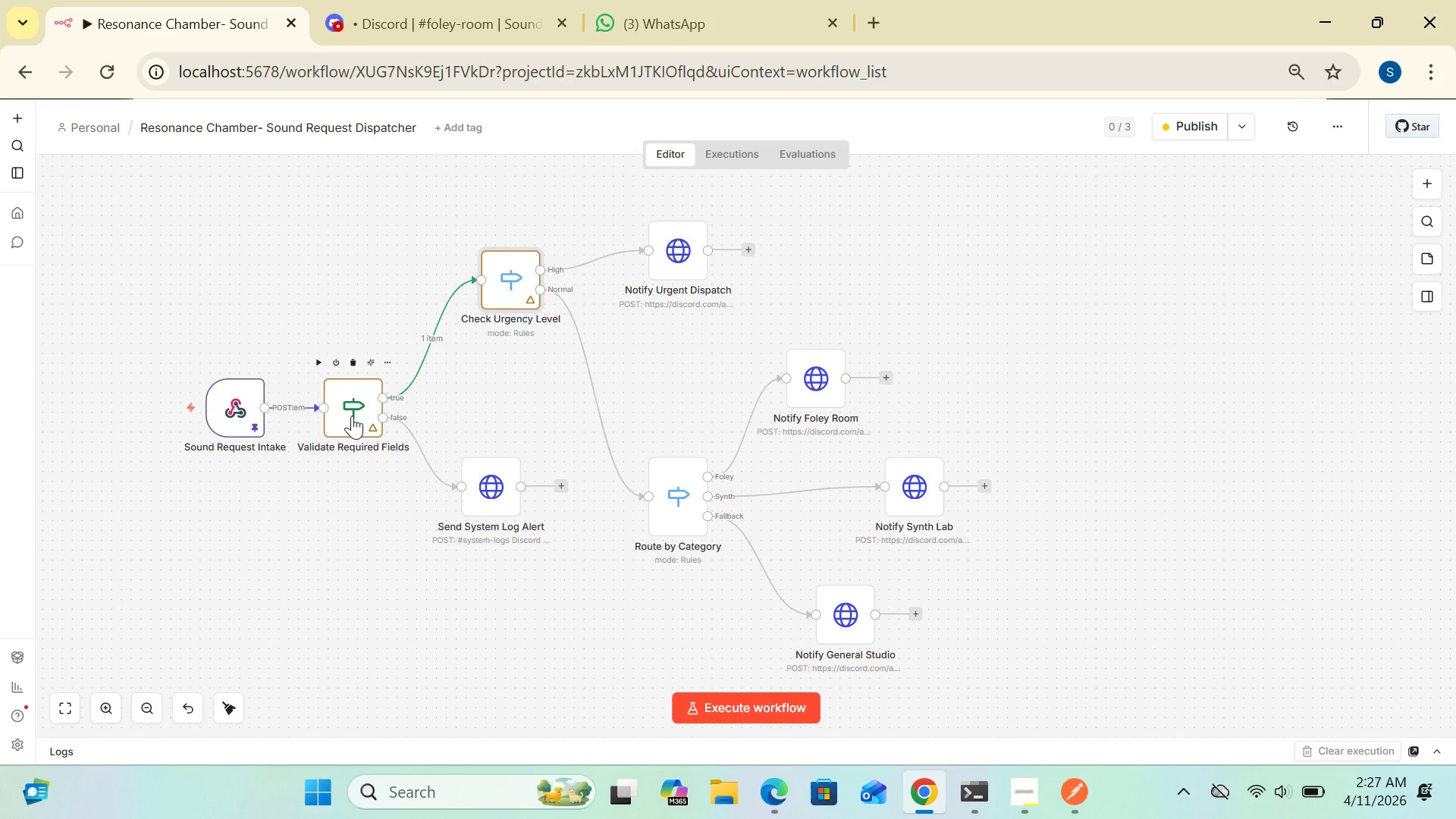 
wait(45.44)
 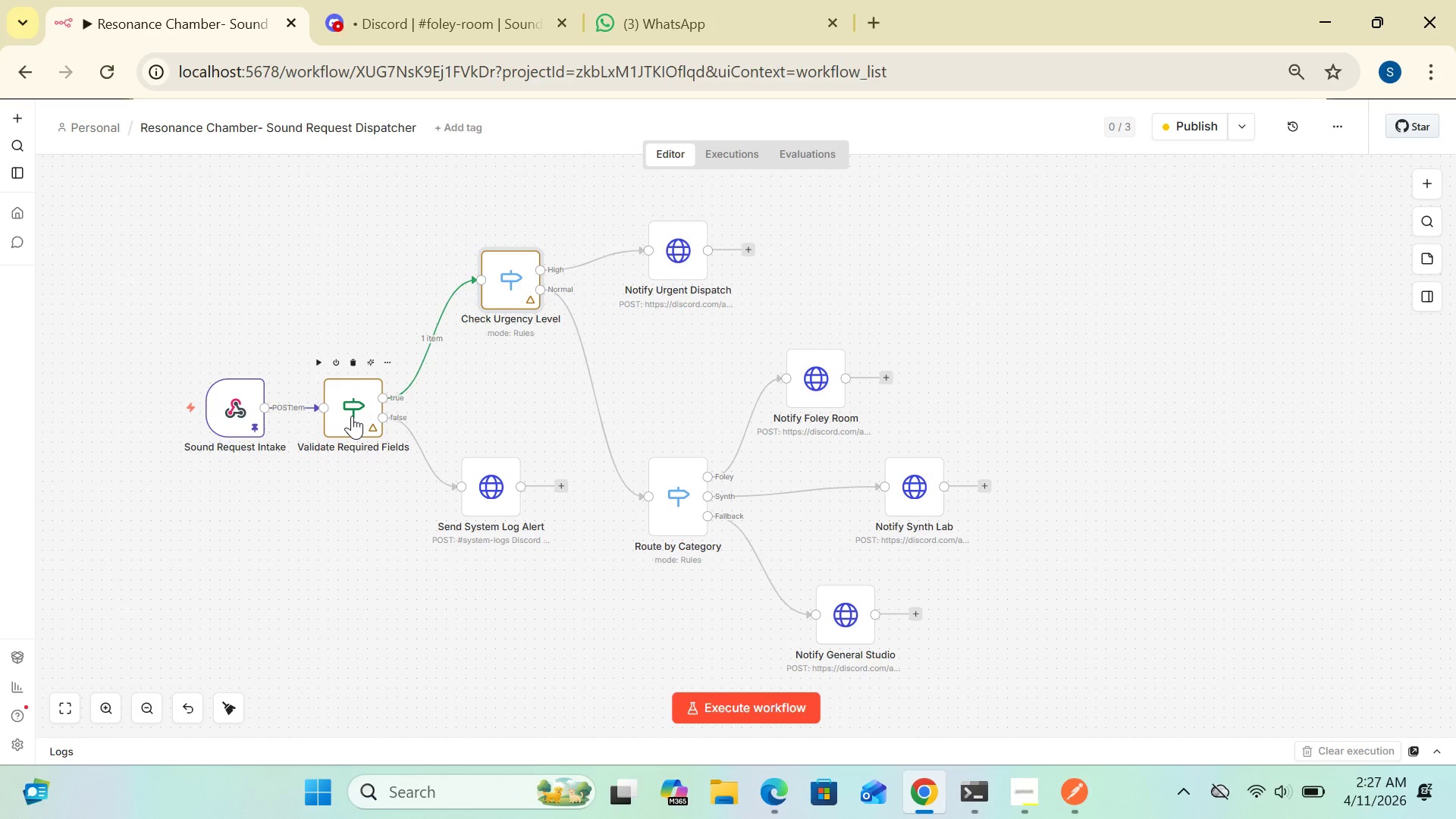 
right_click([359, 428])
 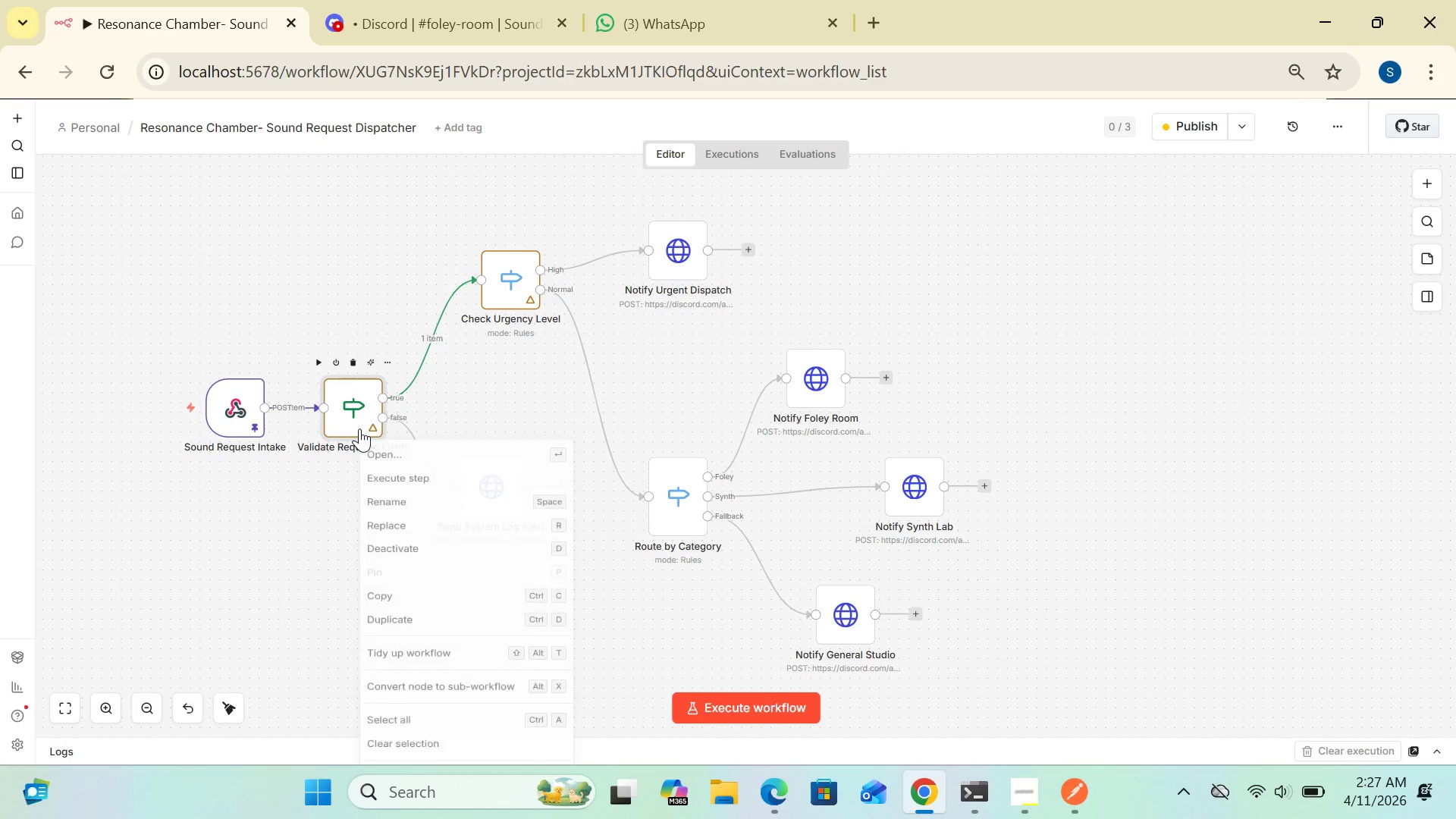 
left_click([359, 428])
 